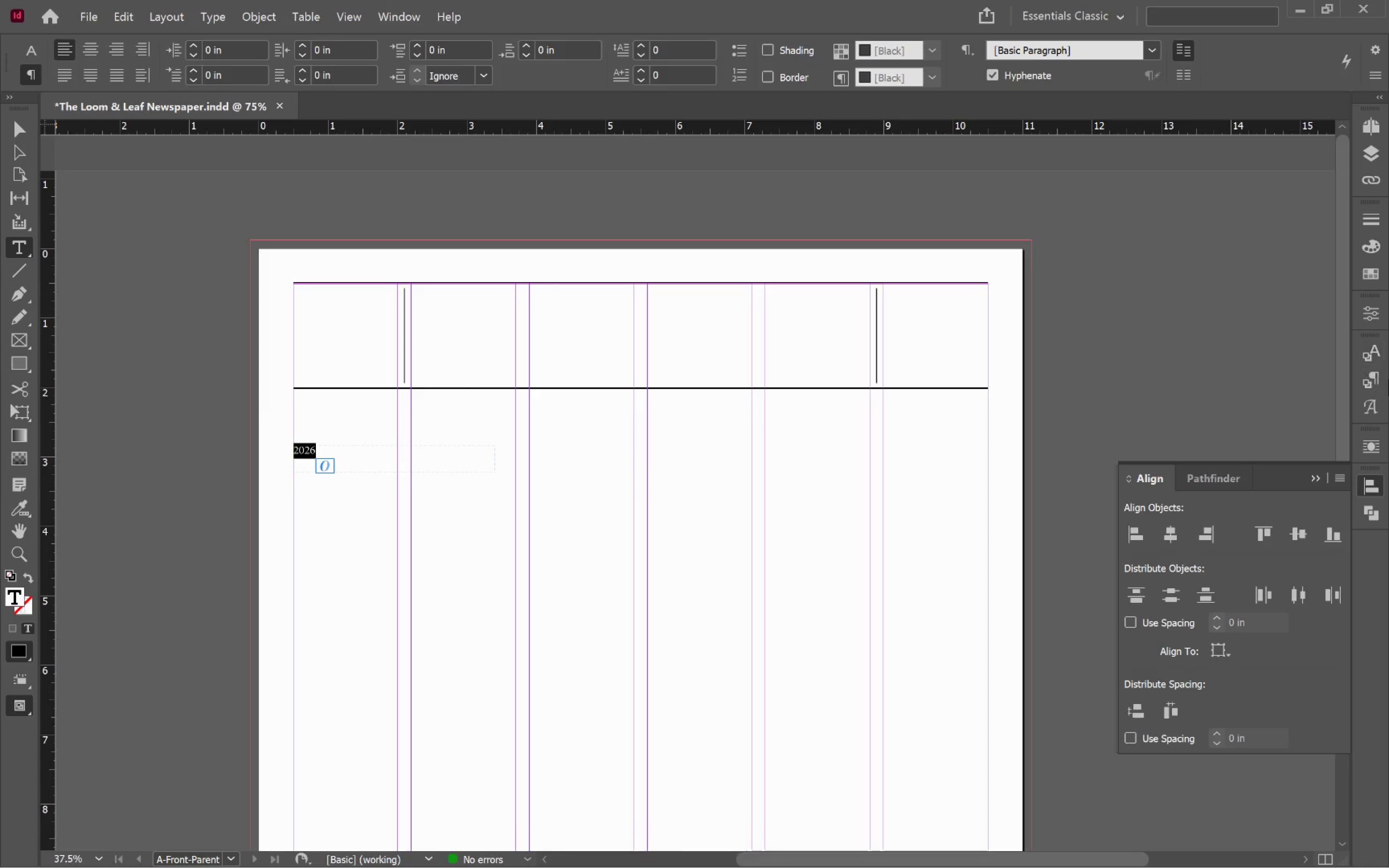 
left_click([1381, 376])
 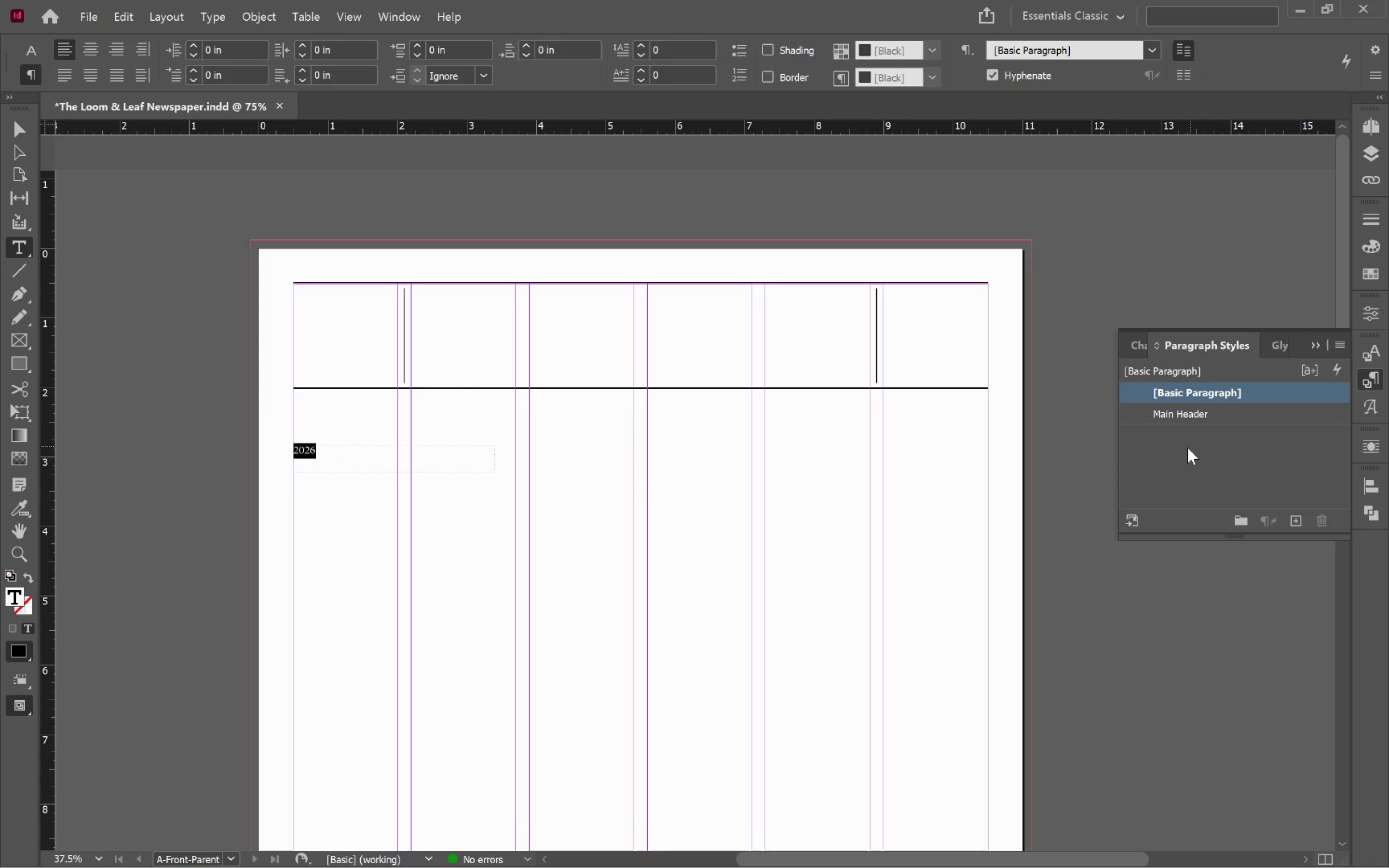 
left_click([1298, 516])
 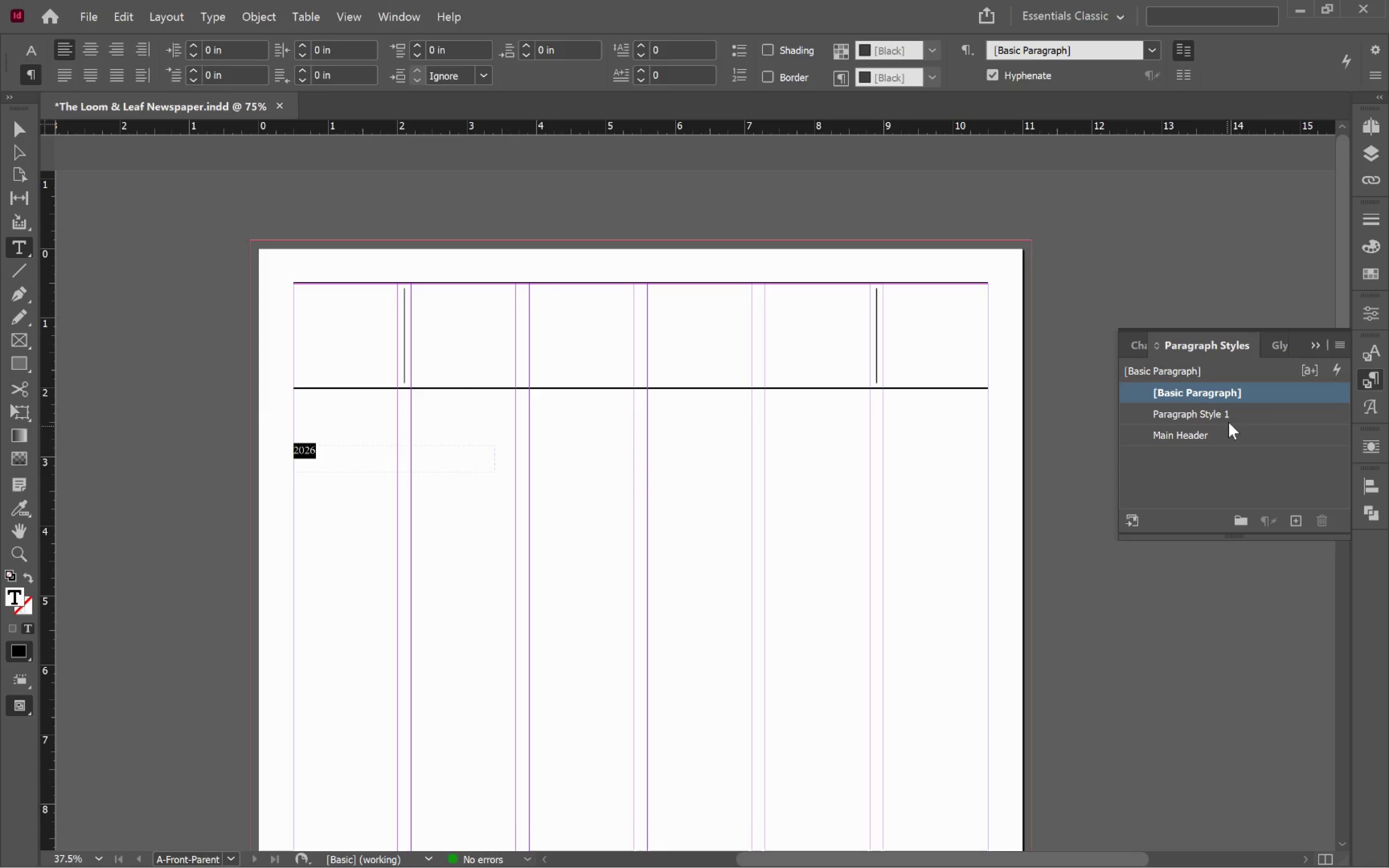 
left_click([1263, 409])
 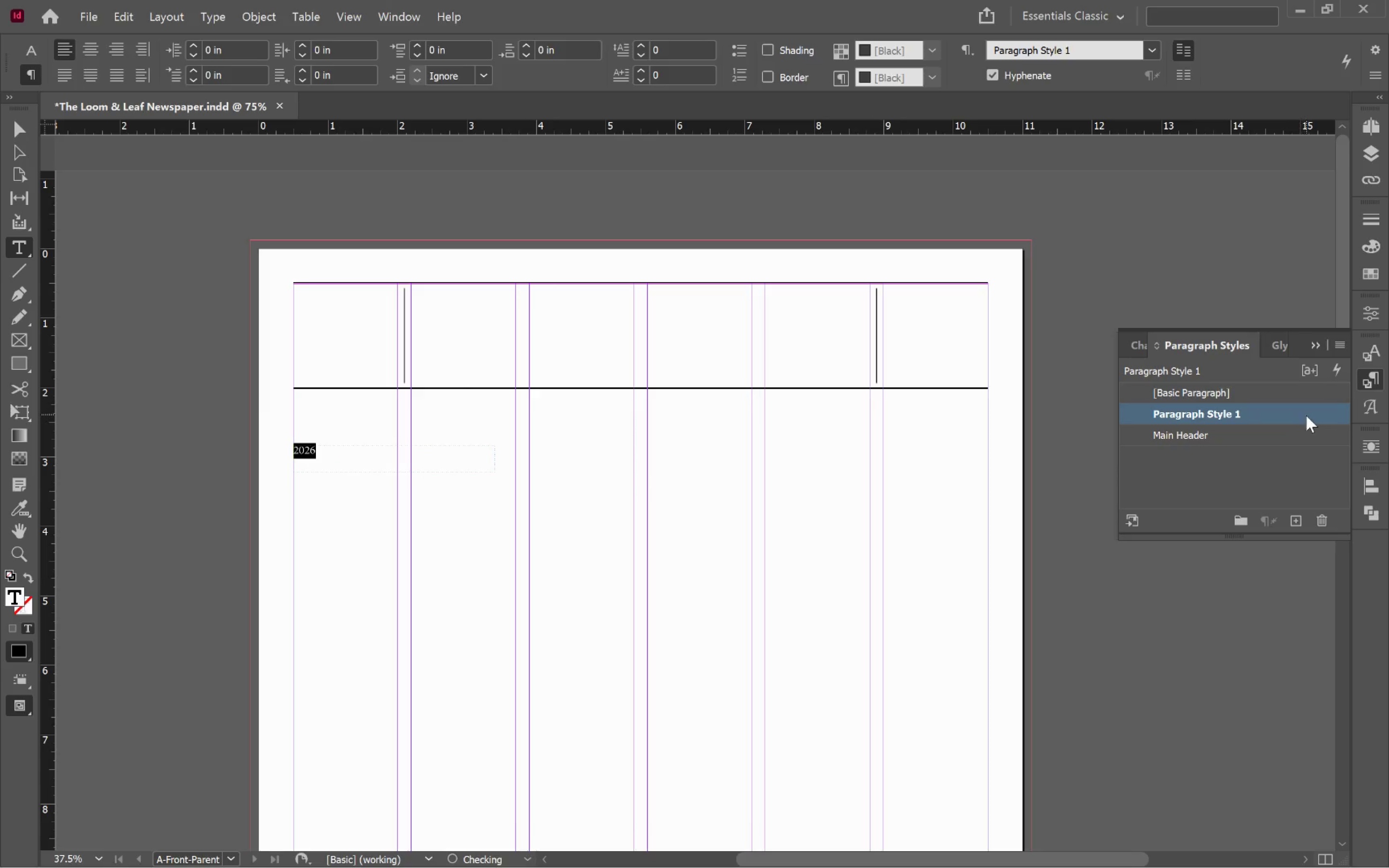 
double_click([1306, 415])
 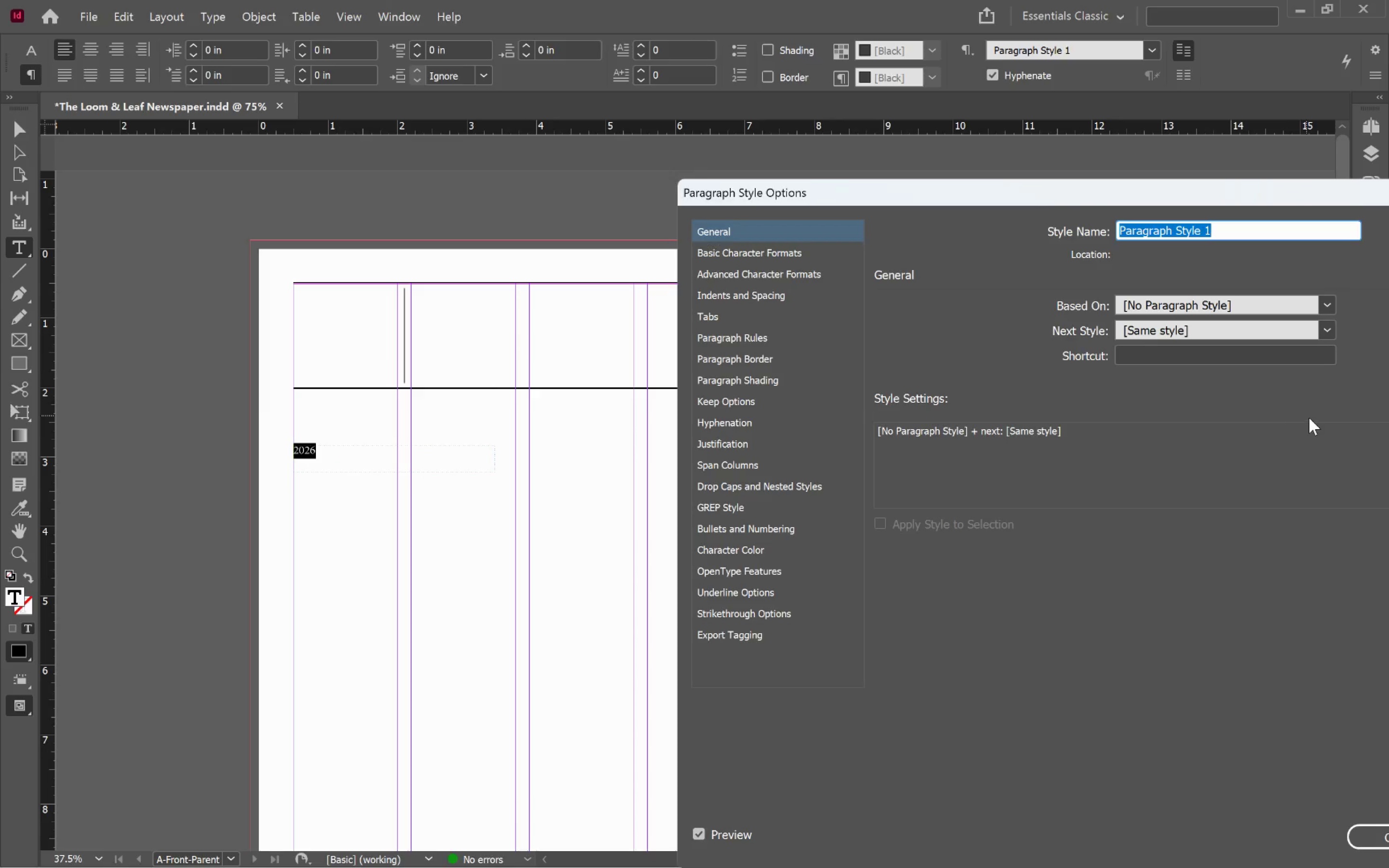 
type(Small Textq)
key(Backspace)
type(s)
 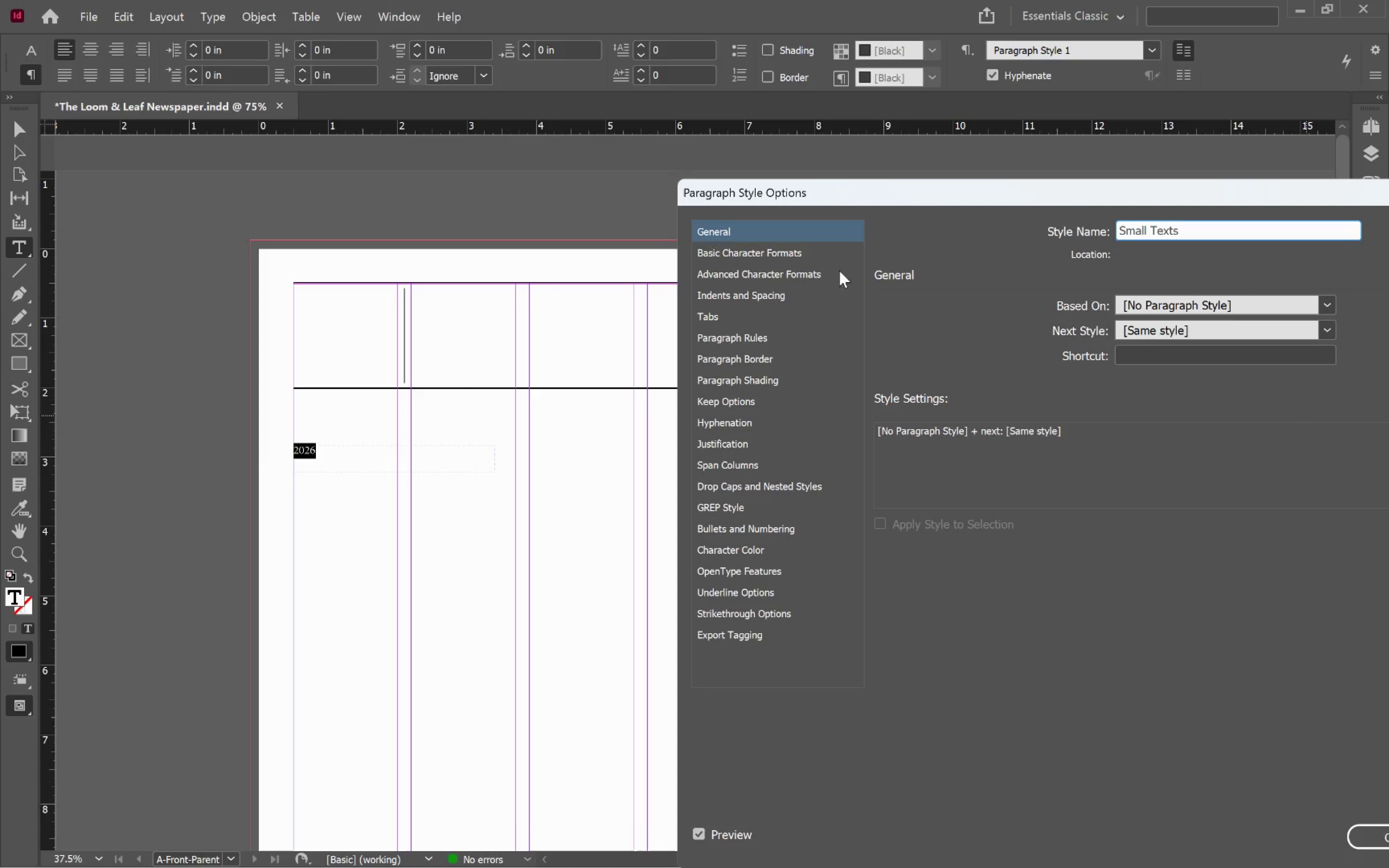 
left_click([794, 245])
 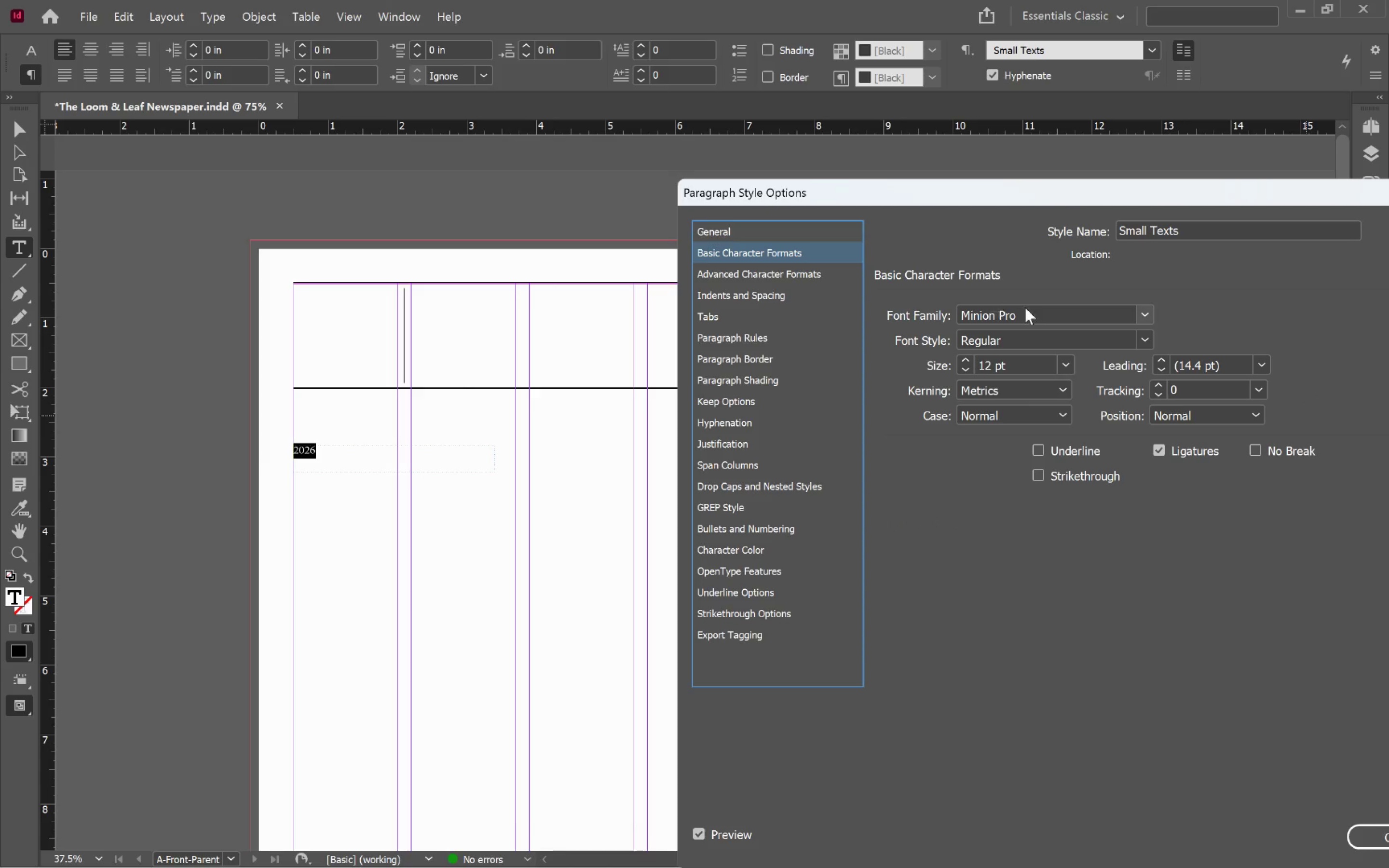 
double_click([1038, 311])
 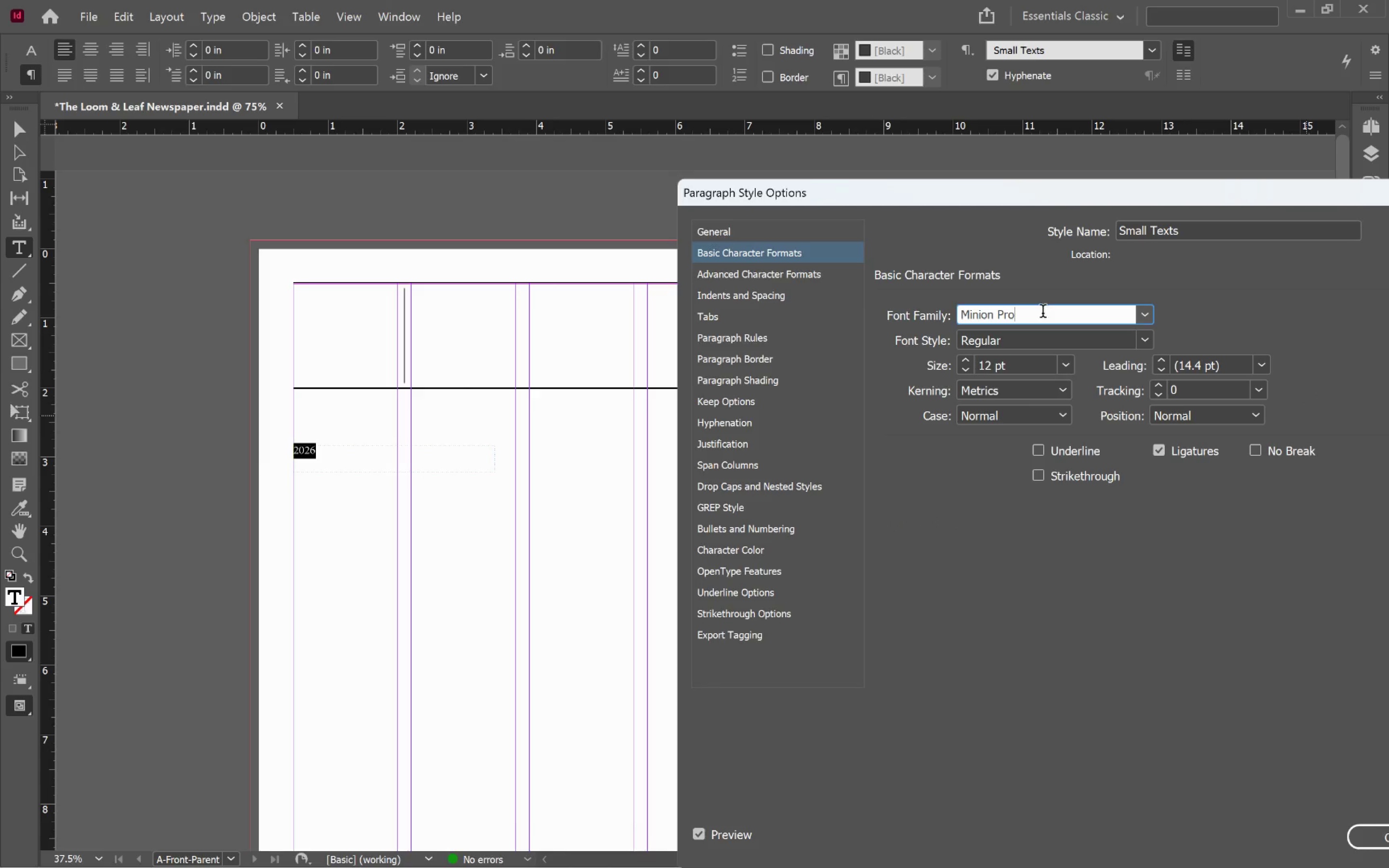 
left_click_drag(start_coordinate=[1042, 313], to_coordinate=[913, 312])
 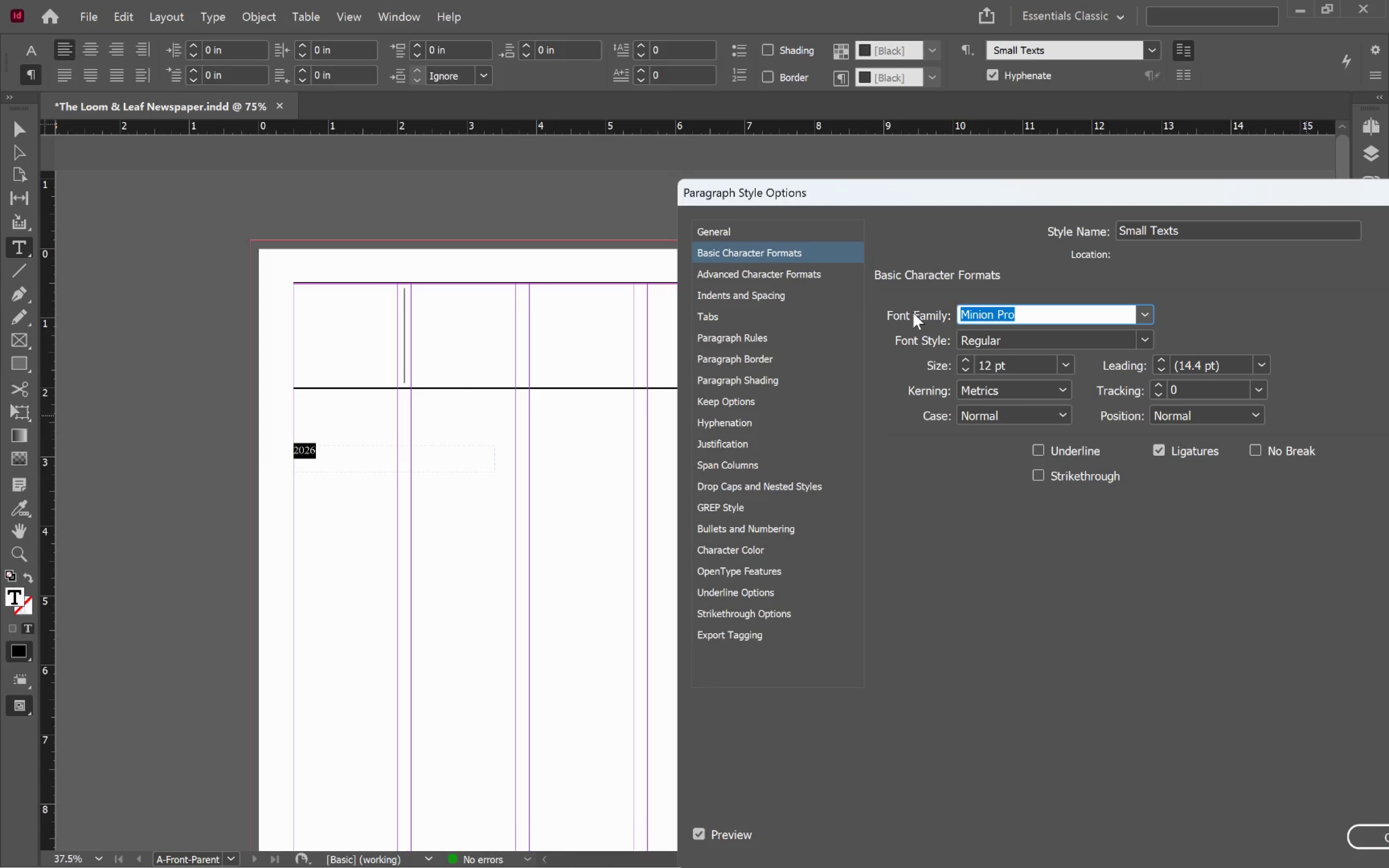 
type(gara)
 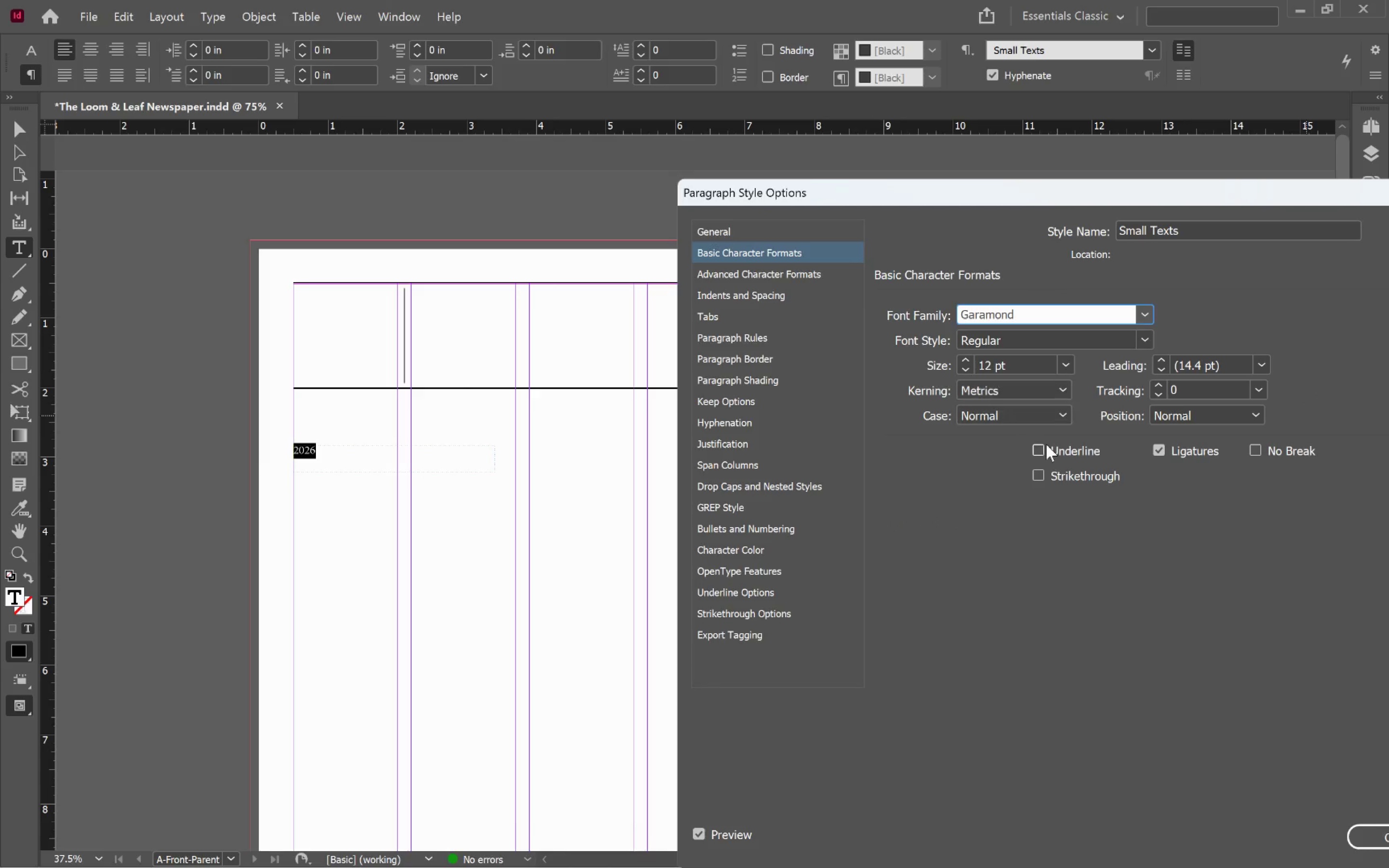 
key(Tab)
 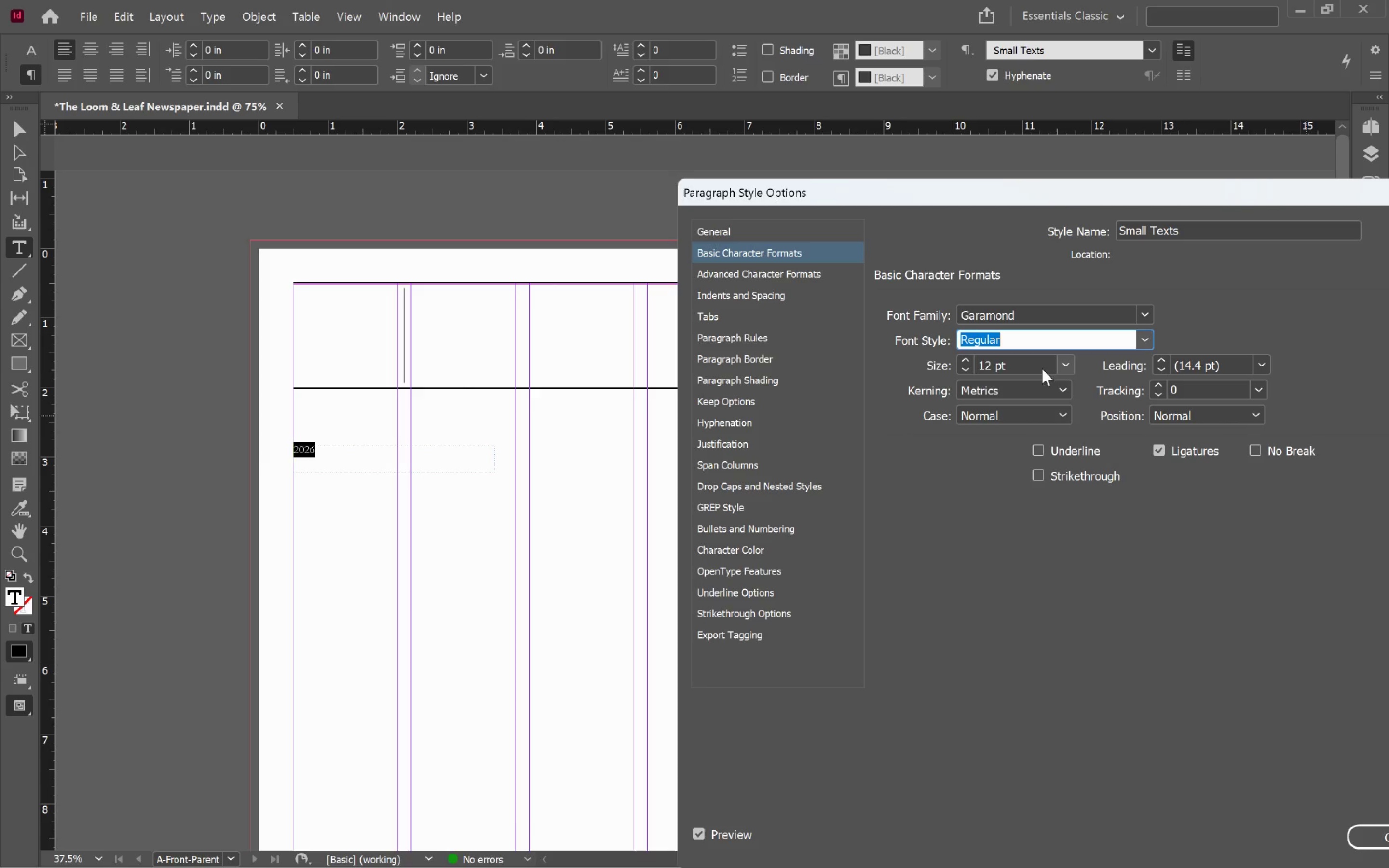 
wait(6.48)
 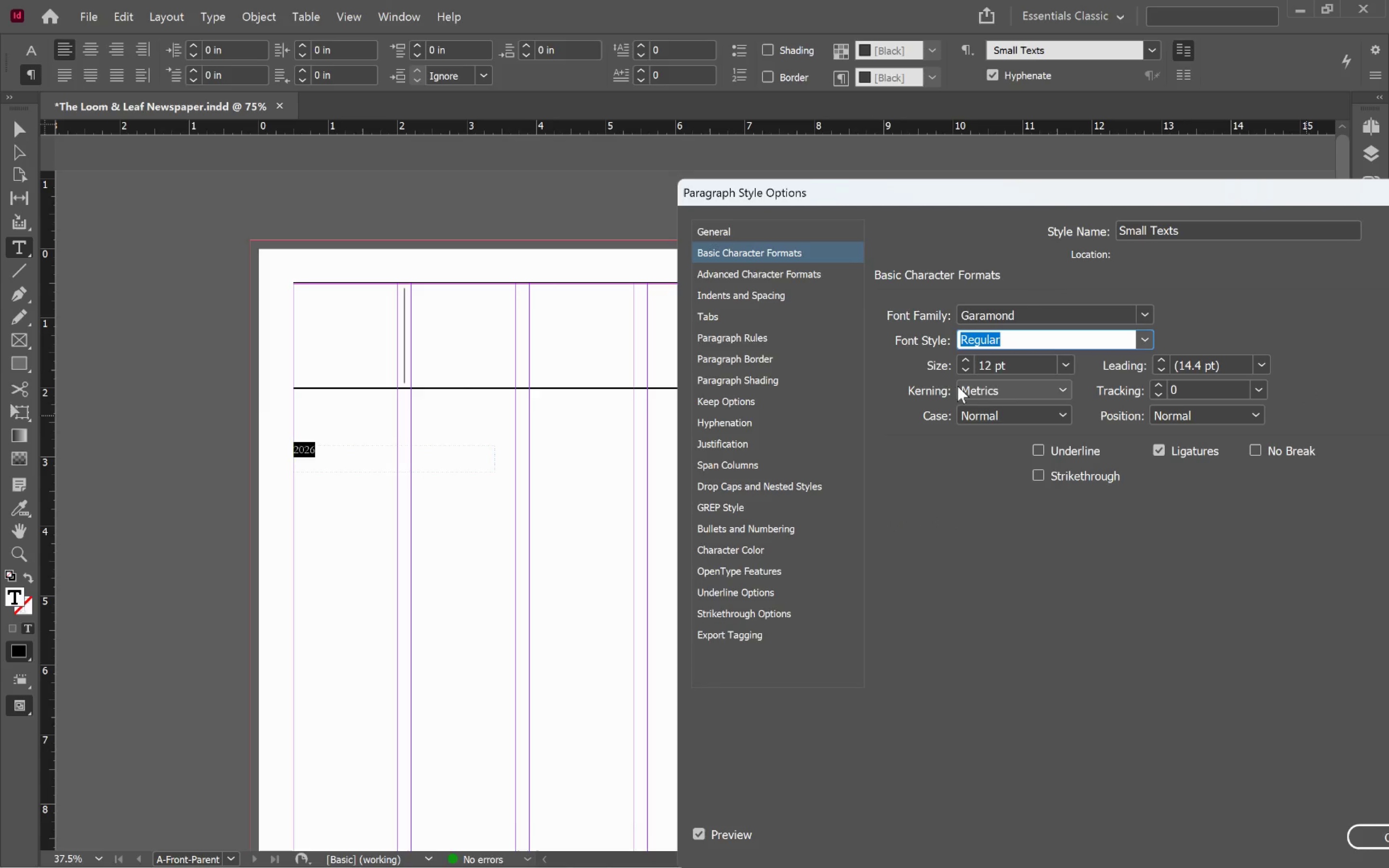 
double_click([964, 372])
 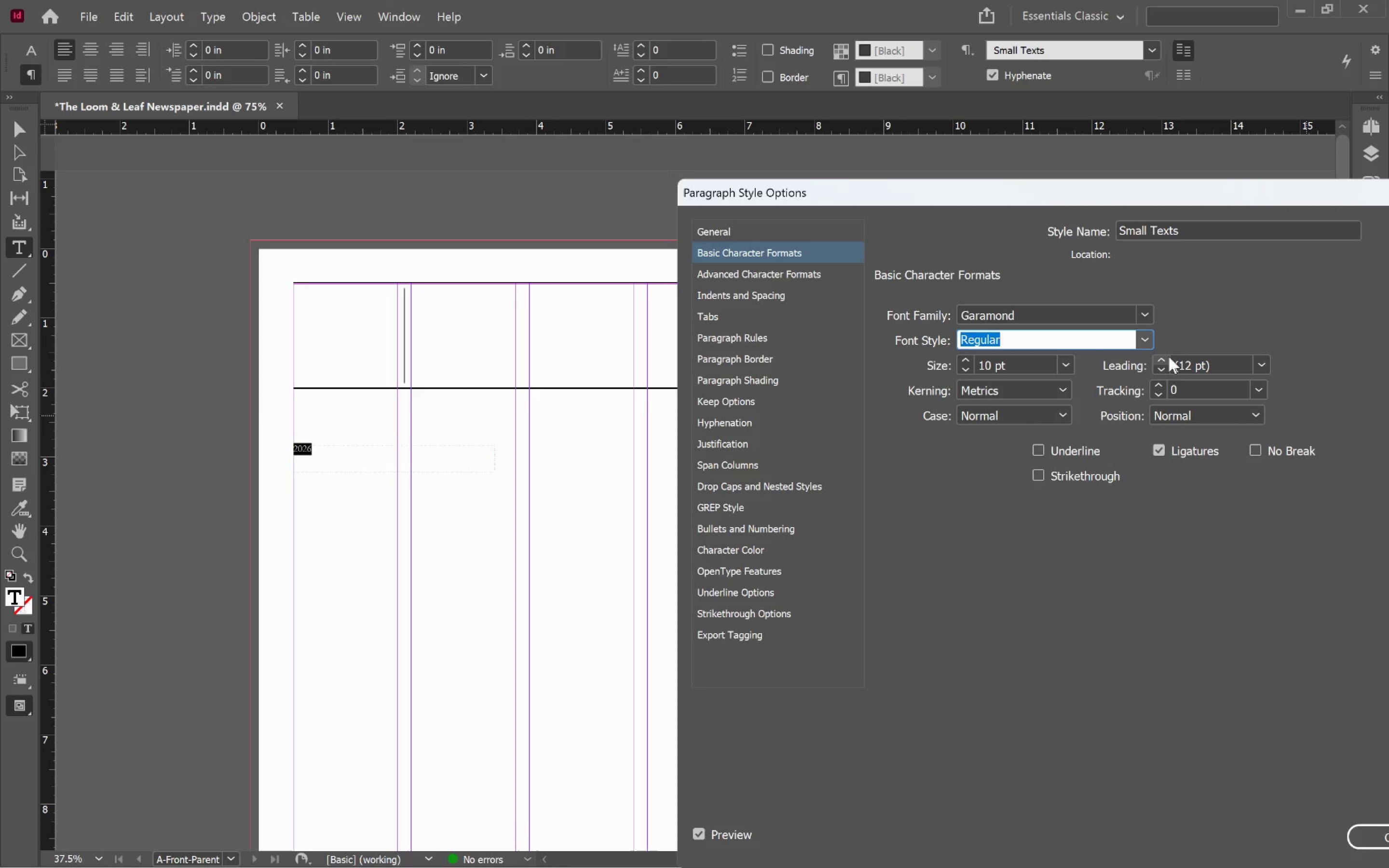 
left_click([1145, 340])
 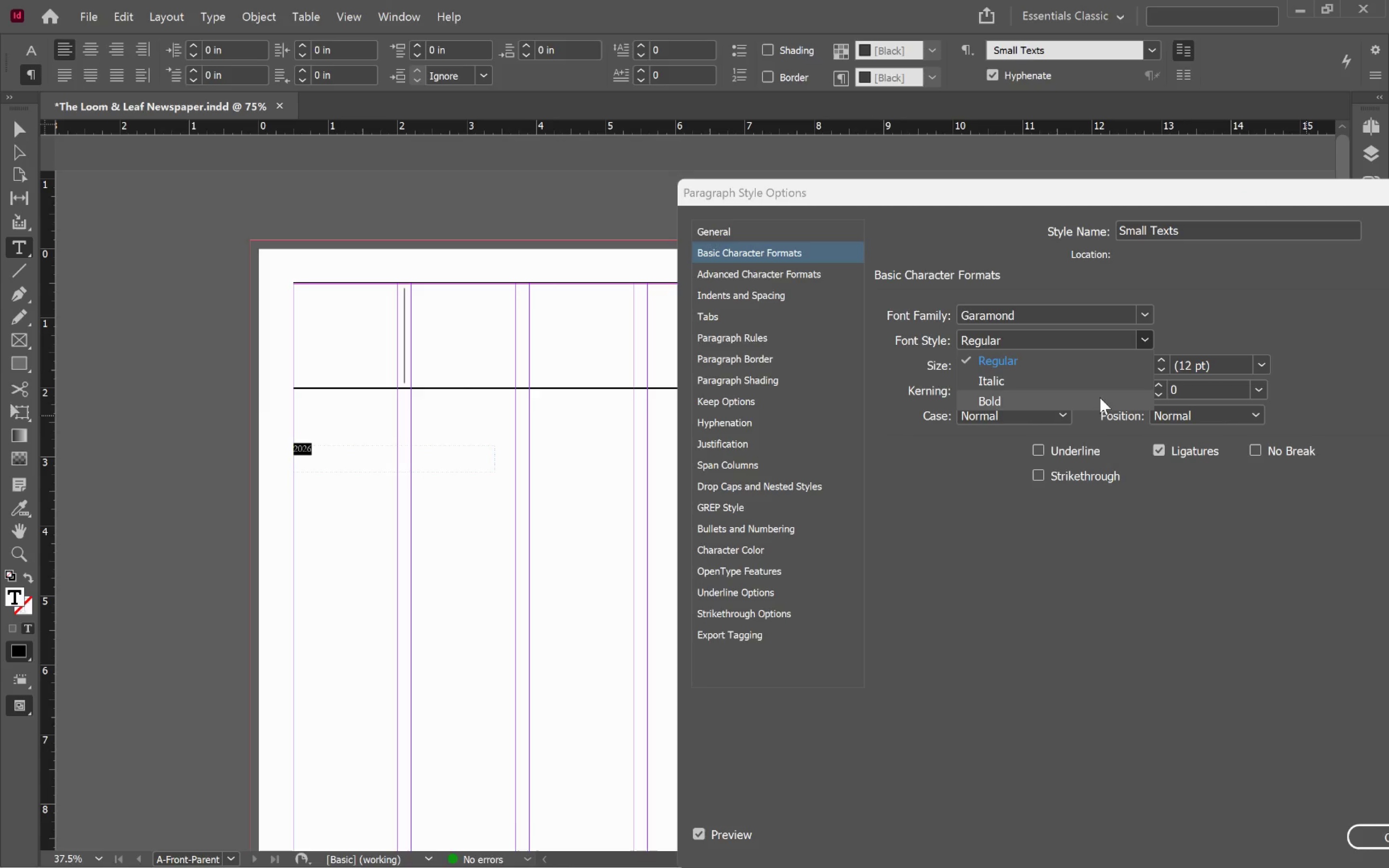 
left_click([1100, 398])
 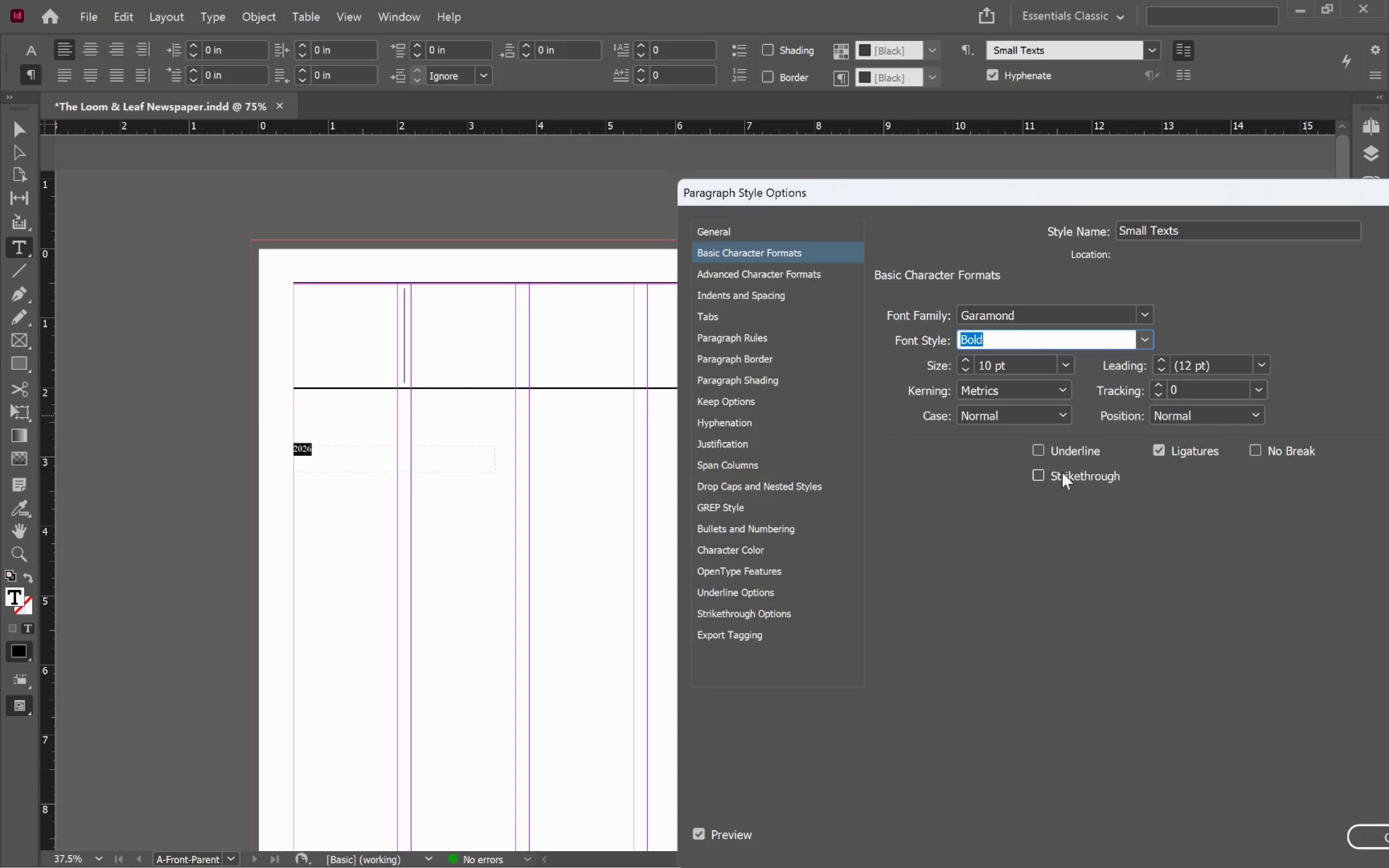 
left_click([747, 275])
 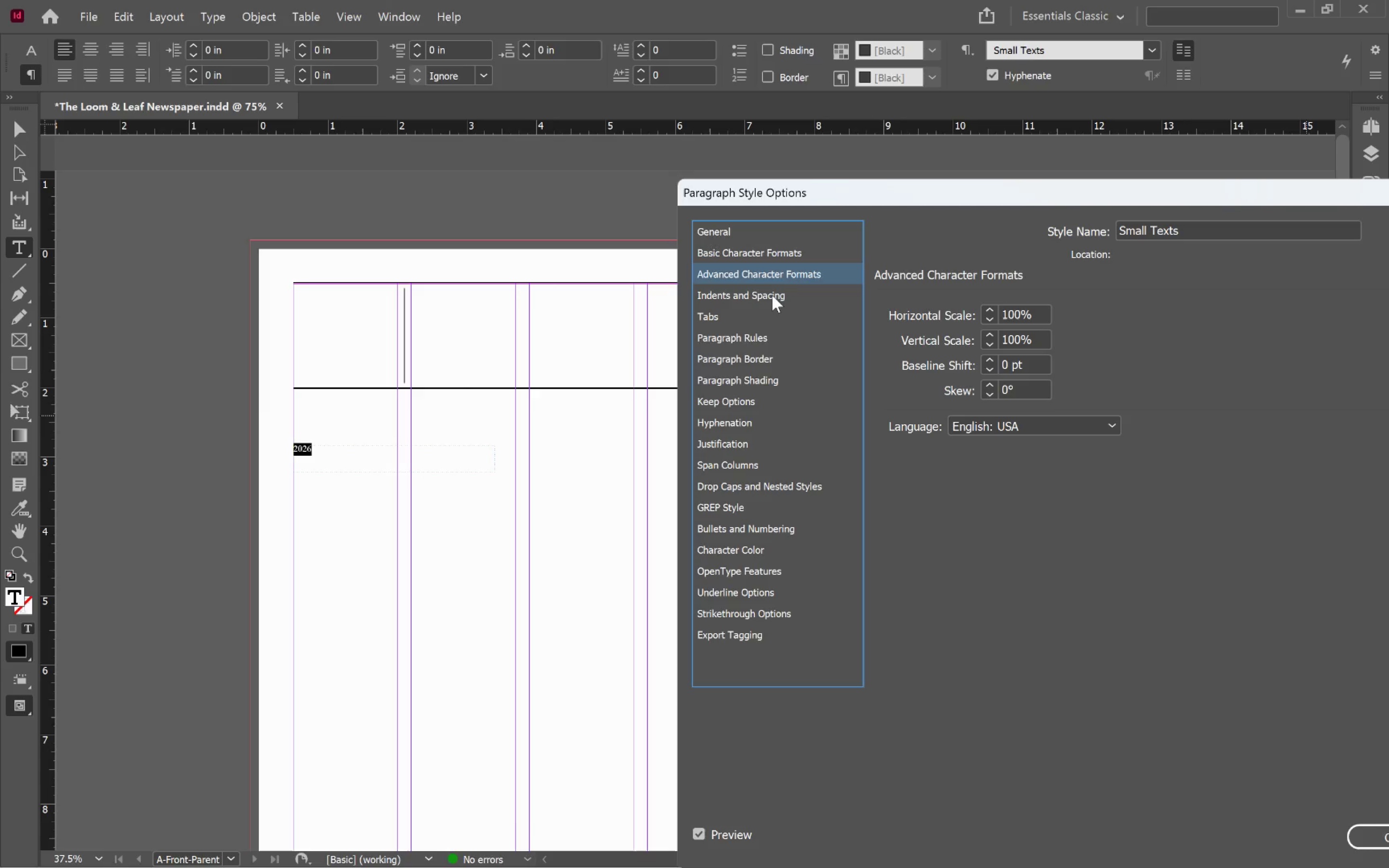 
left_click([772, 295])
 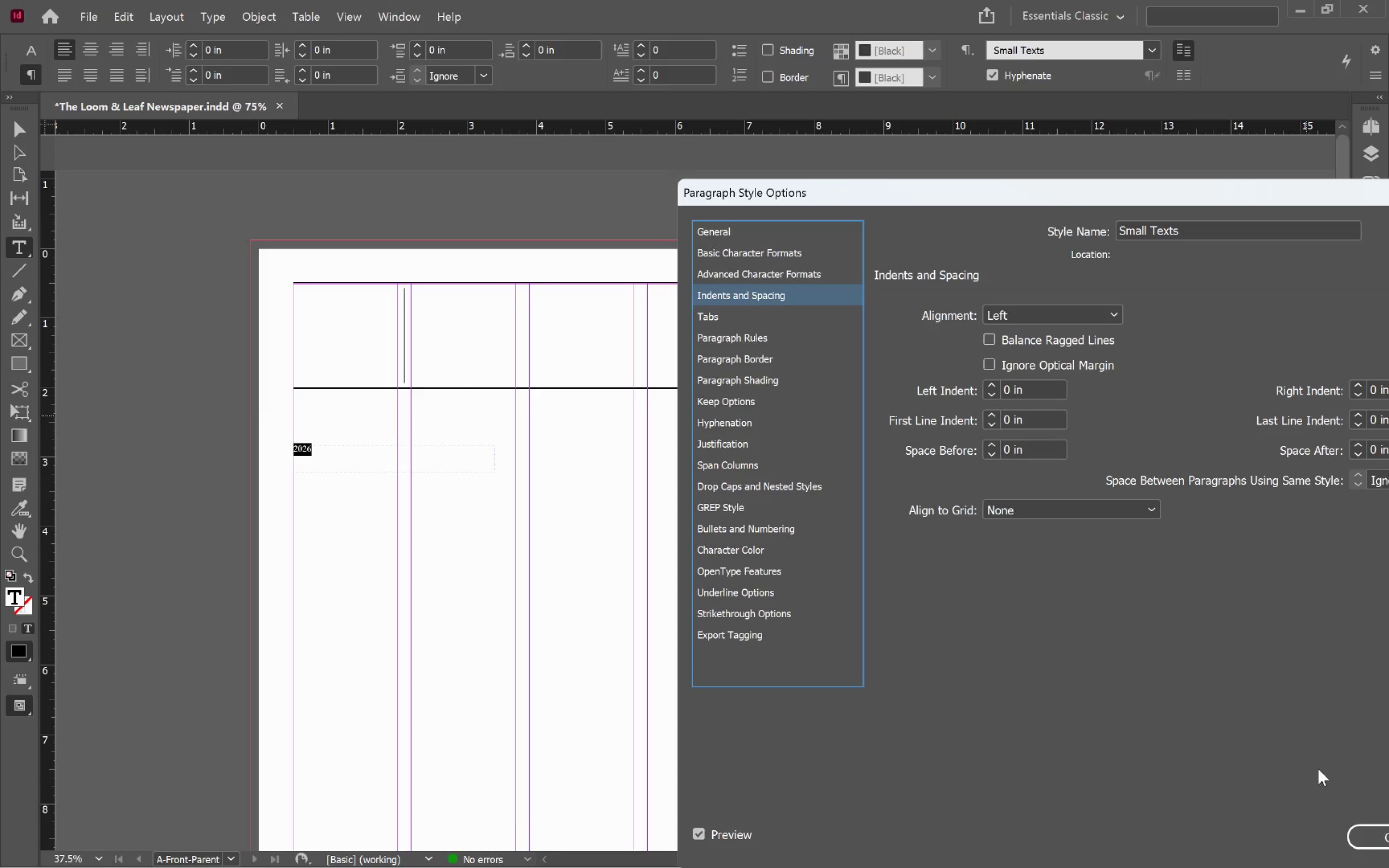 
left_click([1378, 833])
 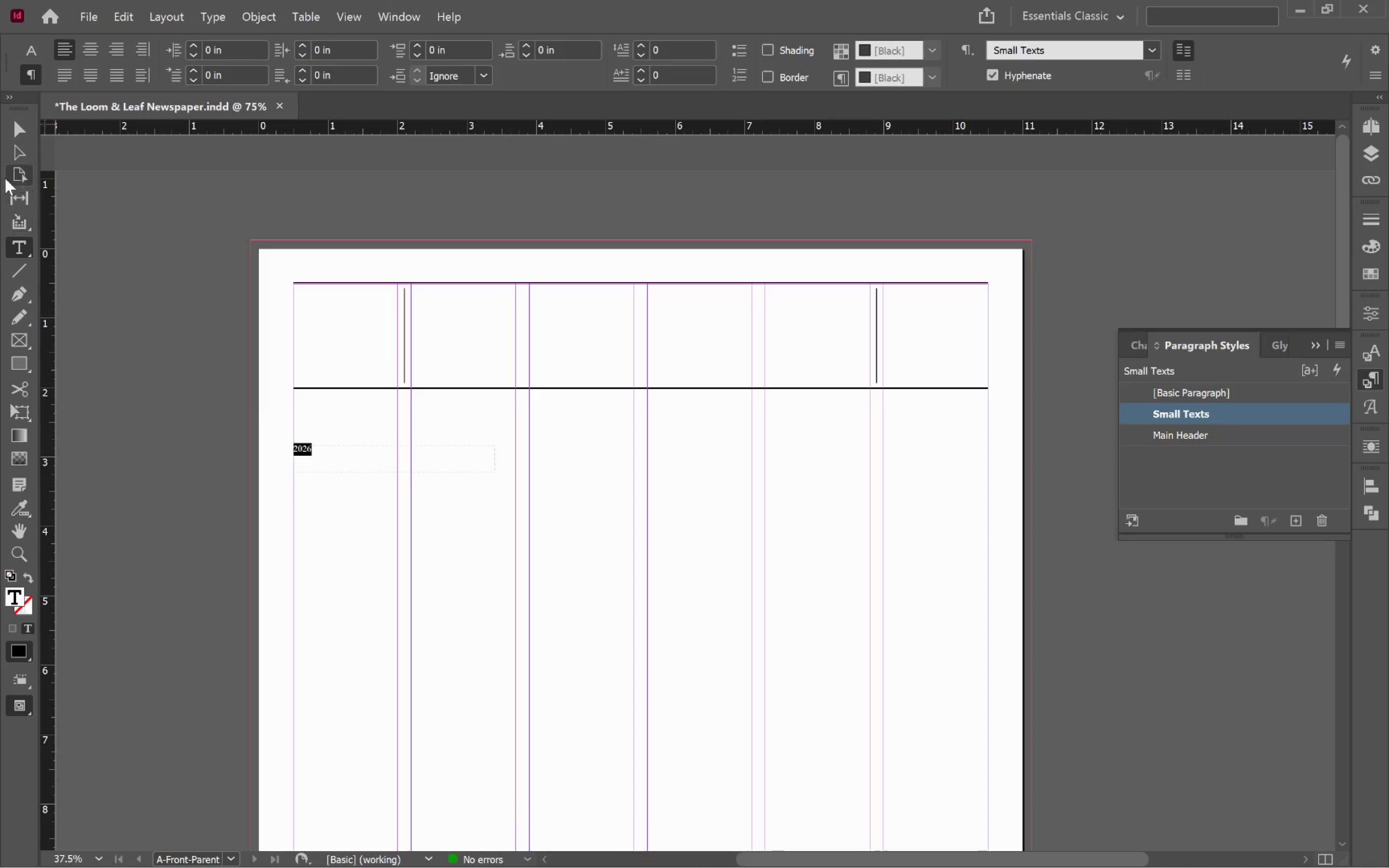 
left_click([22, 137])
 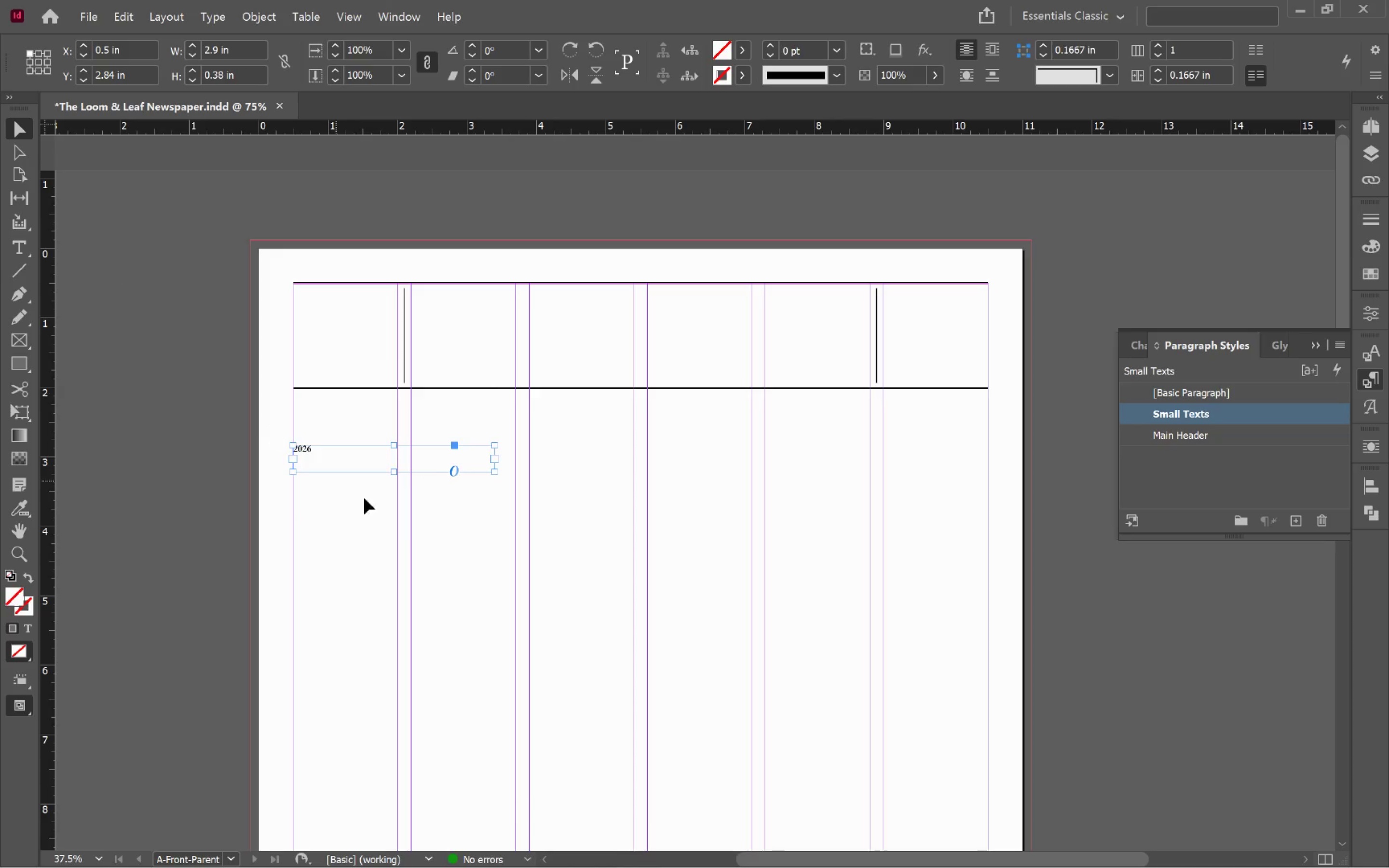 
left_click([418, 542])
 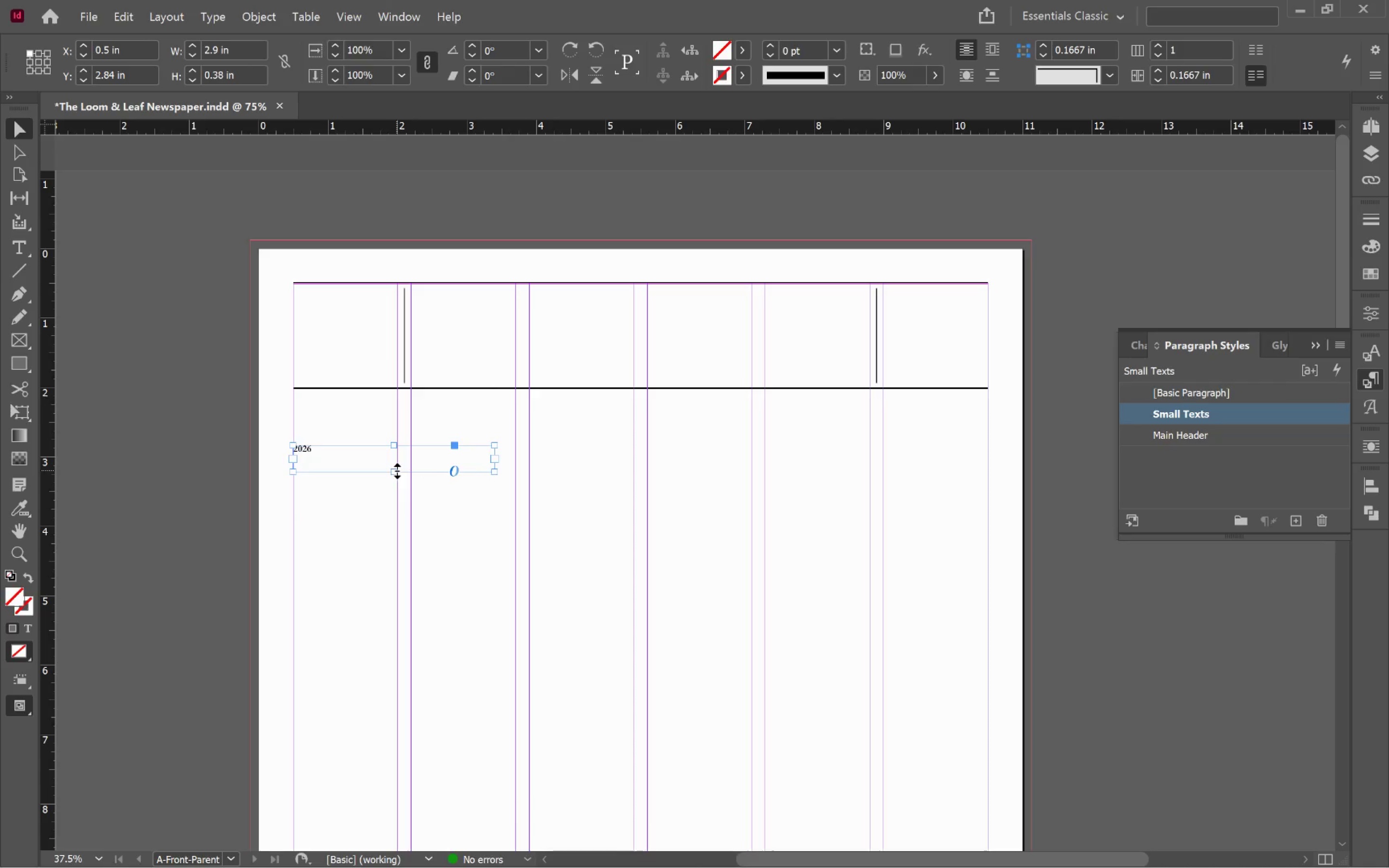 
right_click([1235, 409])
 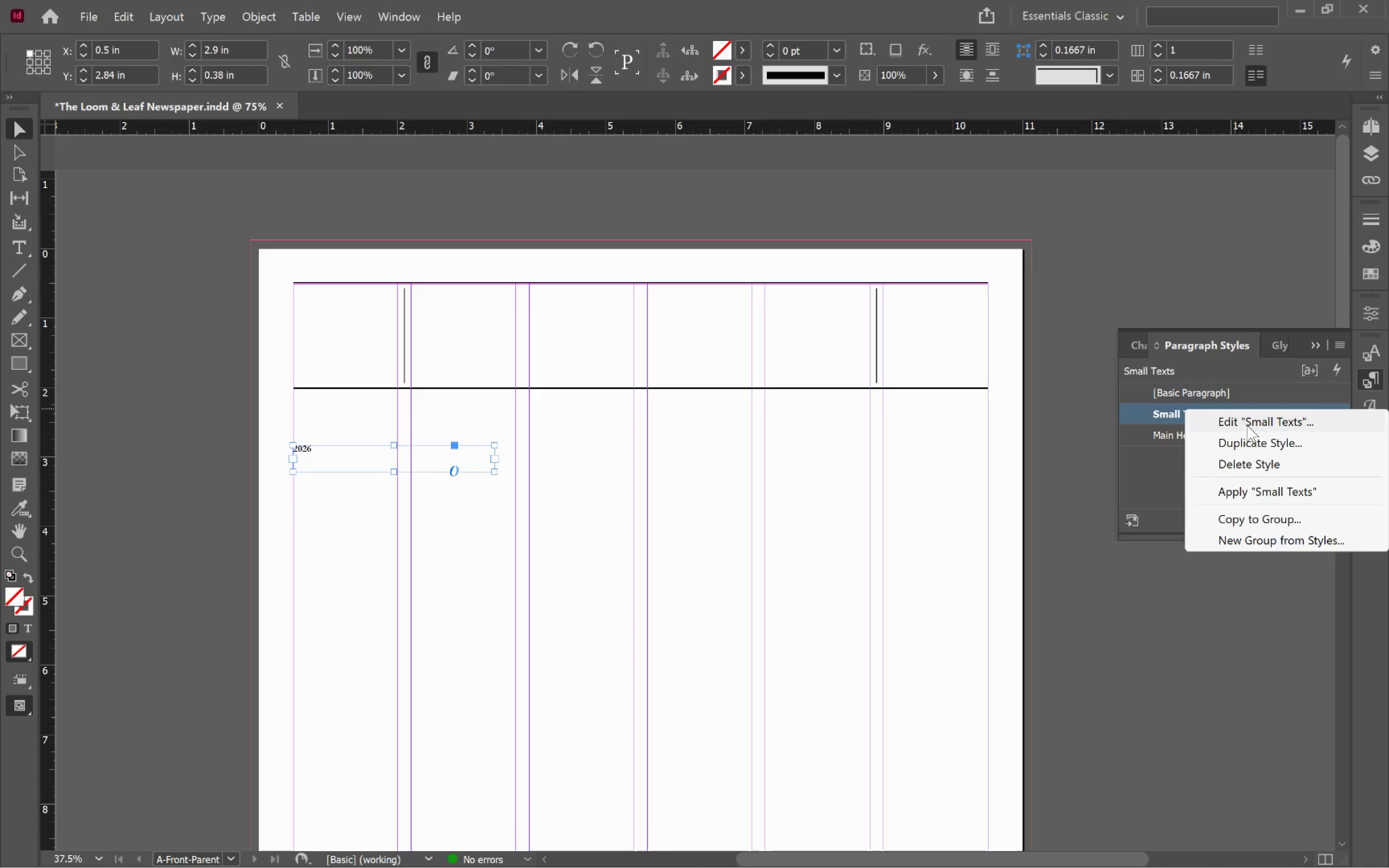 
left_click([1247, 425])
 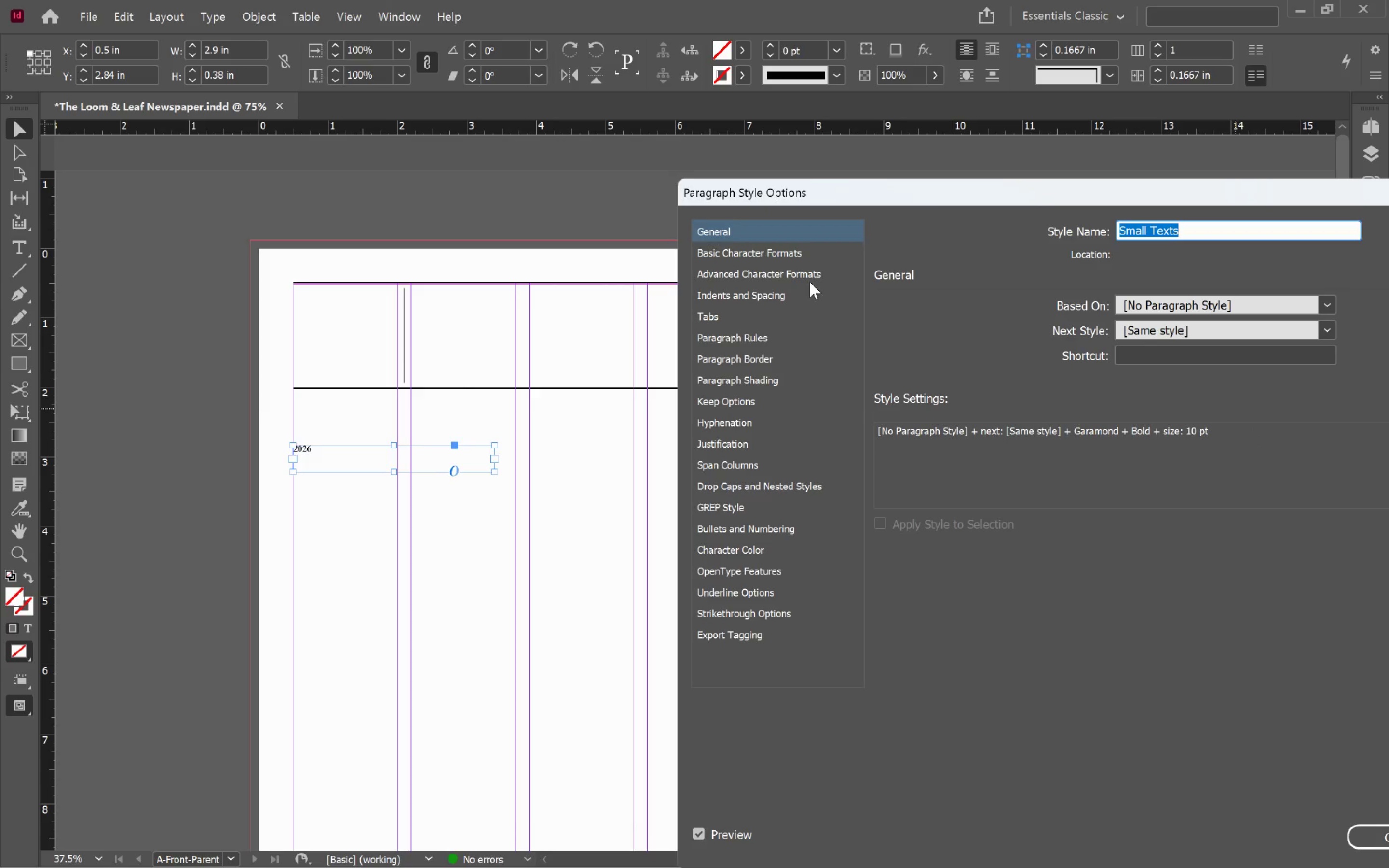 
left_click([812, 245])
 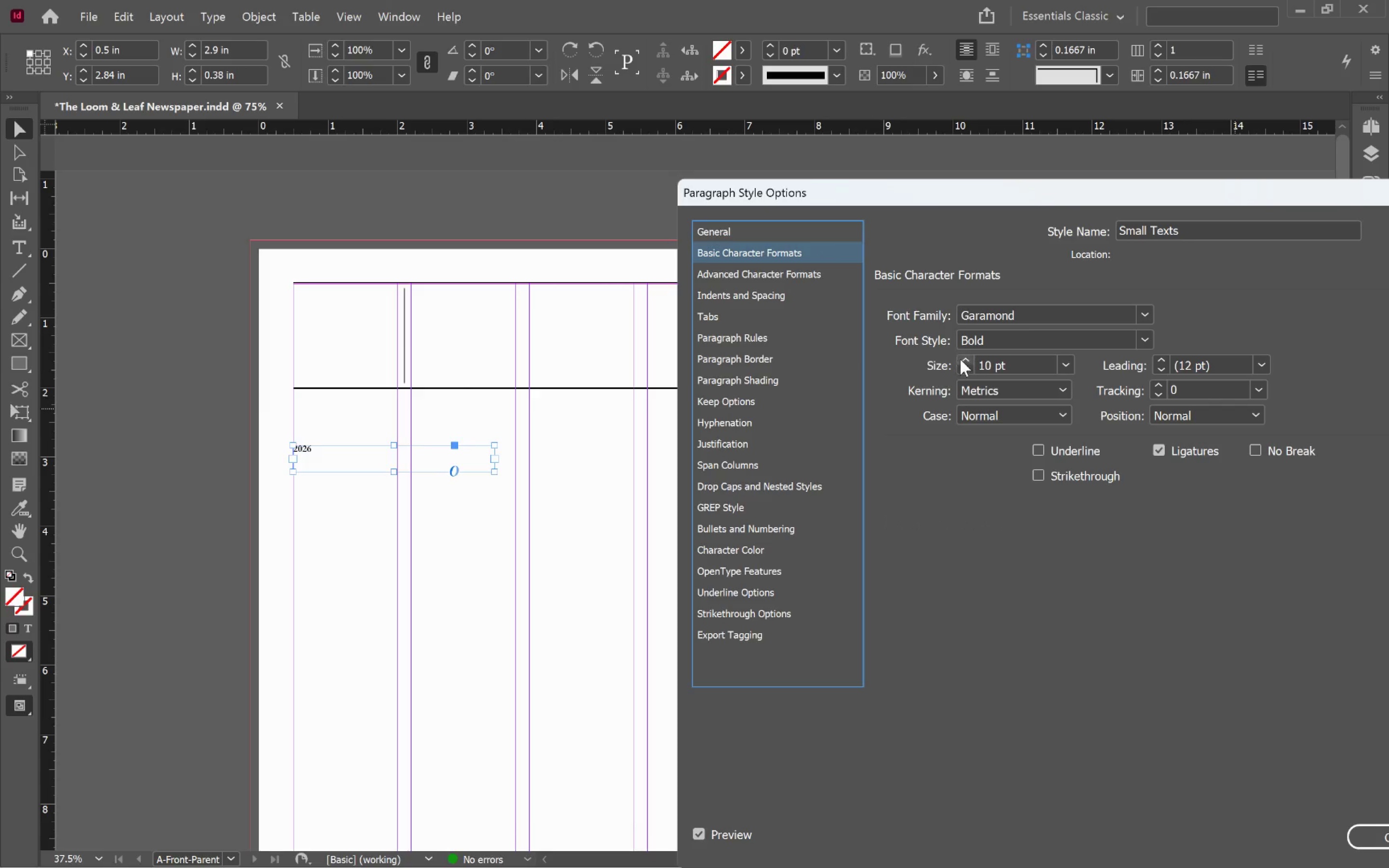 
left_click([964, 360])
 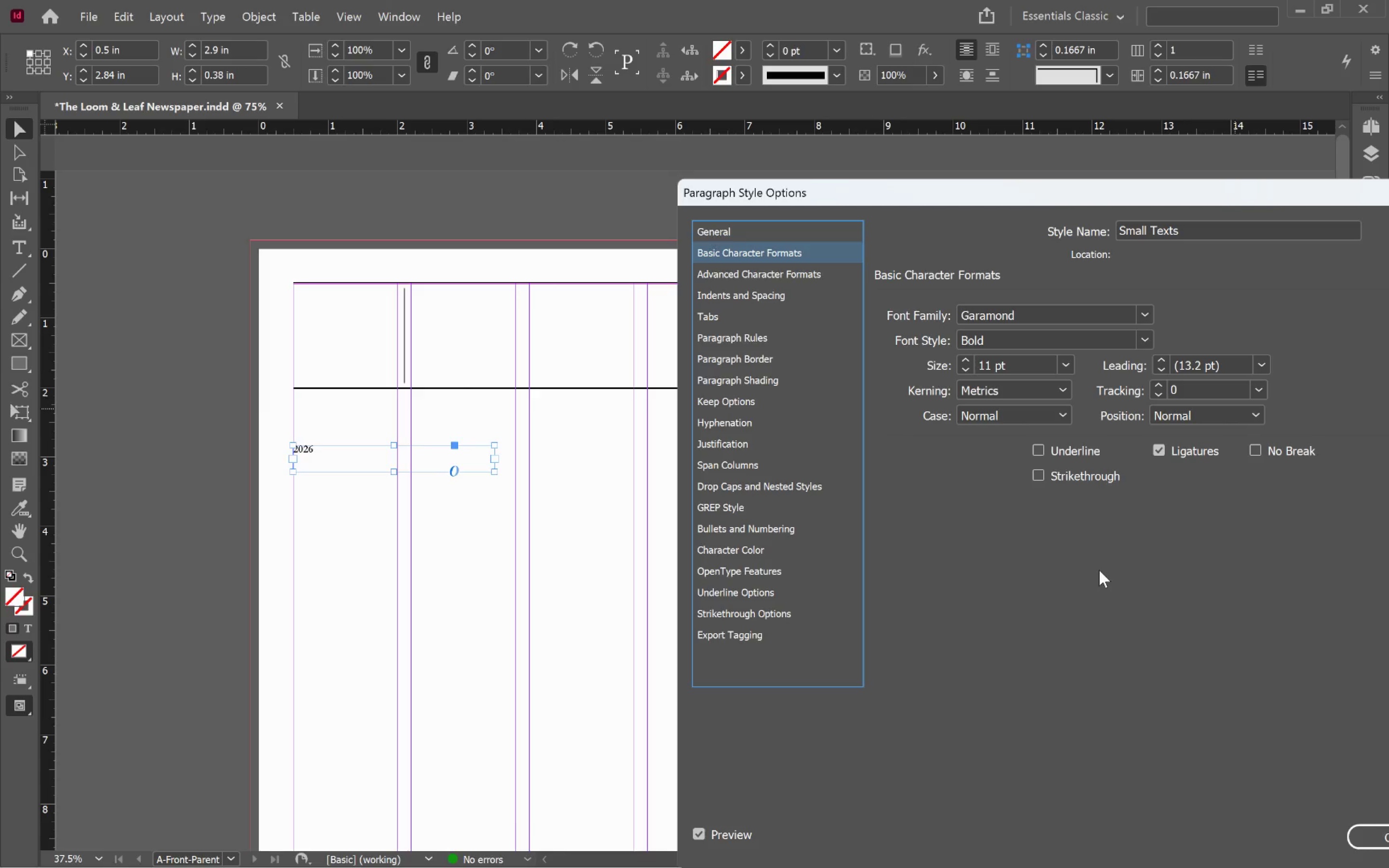 
wait(31.34)
 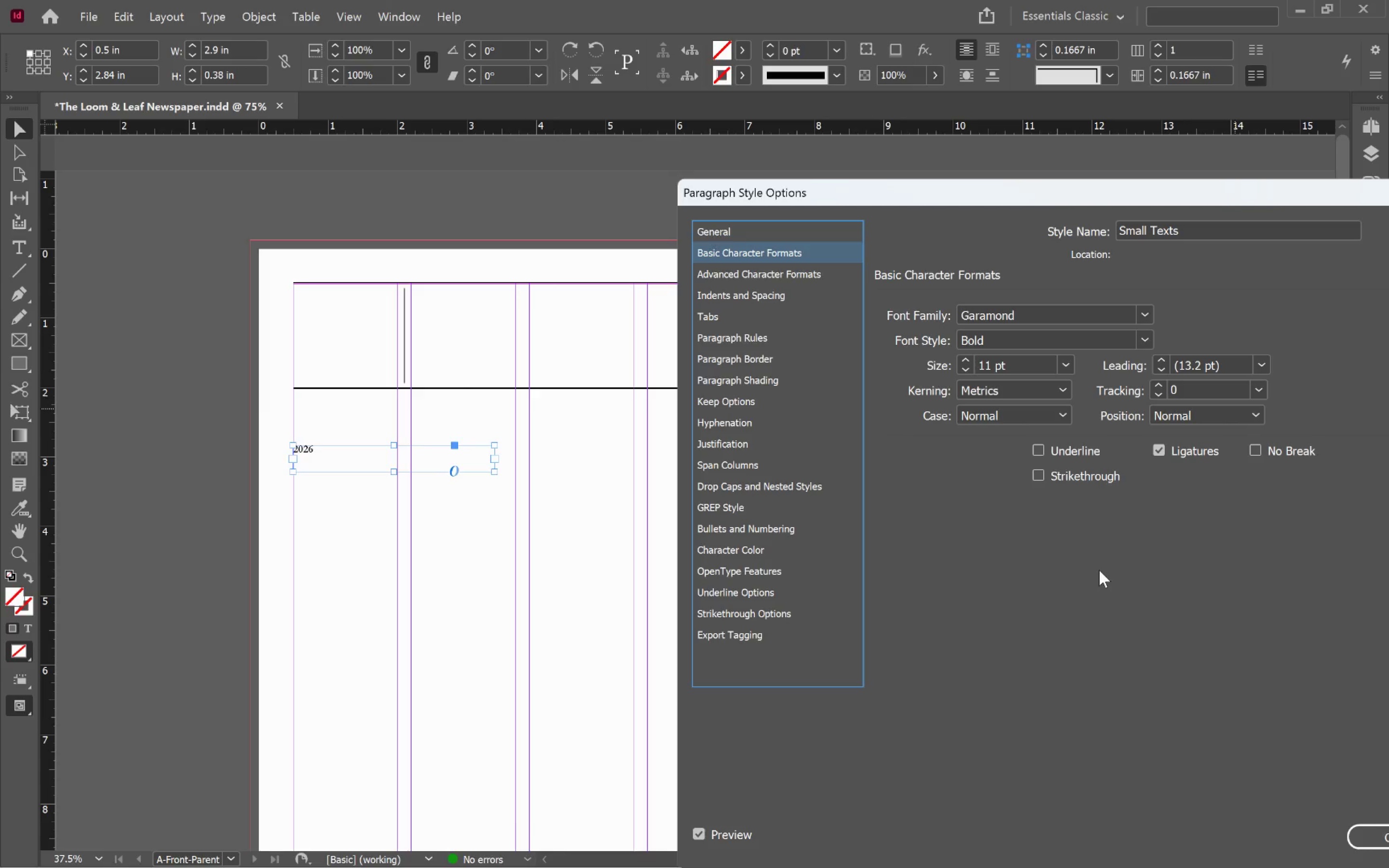 
key(Alt+Tab)
 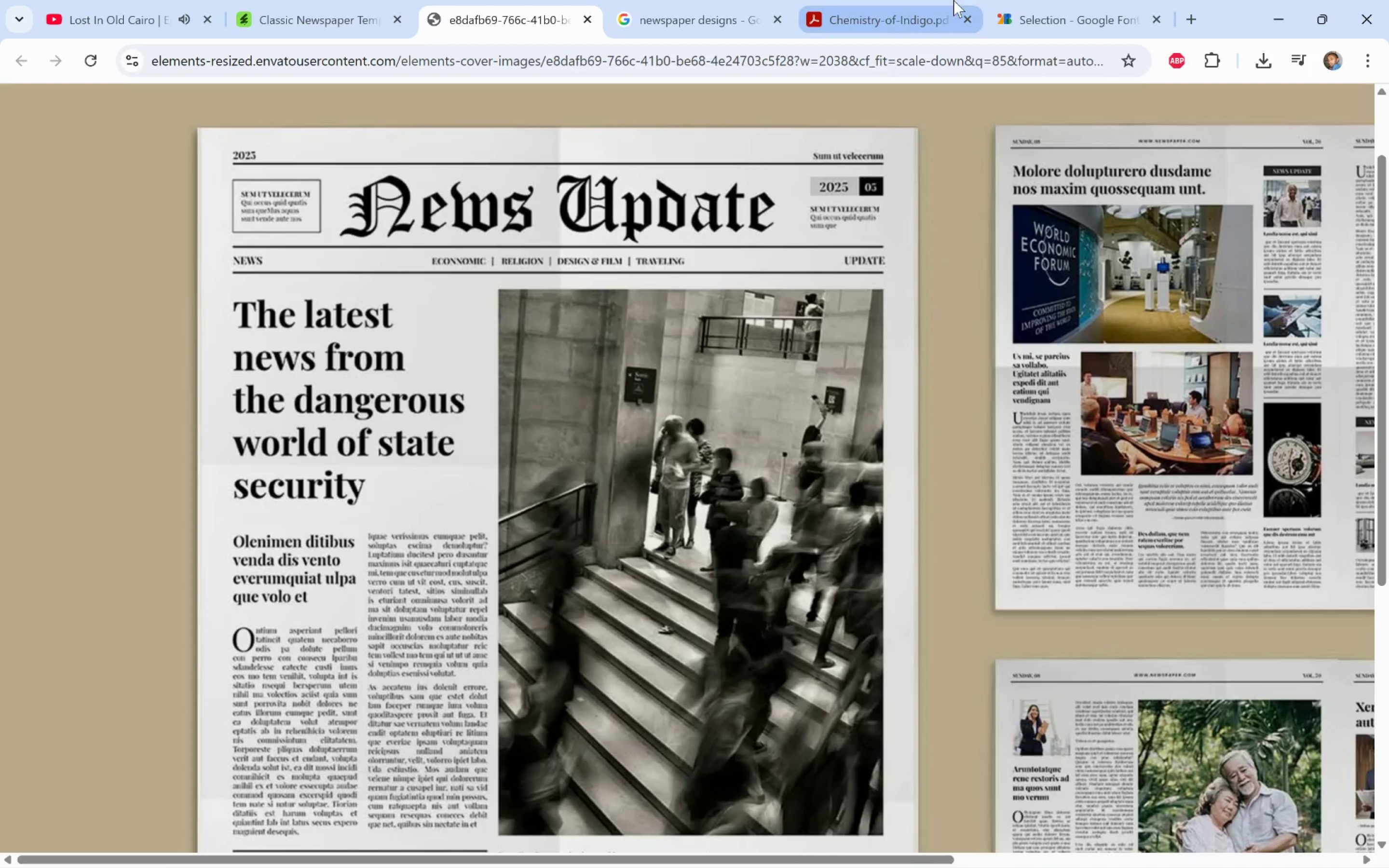 
left_click([1008, 0])
 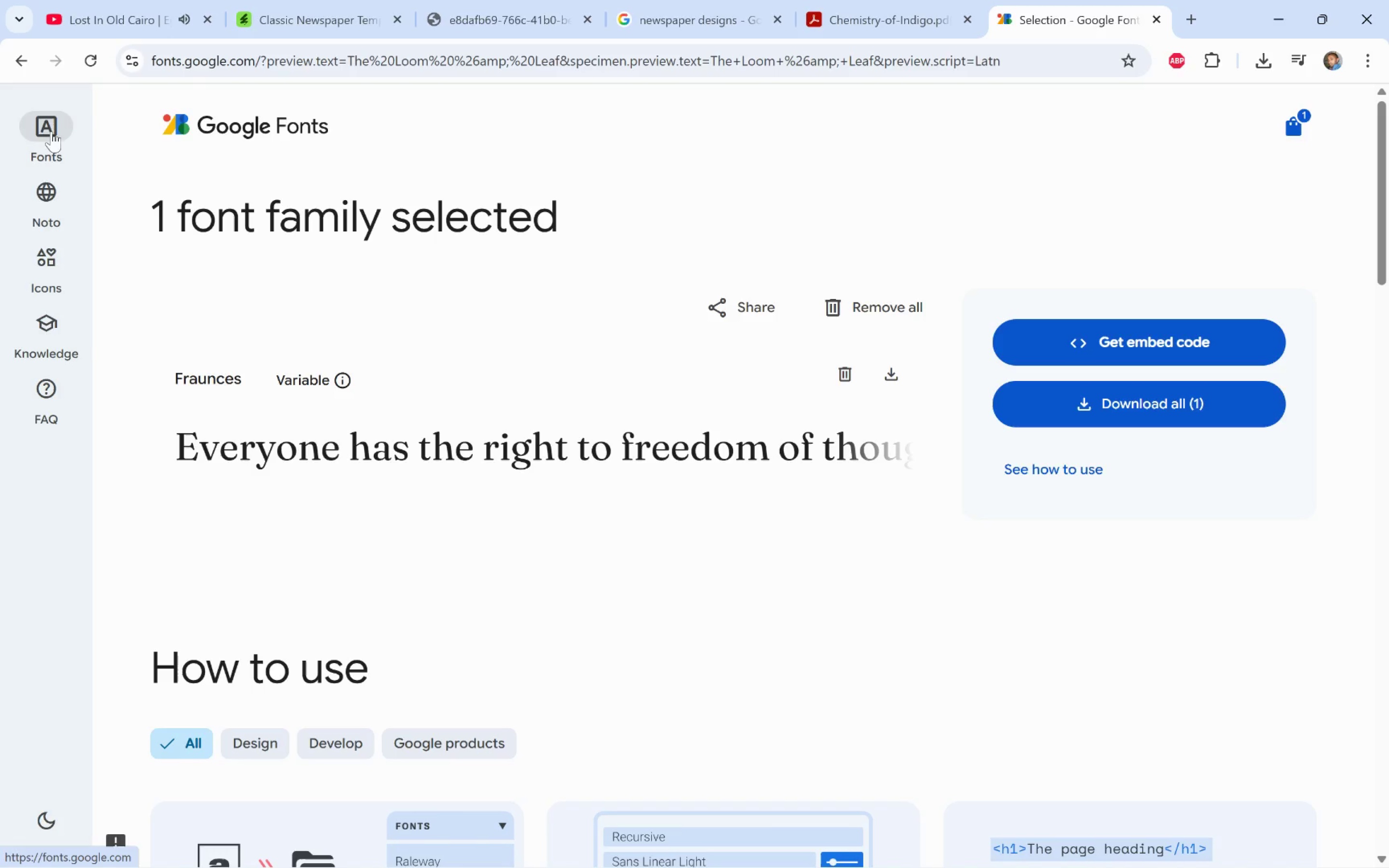 
left_click([809, 130])
 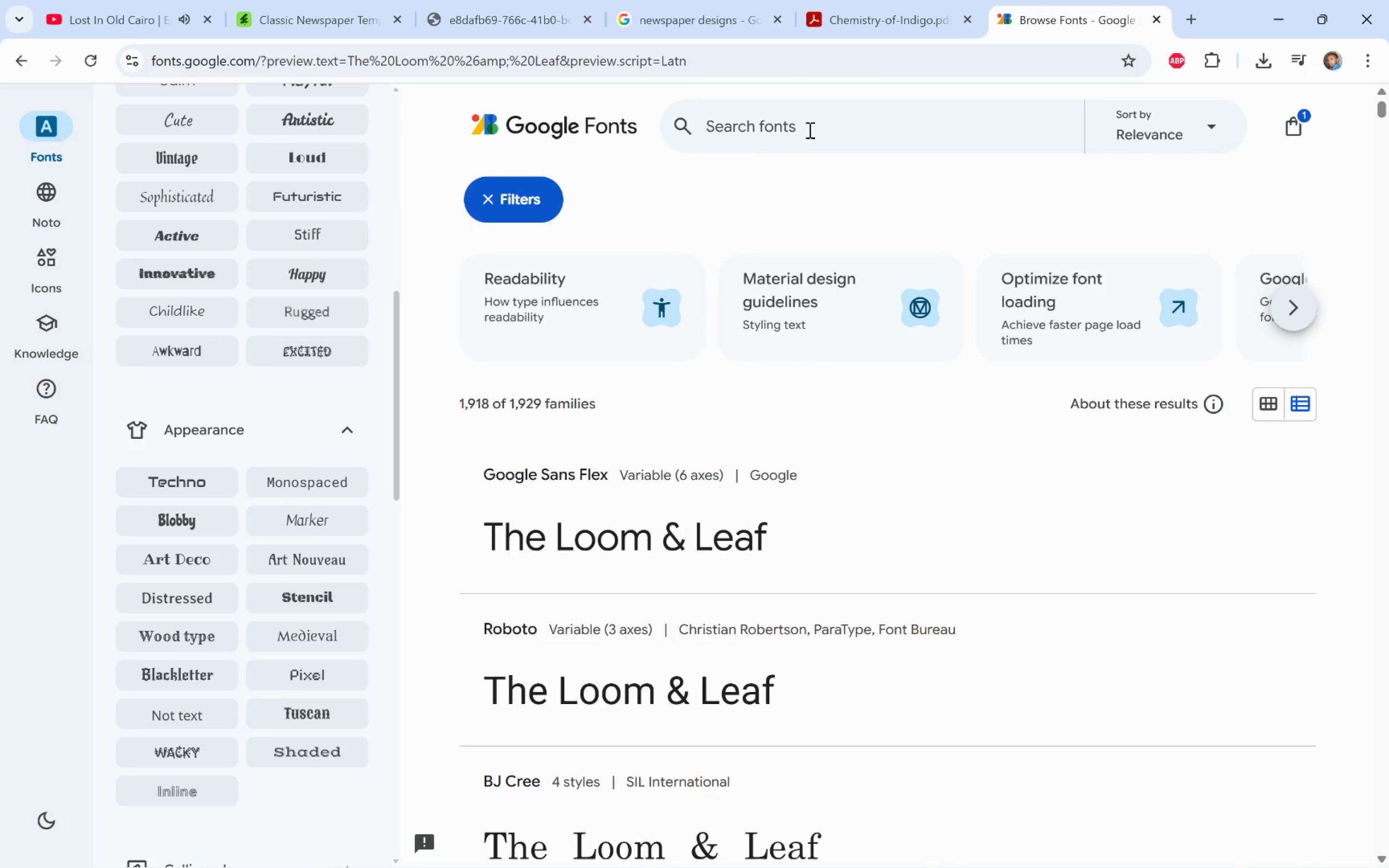 
type(crim)
 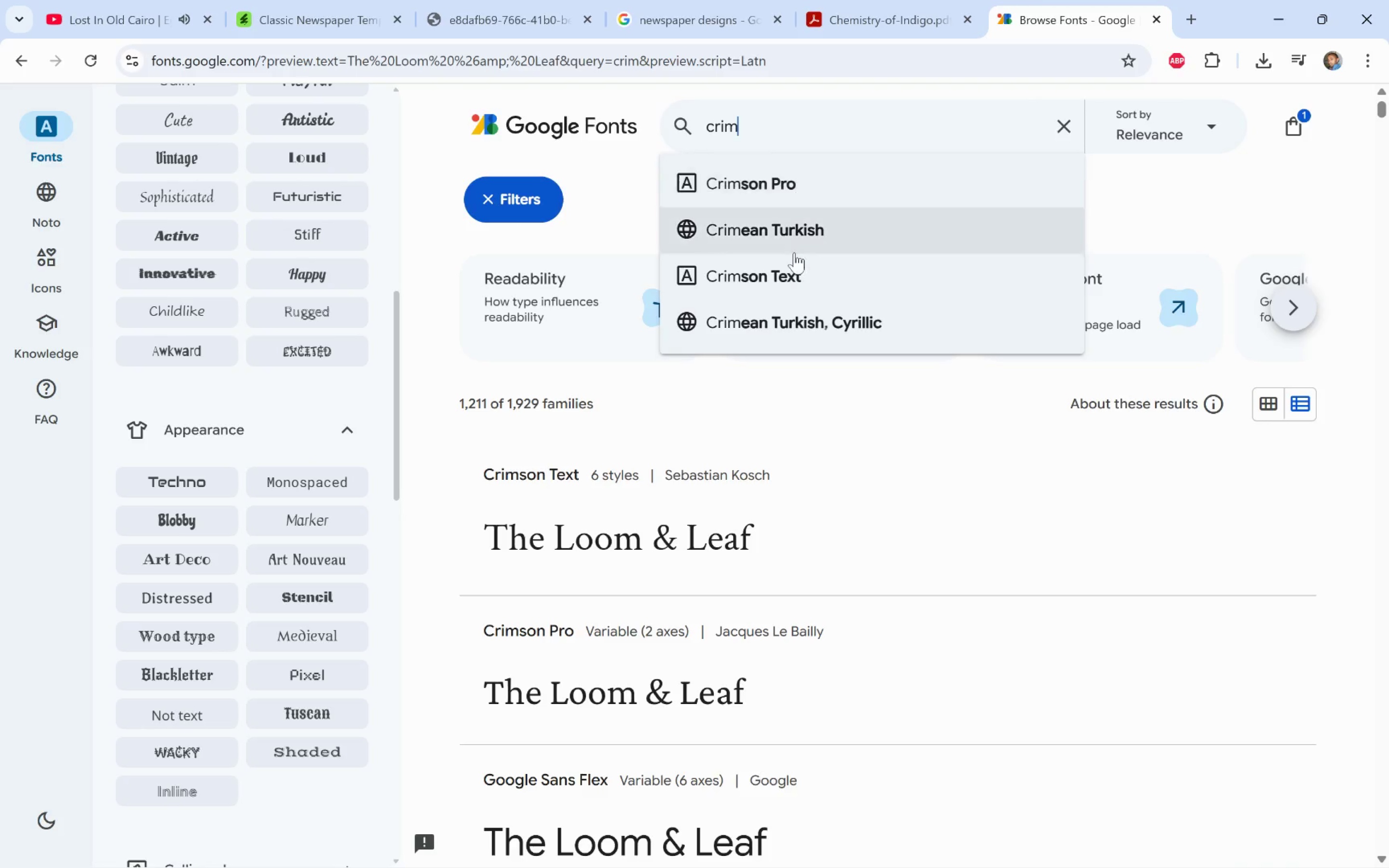 
left_click([807, 285])
 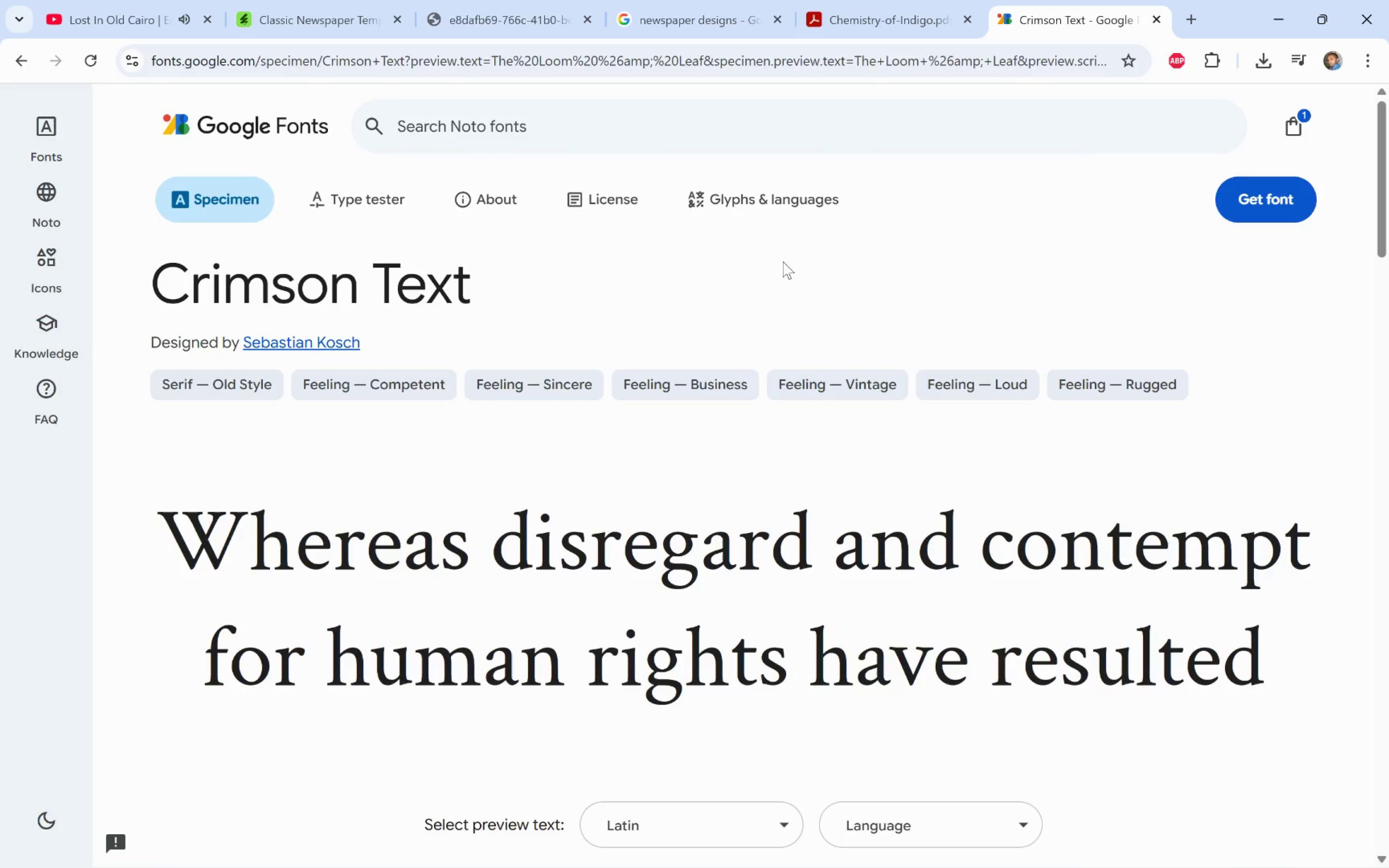 
left_click([1261, 205])
 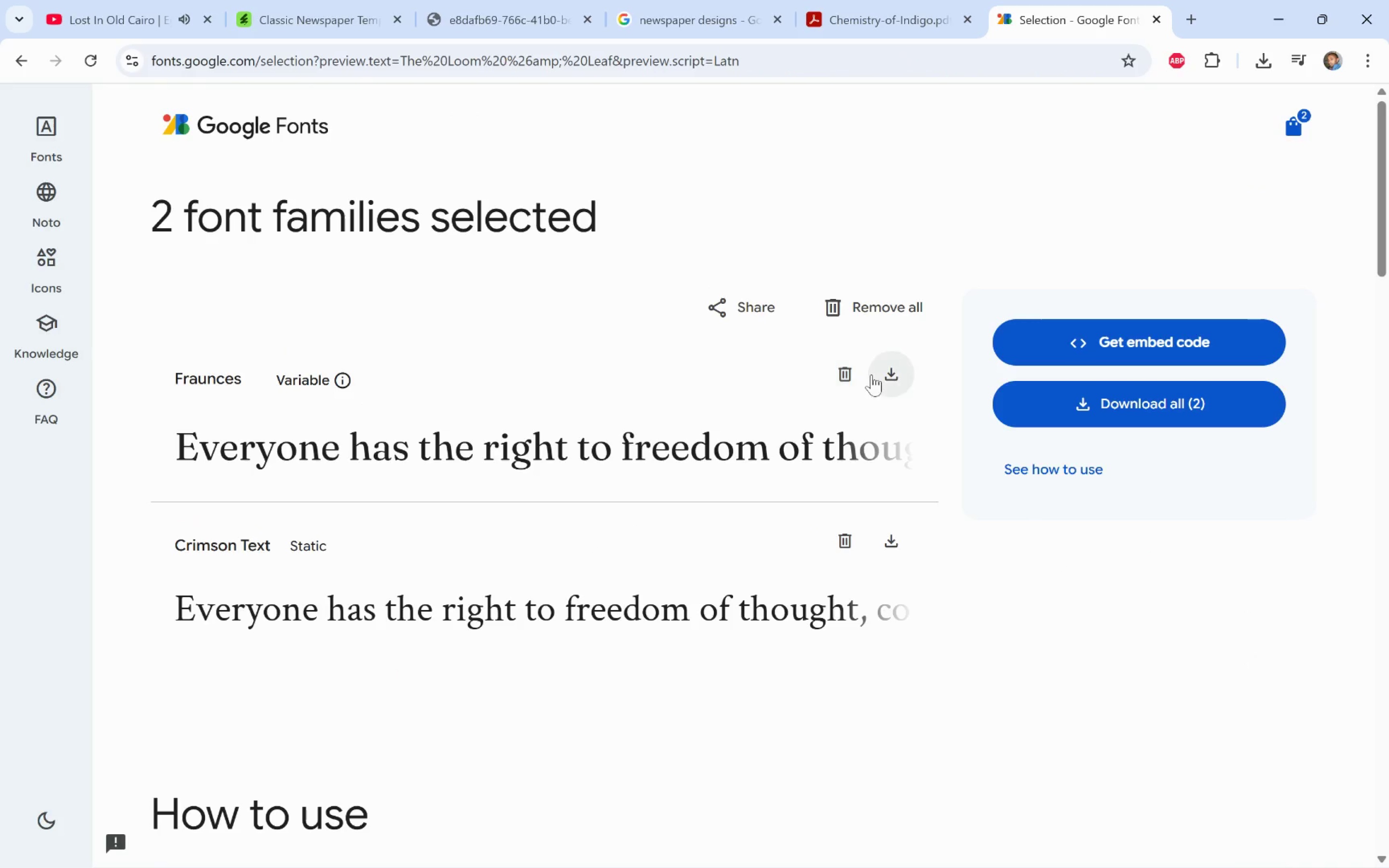 
left_click([847, 382])
 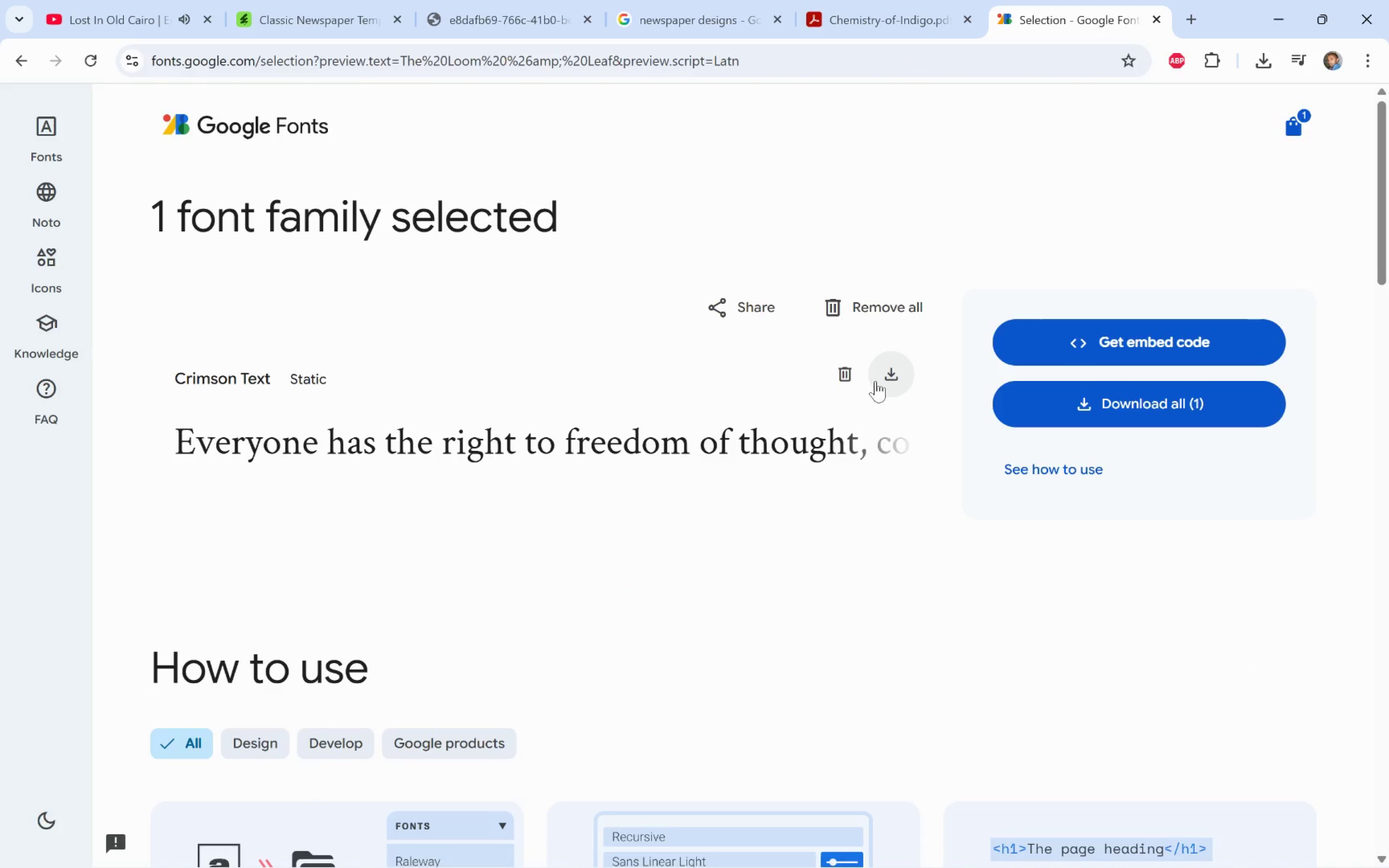 
left_click([878, 375])
 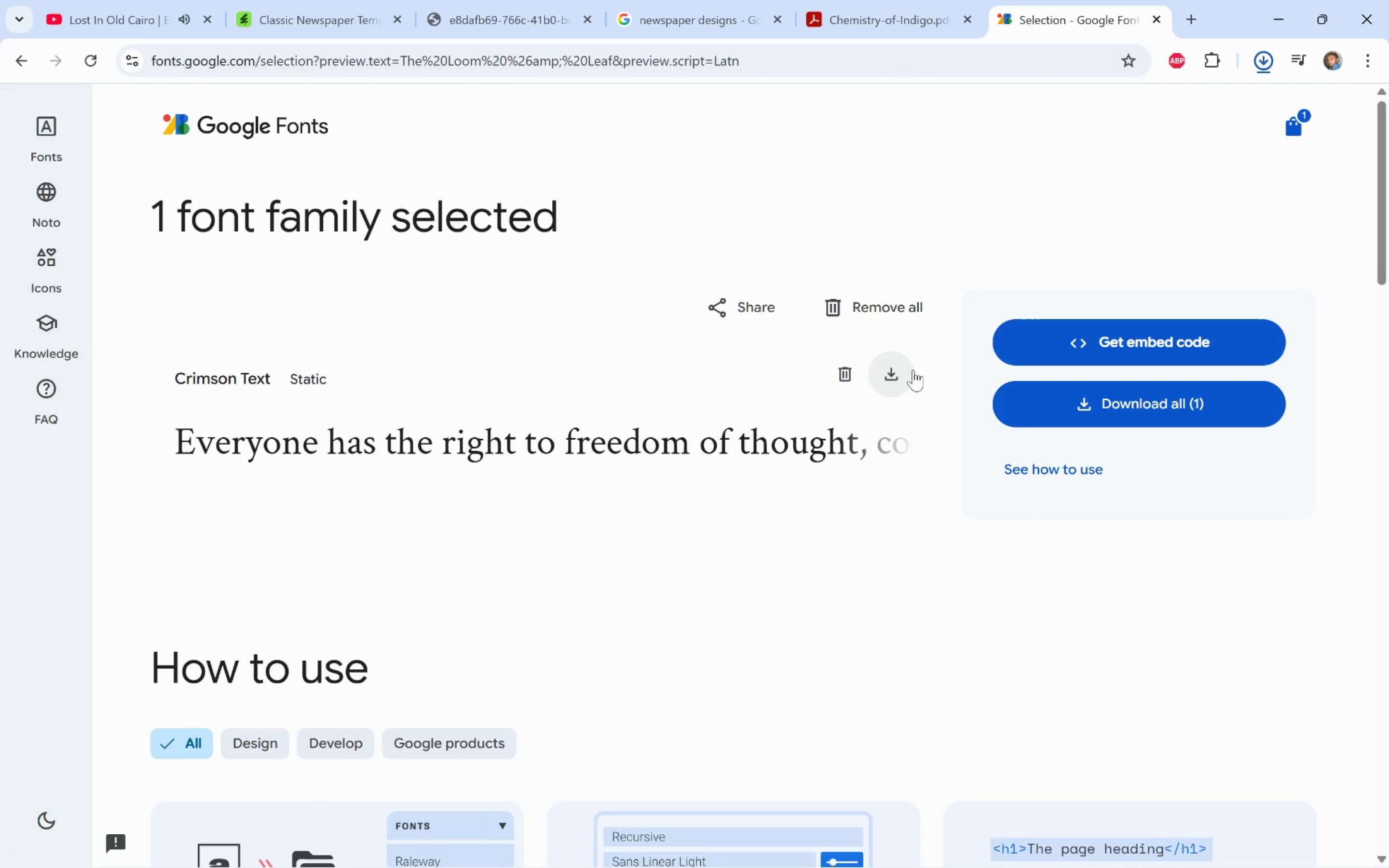 
scroll: coordinate [678, 404], scroll_direction: down, amount: 12.0
 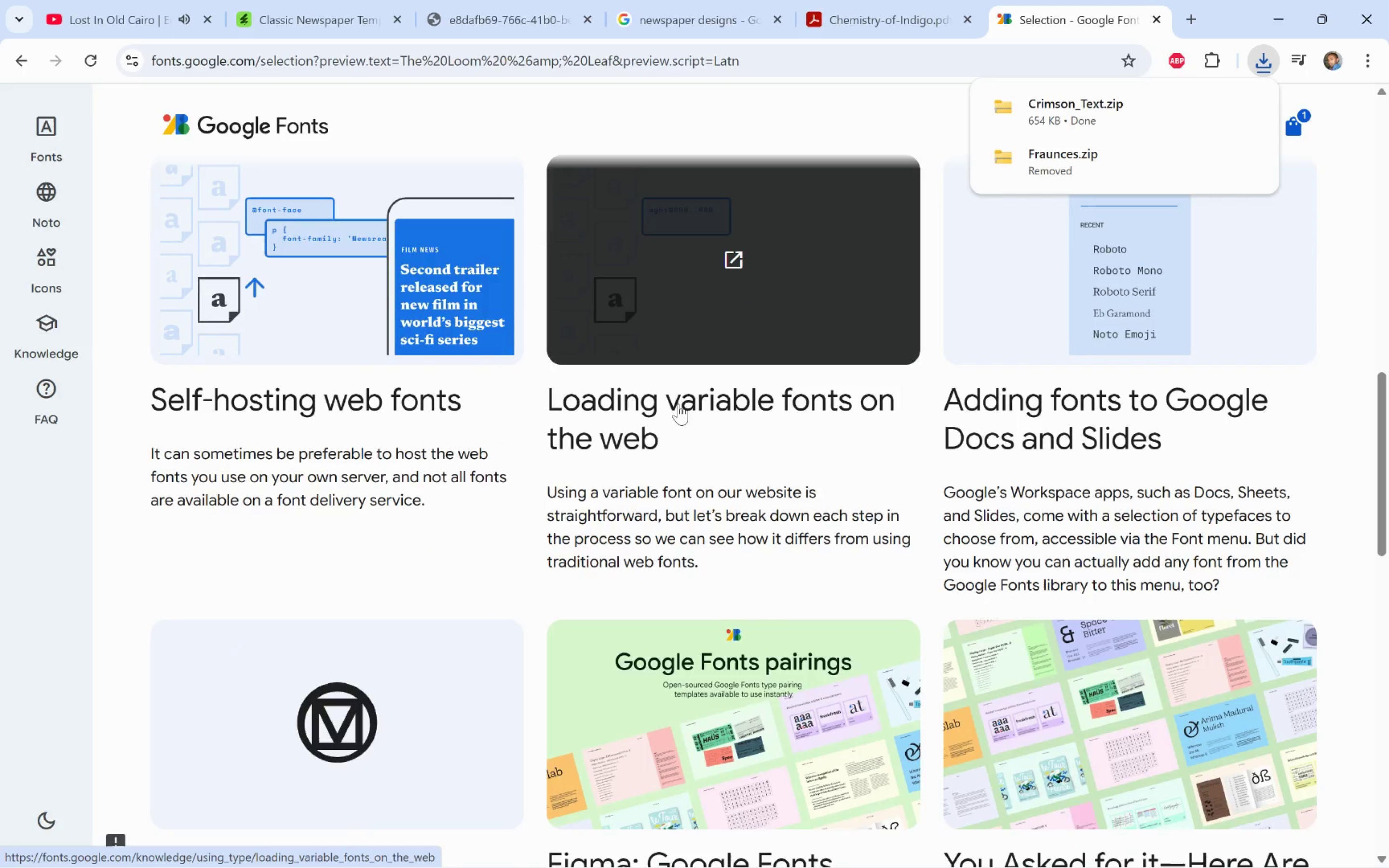 
scroll: coordinate [681, 404], scroll_direction: up, amount: 12.0
 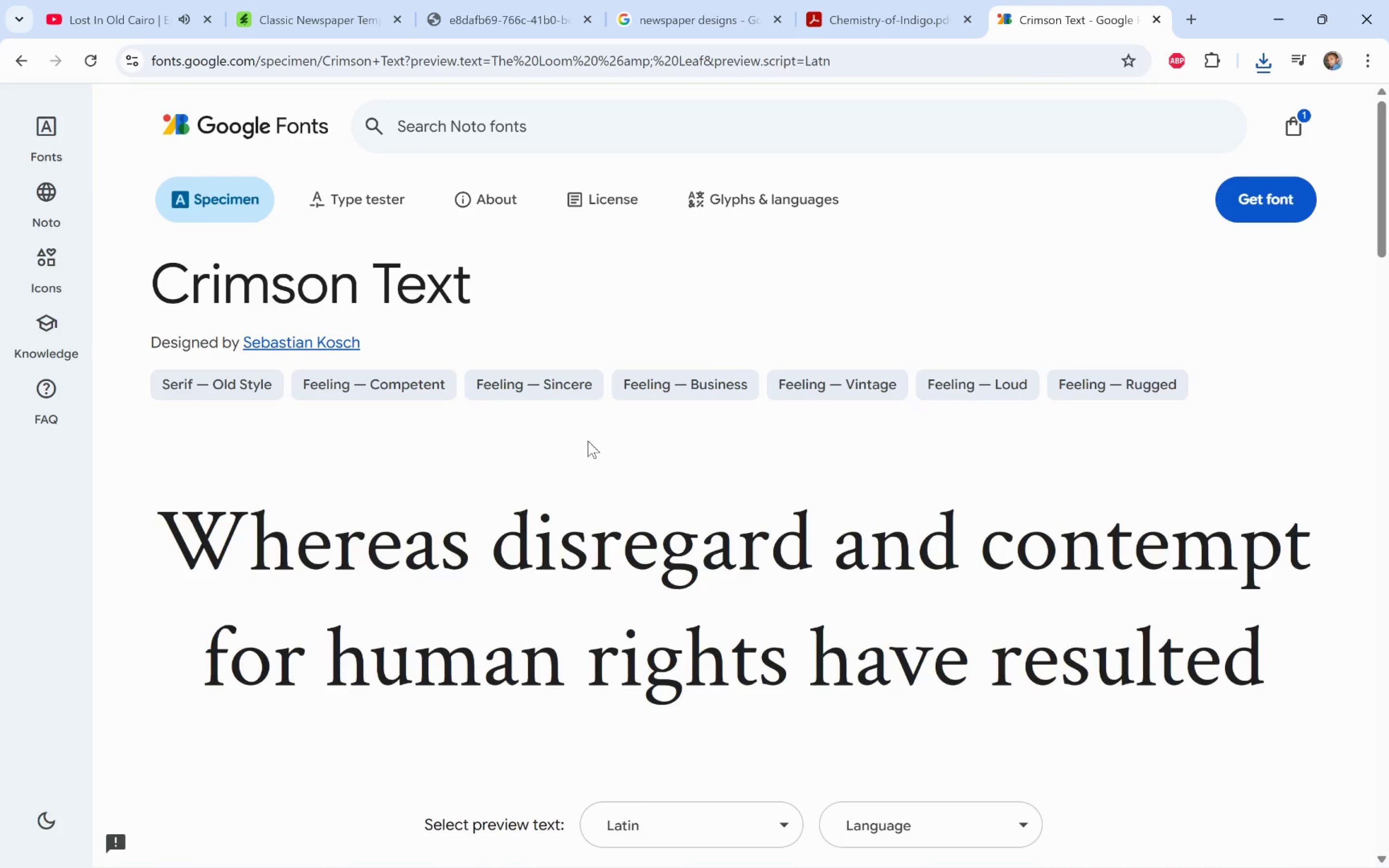 
scroll: coordinate [607, 435], scroll_direction: down, amount: 13.0
 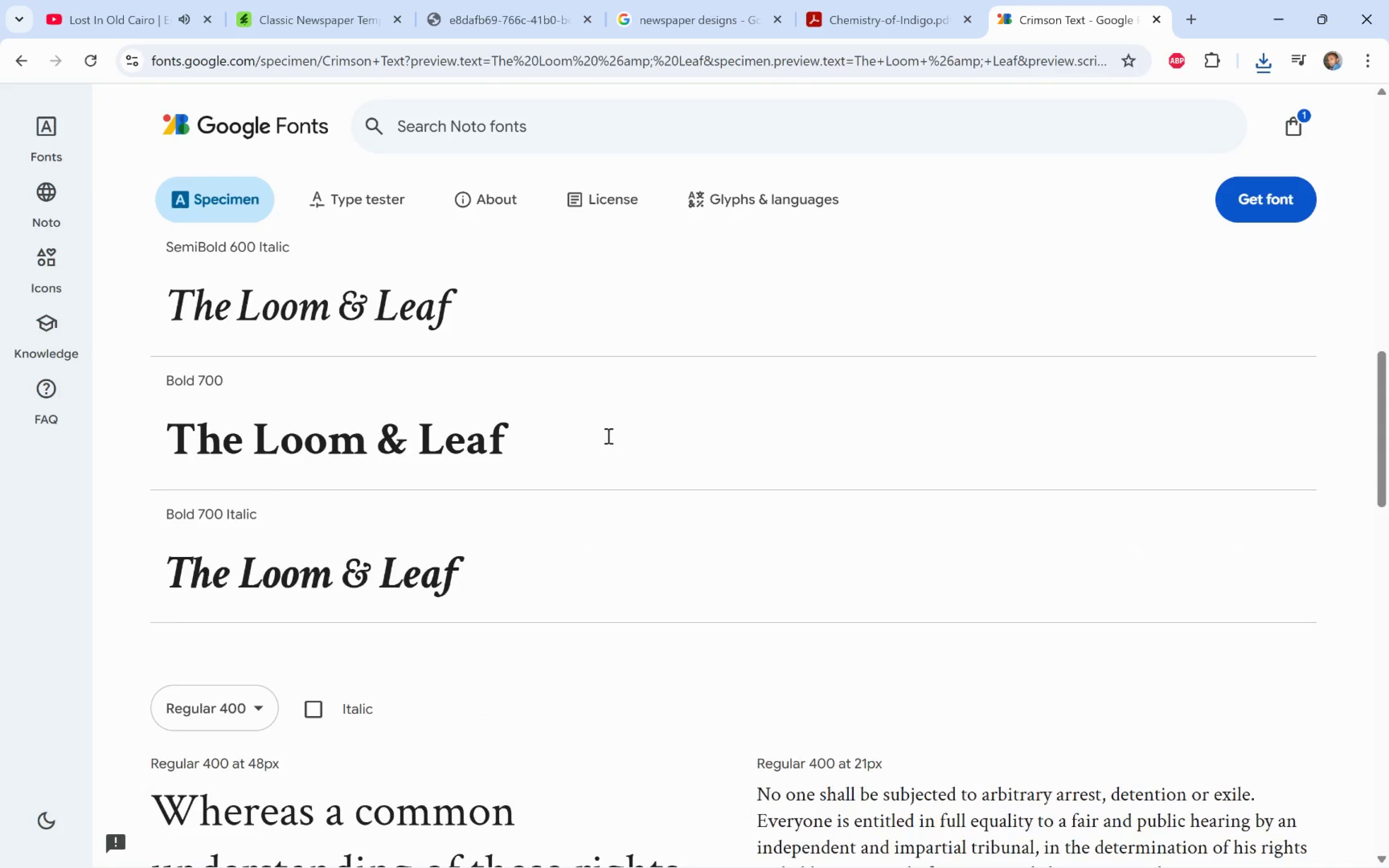 
scroll: coordinate [607, 435], scroll_direction: up, amount: 9.0
 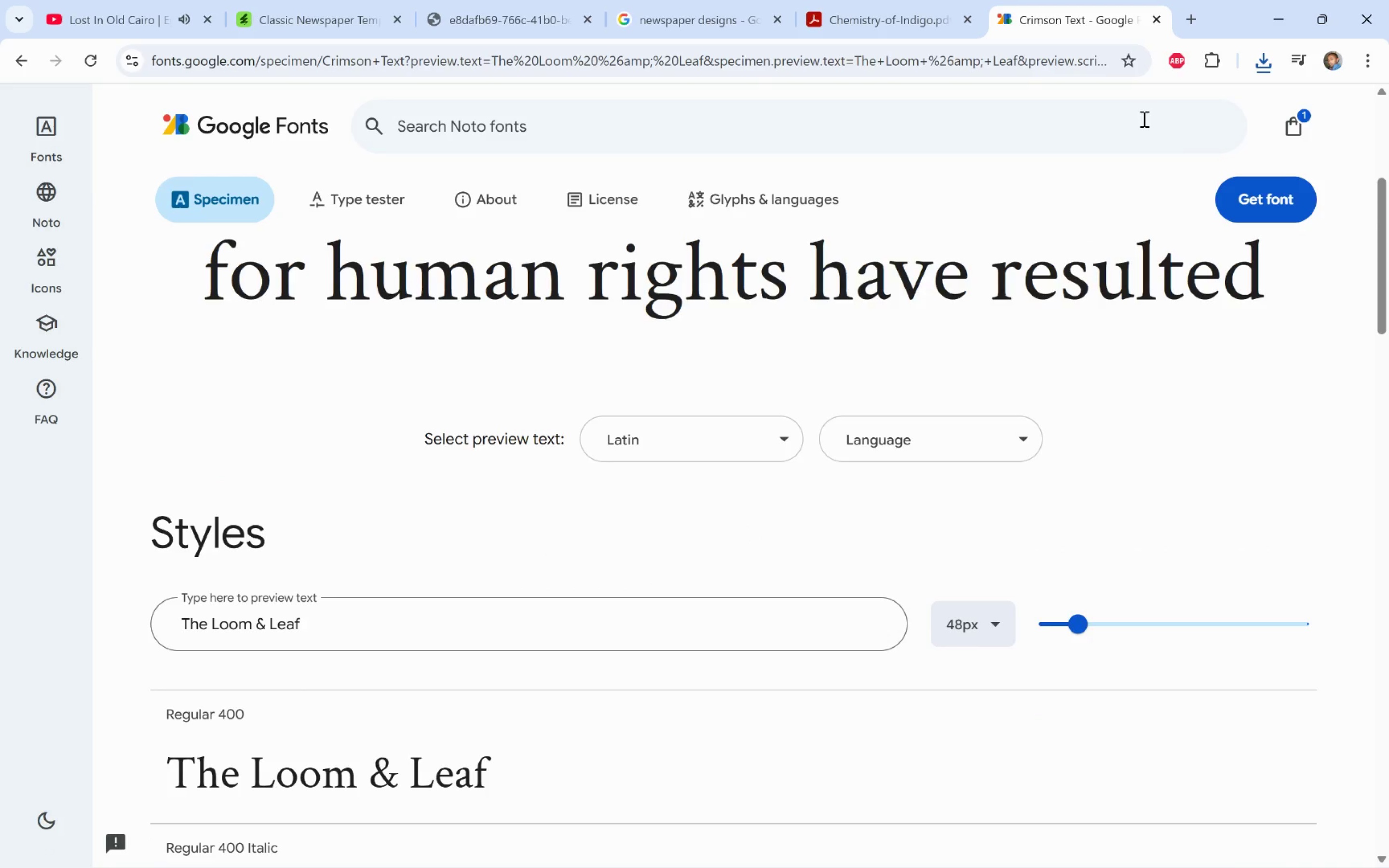 
key(Alt+Tab)
 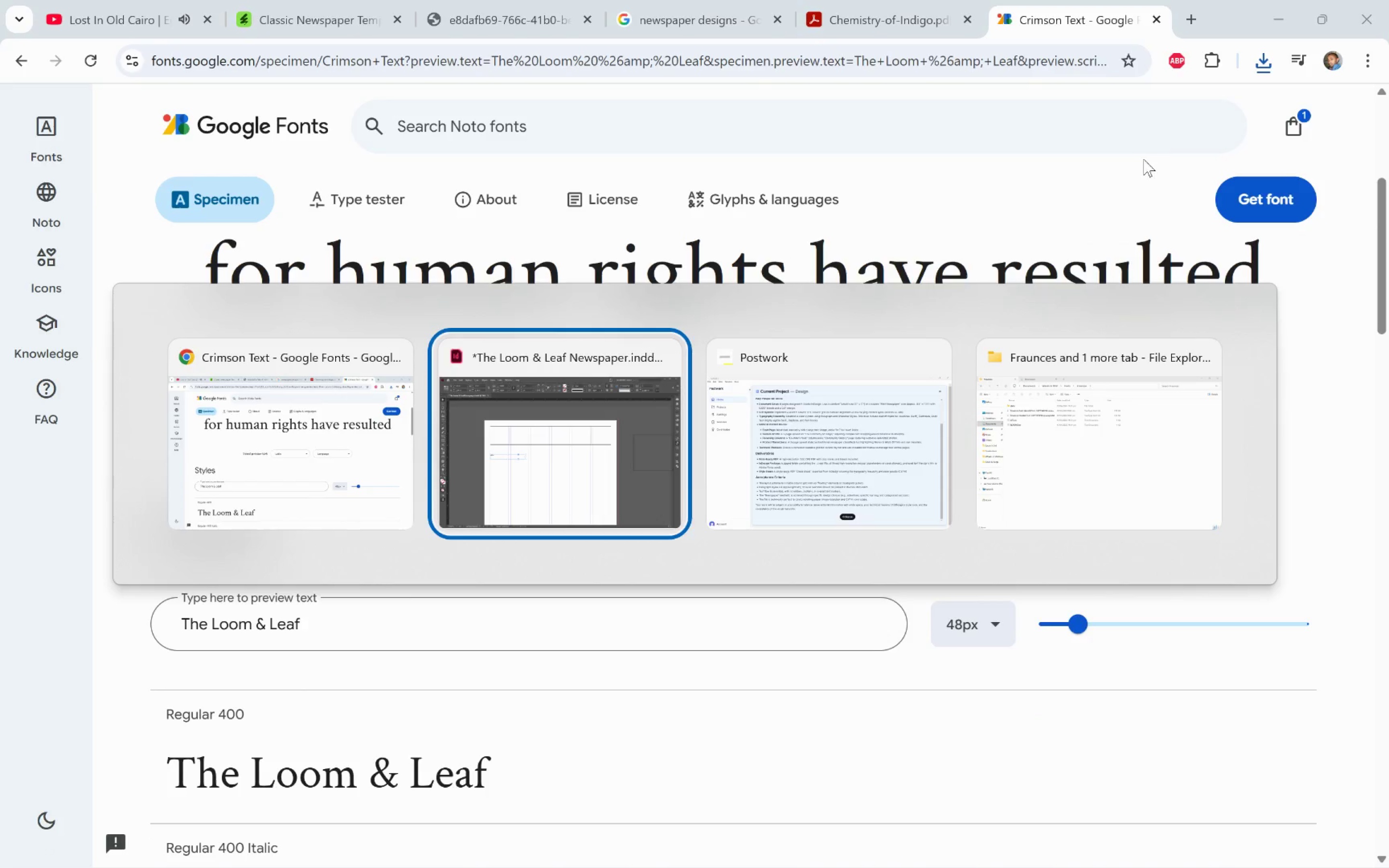 
key(Alt+Tab)
 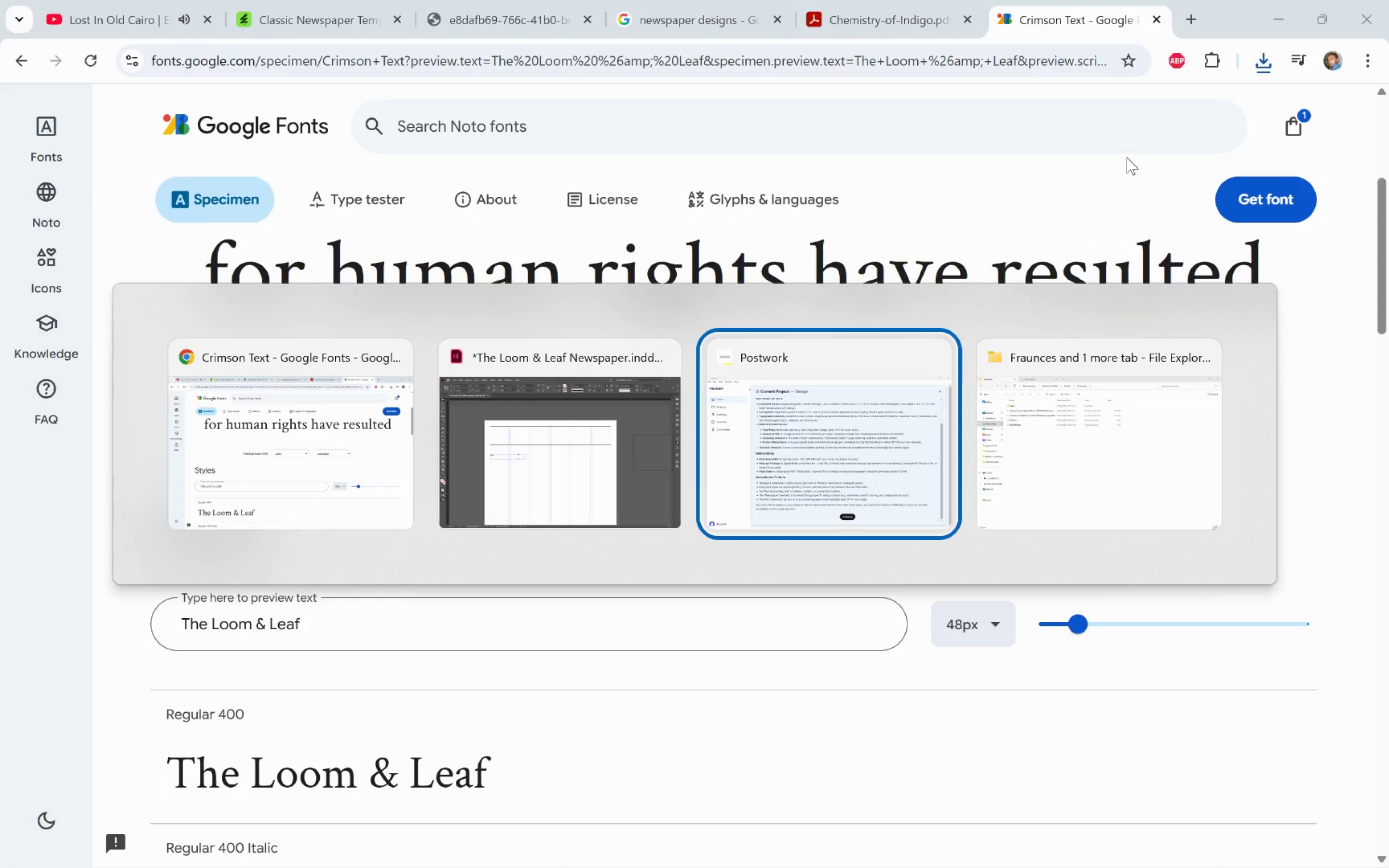 
key(Alt+Tab)
 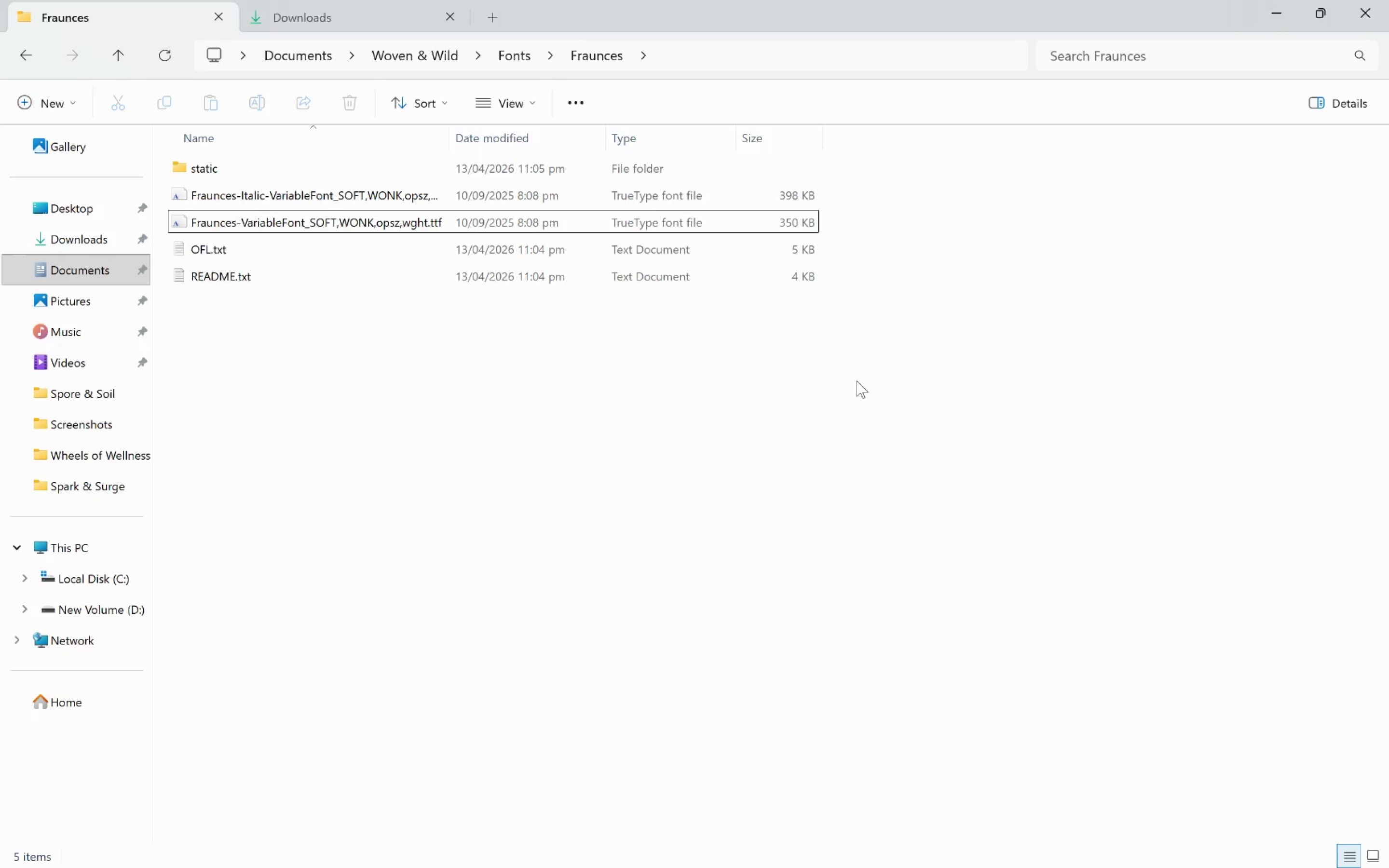 
left_click([614, 365])
 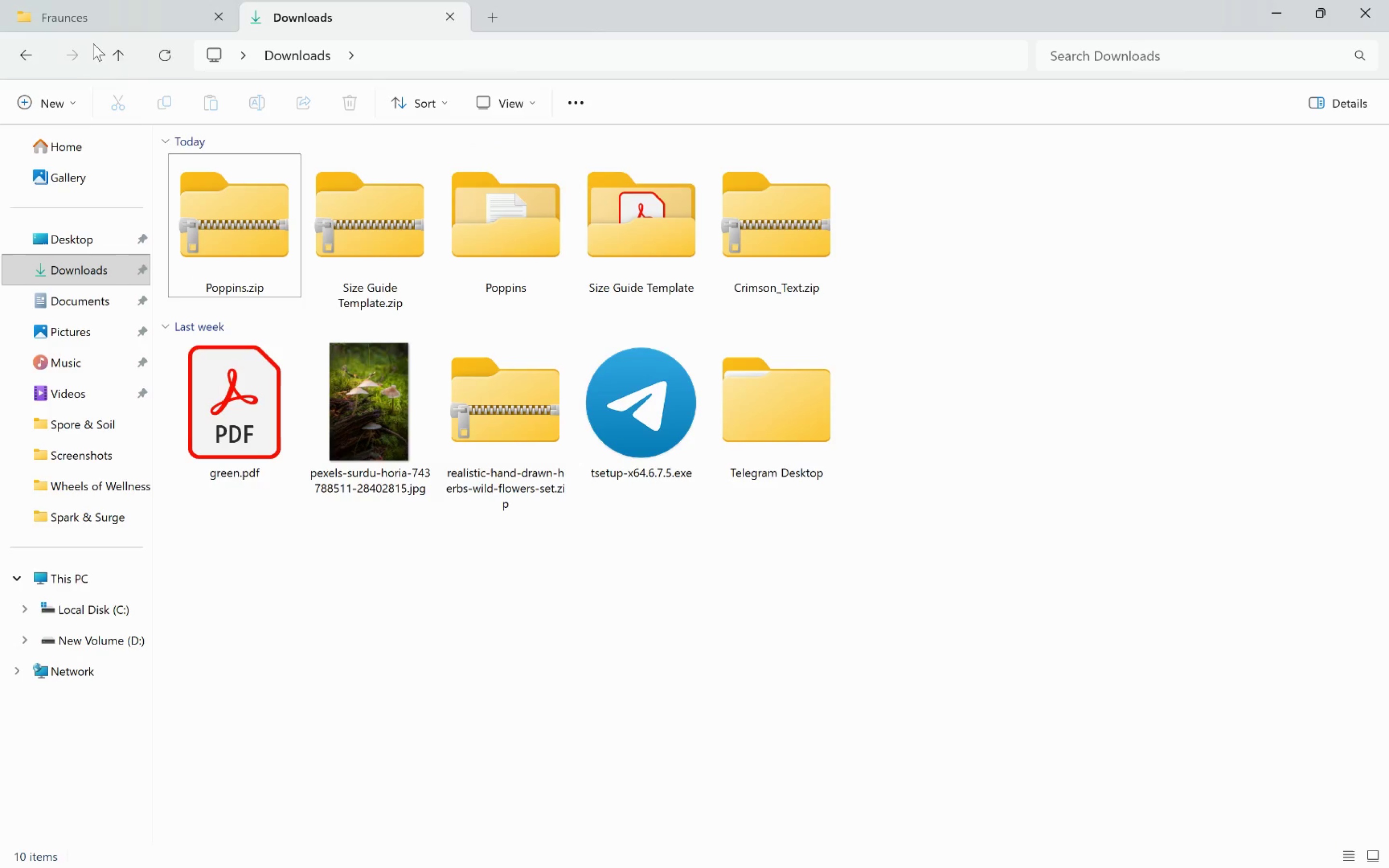 
left_click([113, 20])
 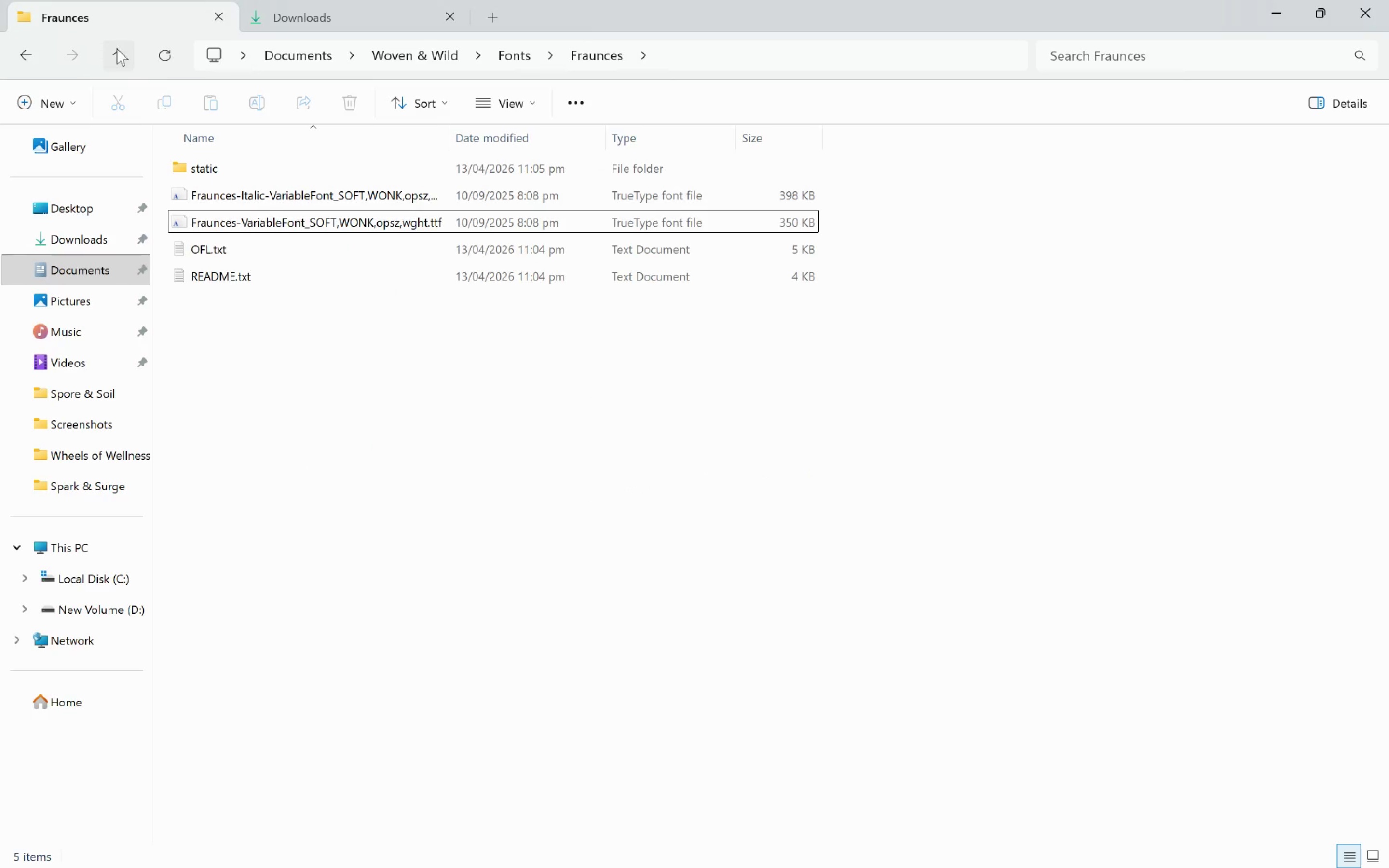 
left_click([117, 51])
 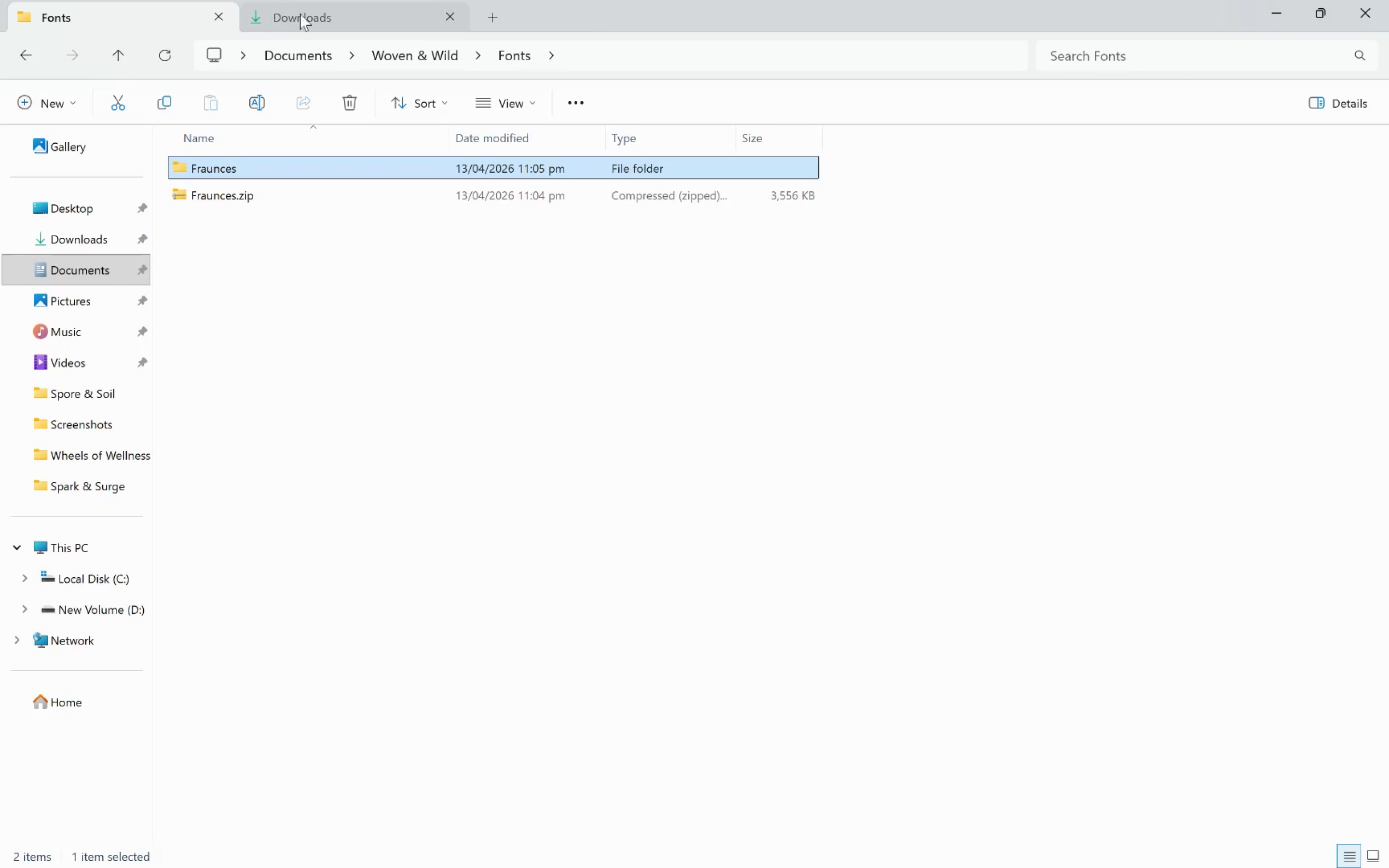 
left_click([336, 9])
 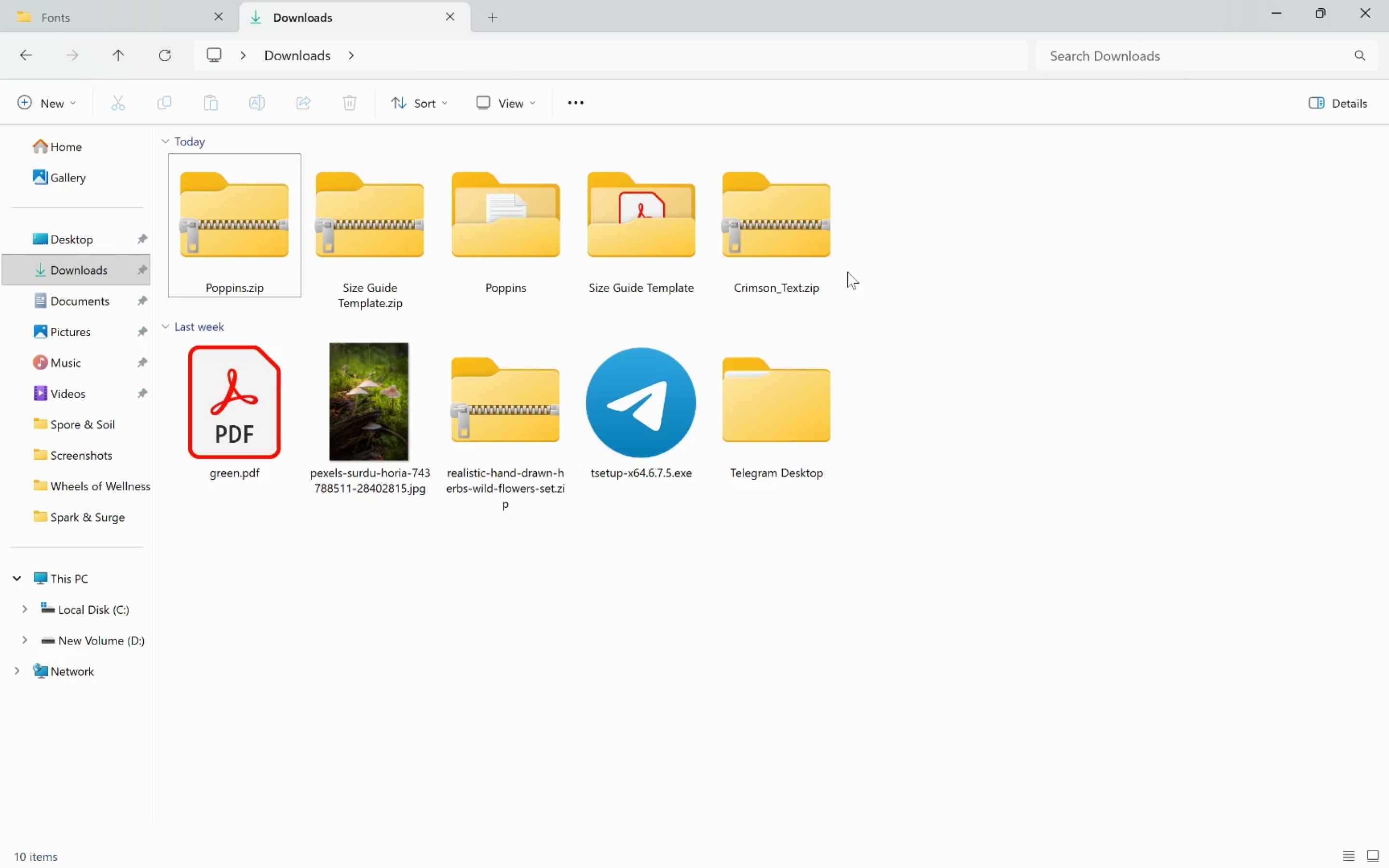 
left_click_drag(start_coordinate=[773, 246], to_coordinate=[364, 366])
 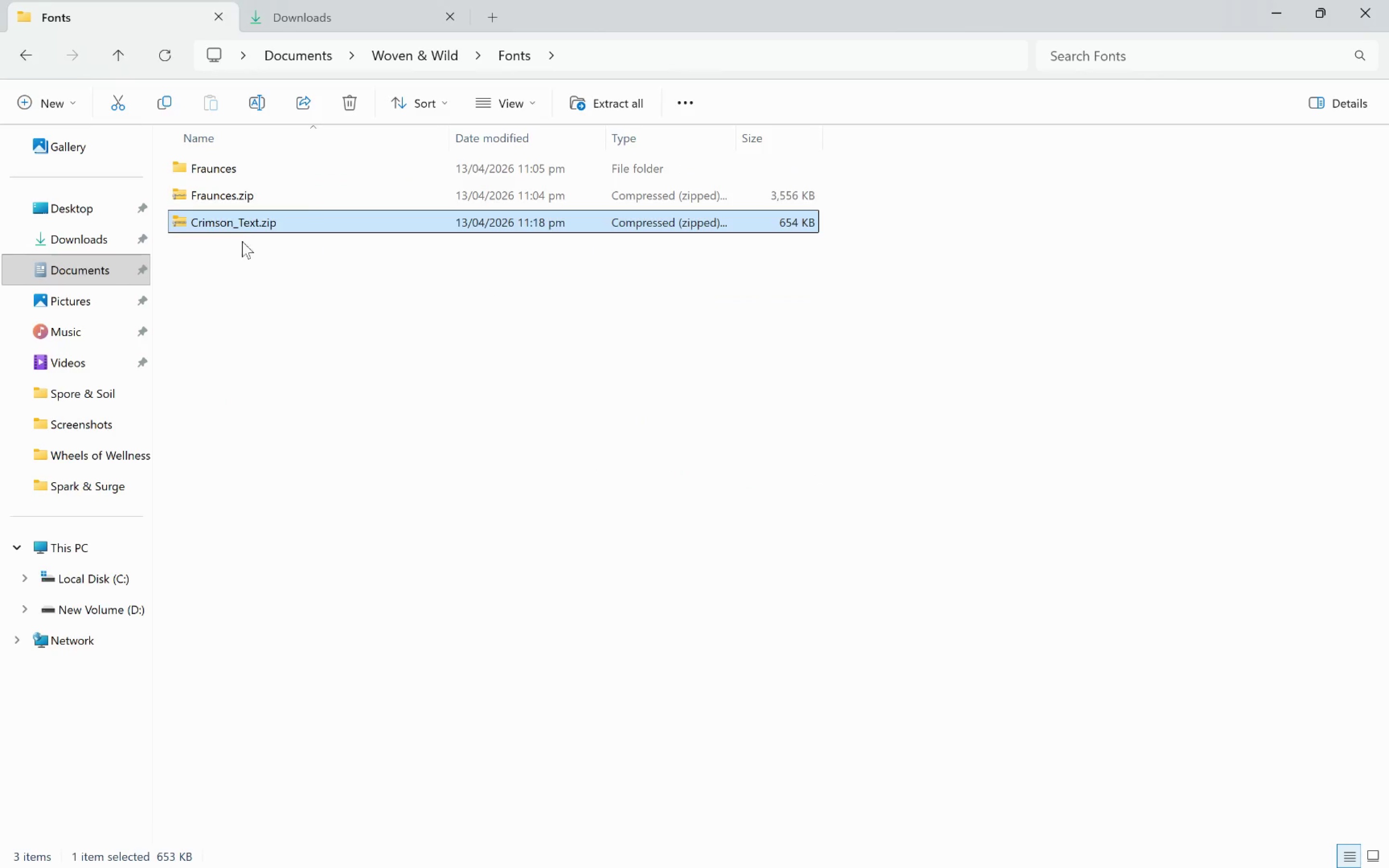 
right_click([229, 223])
 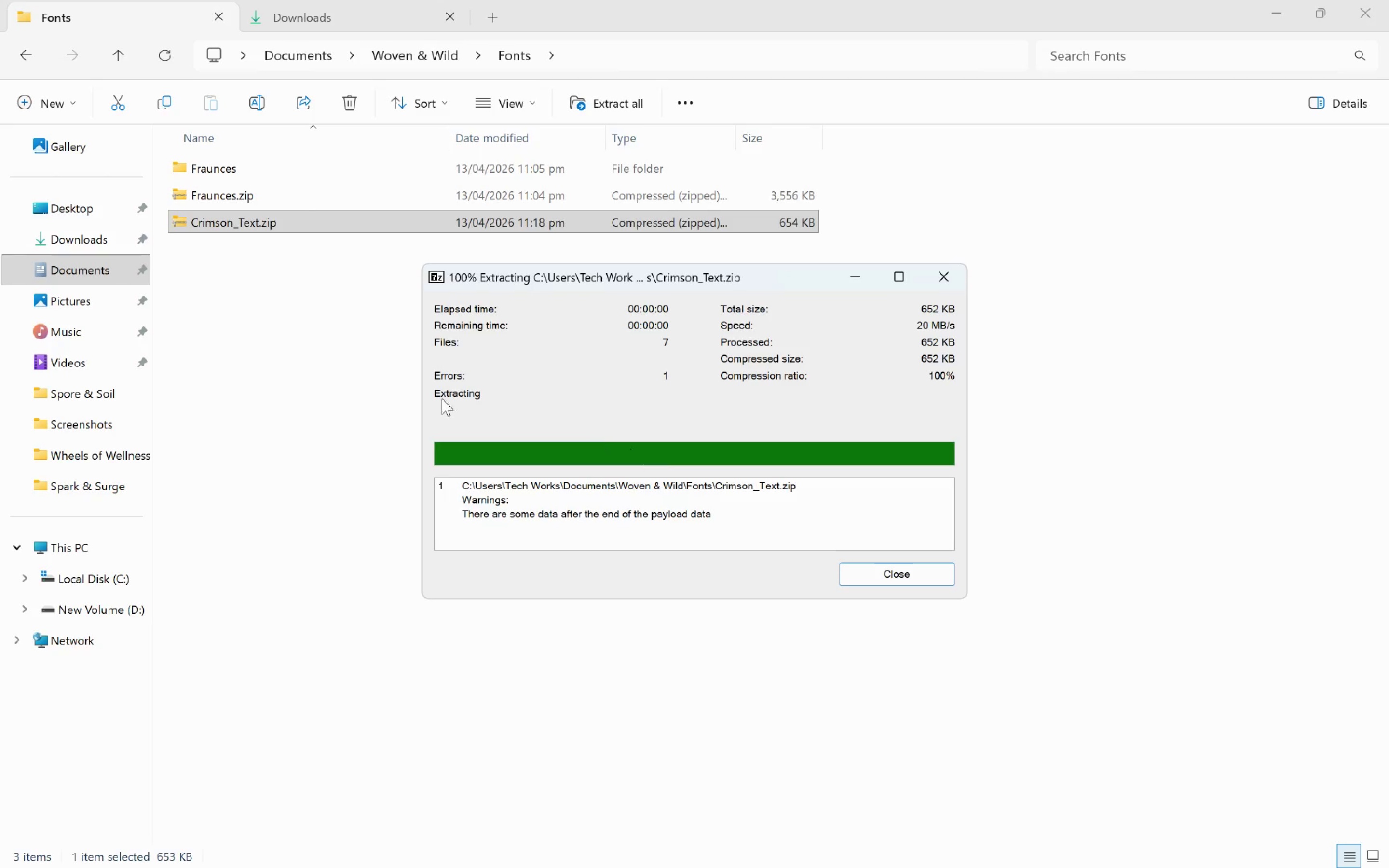 
left_click([942, 572])
 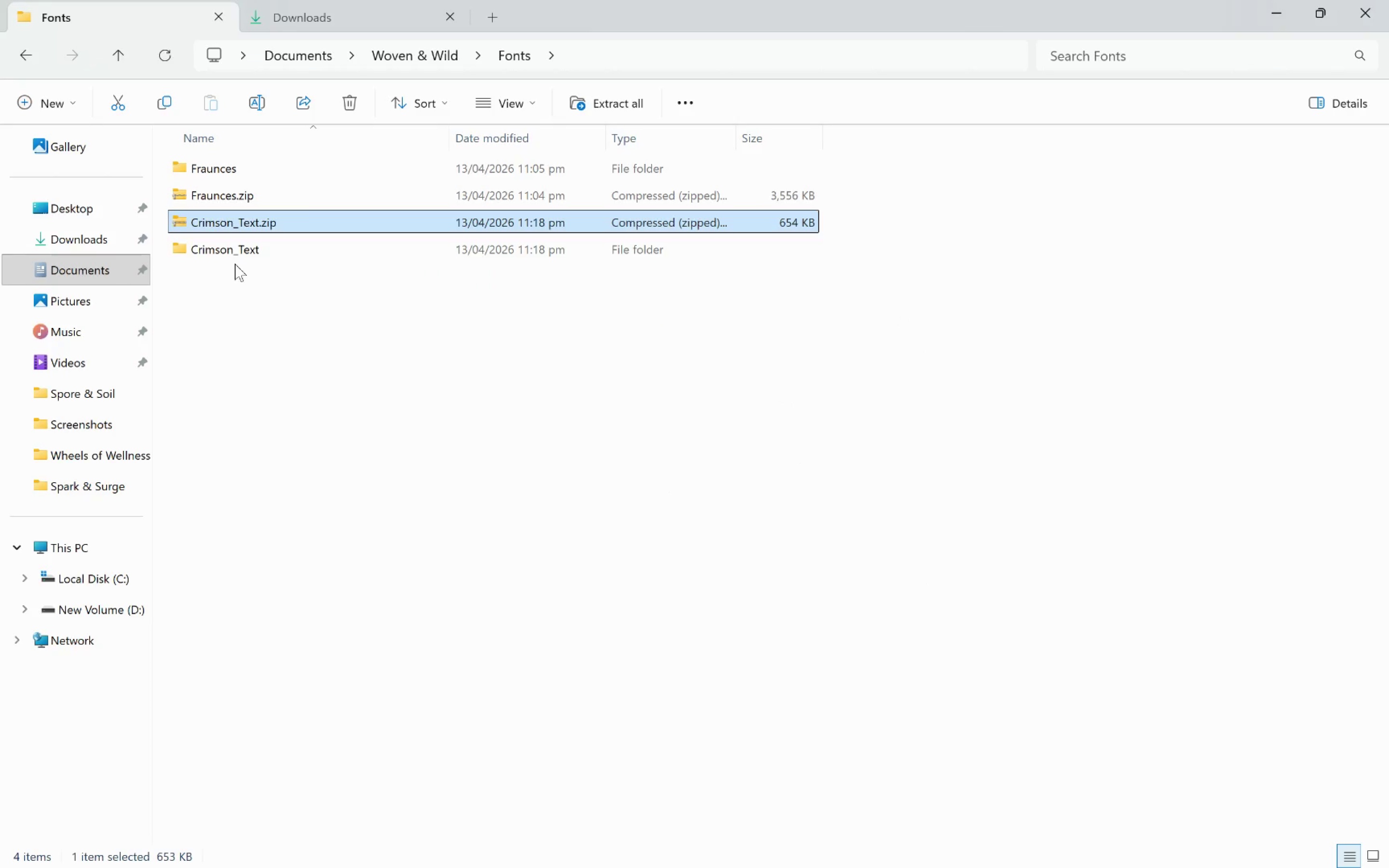 
double_click([231, 255])
 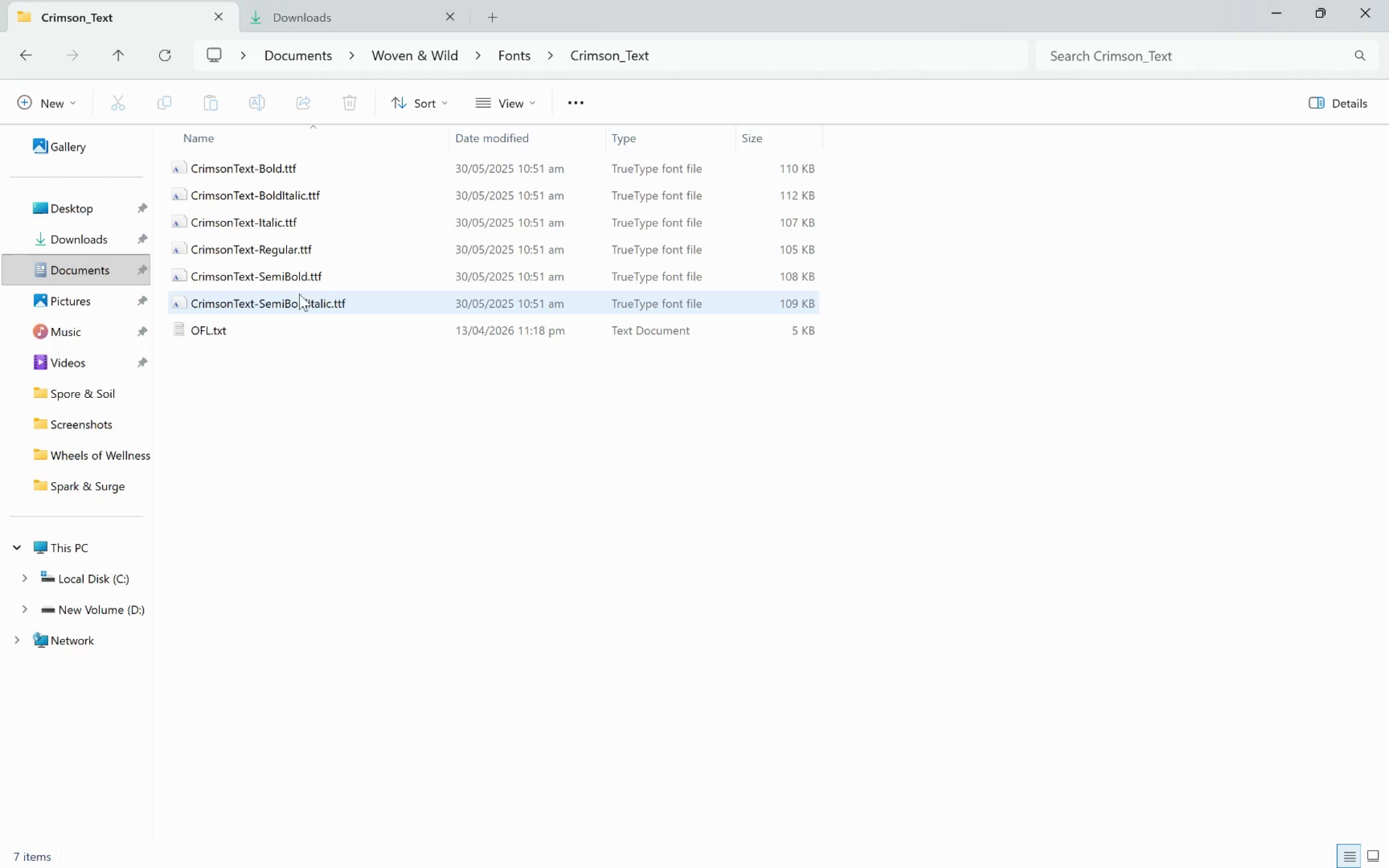 
left_click([304, 302])
 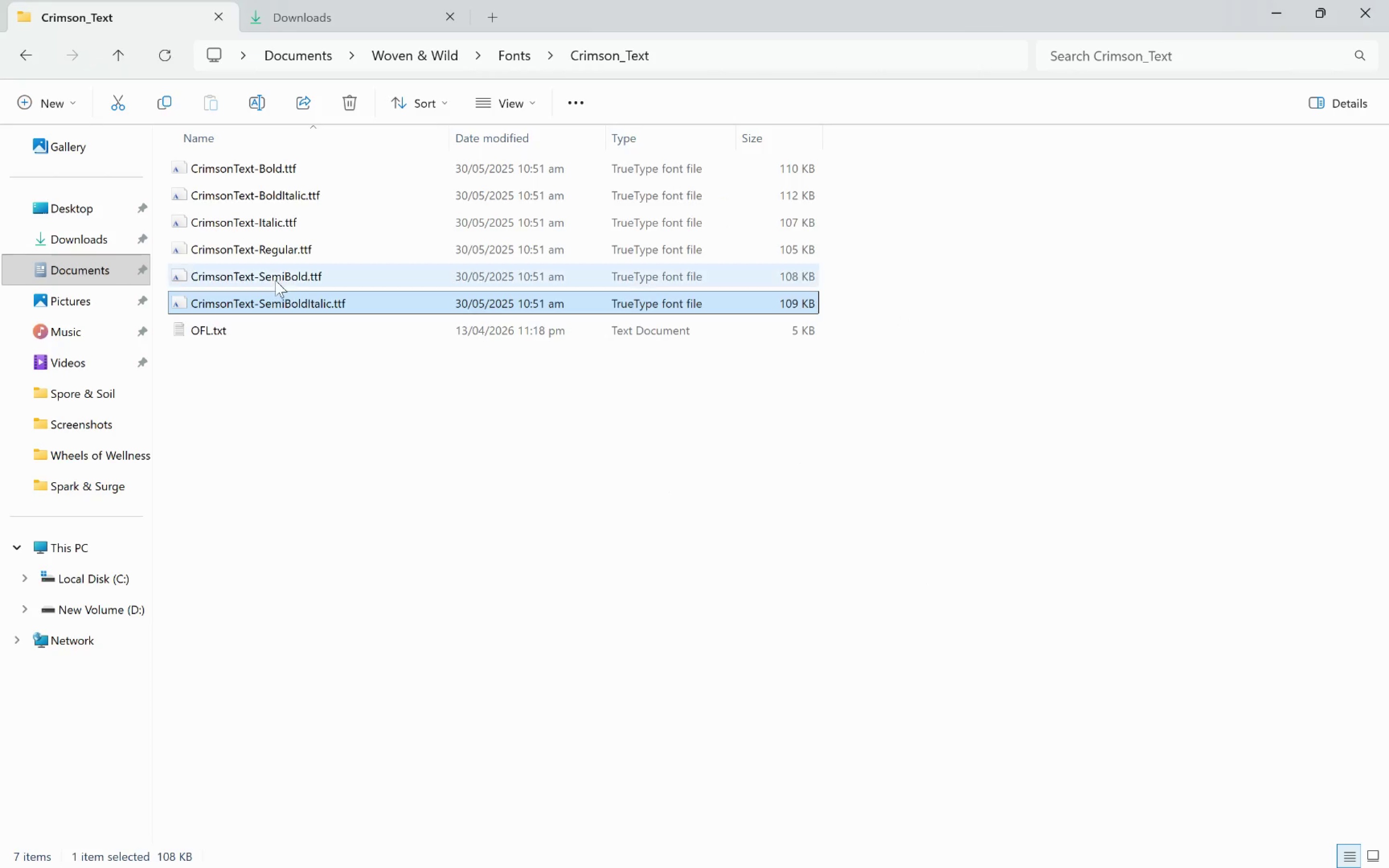 
hold_key(key=ShiftLeft, duration=0.88)
left_click([259, 169])
 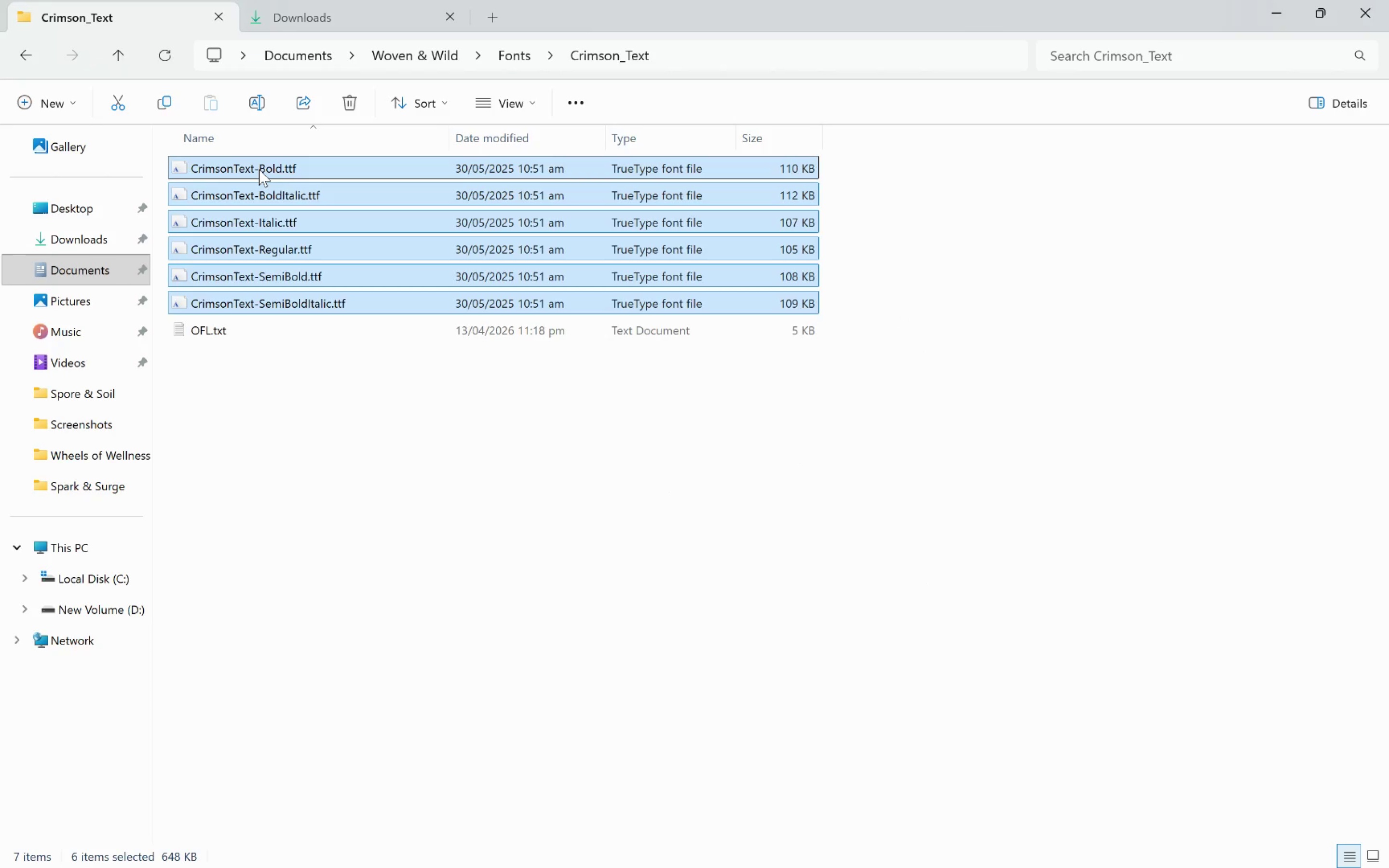 
right_click([259, 169])
 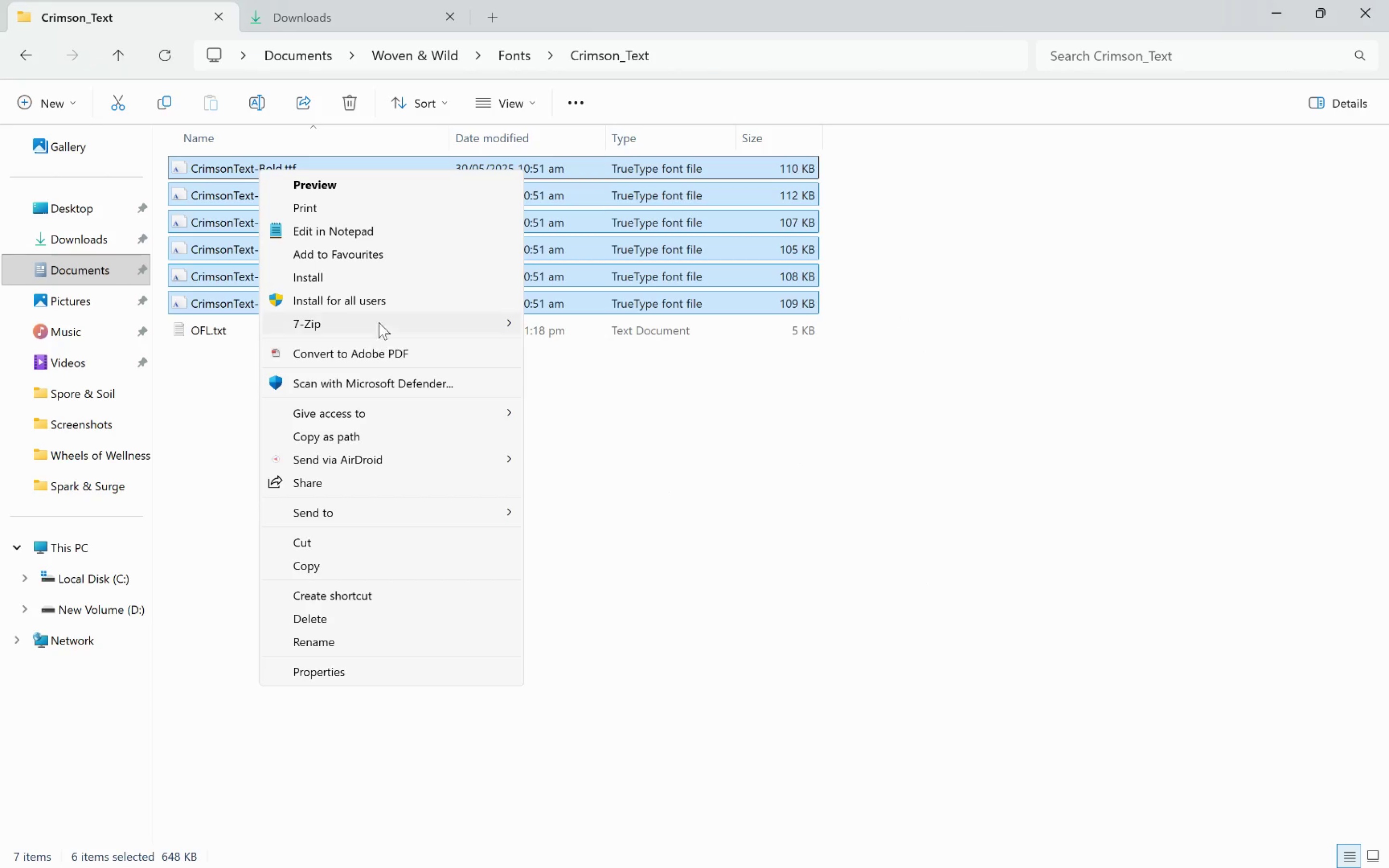 
left_click([368, 277])
 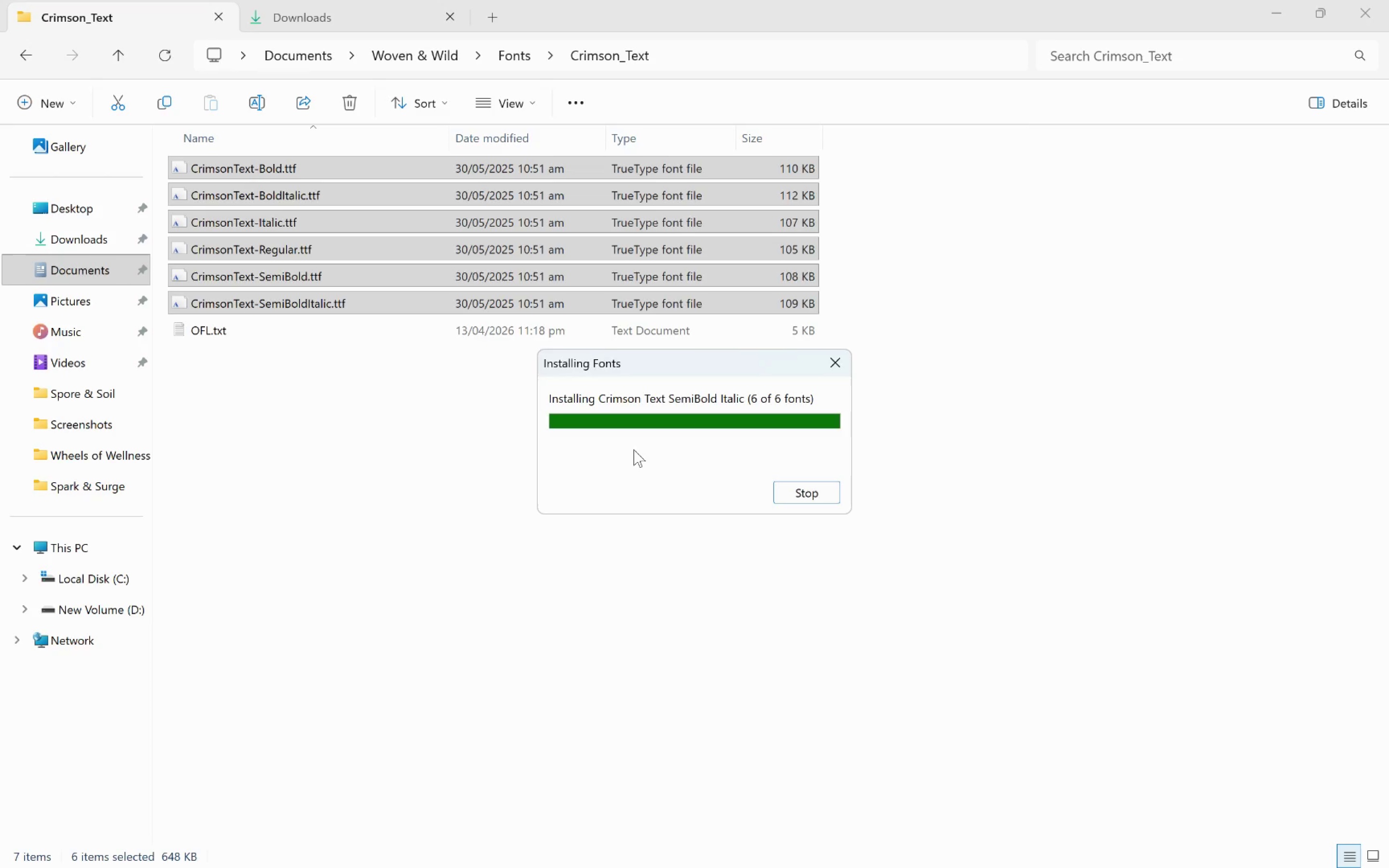 
wait(5.5)
 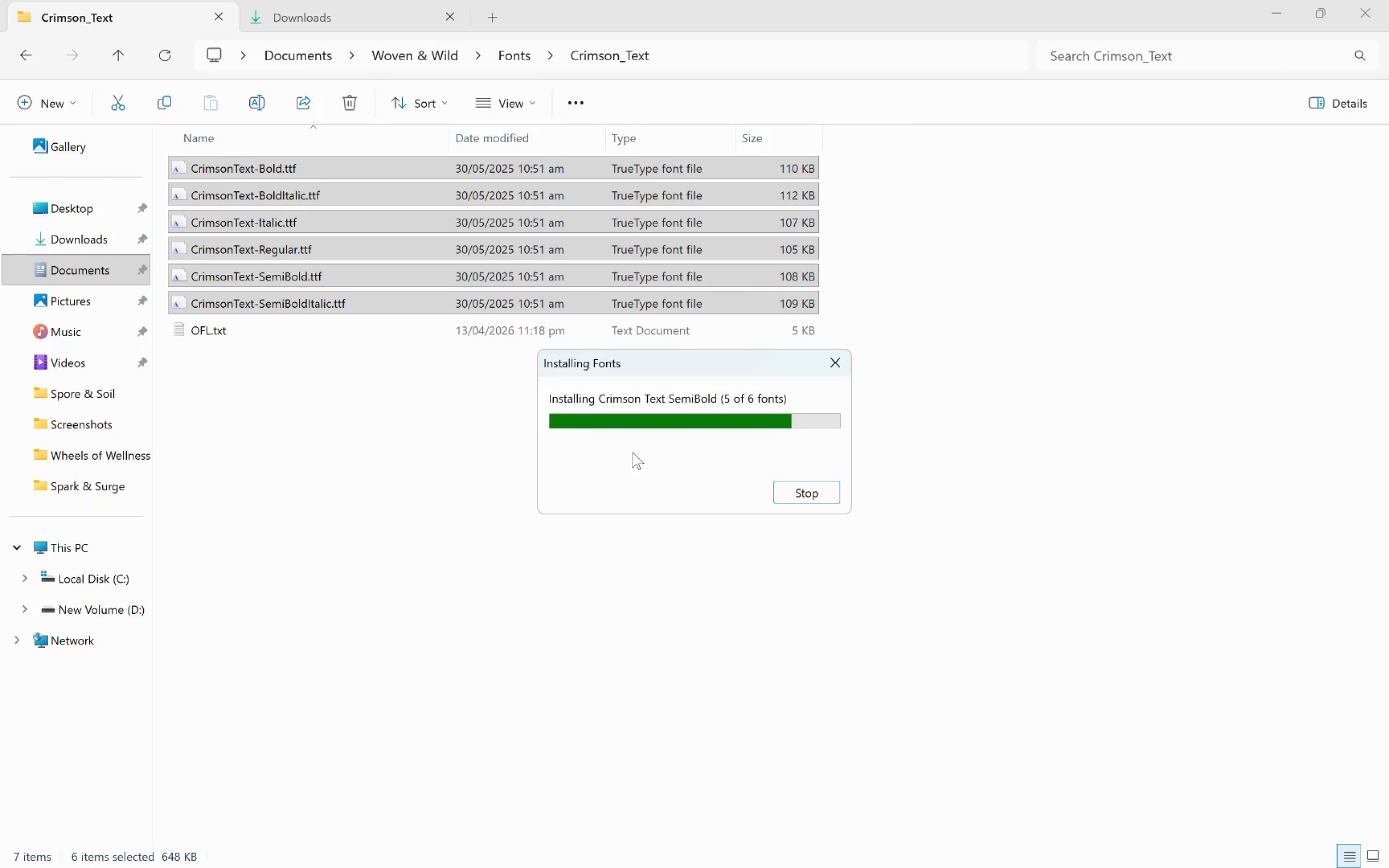 
key(Alt+Tab)
 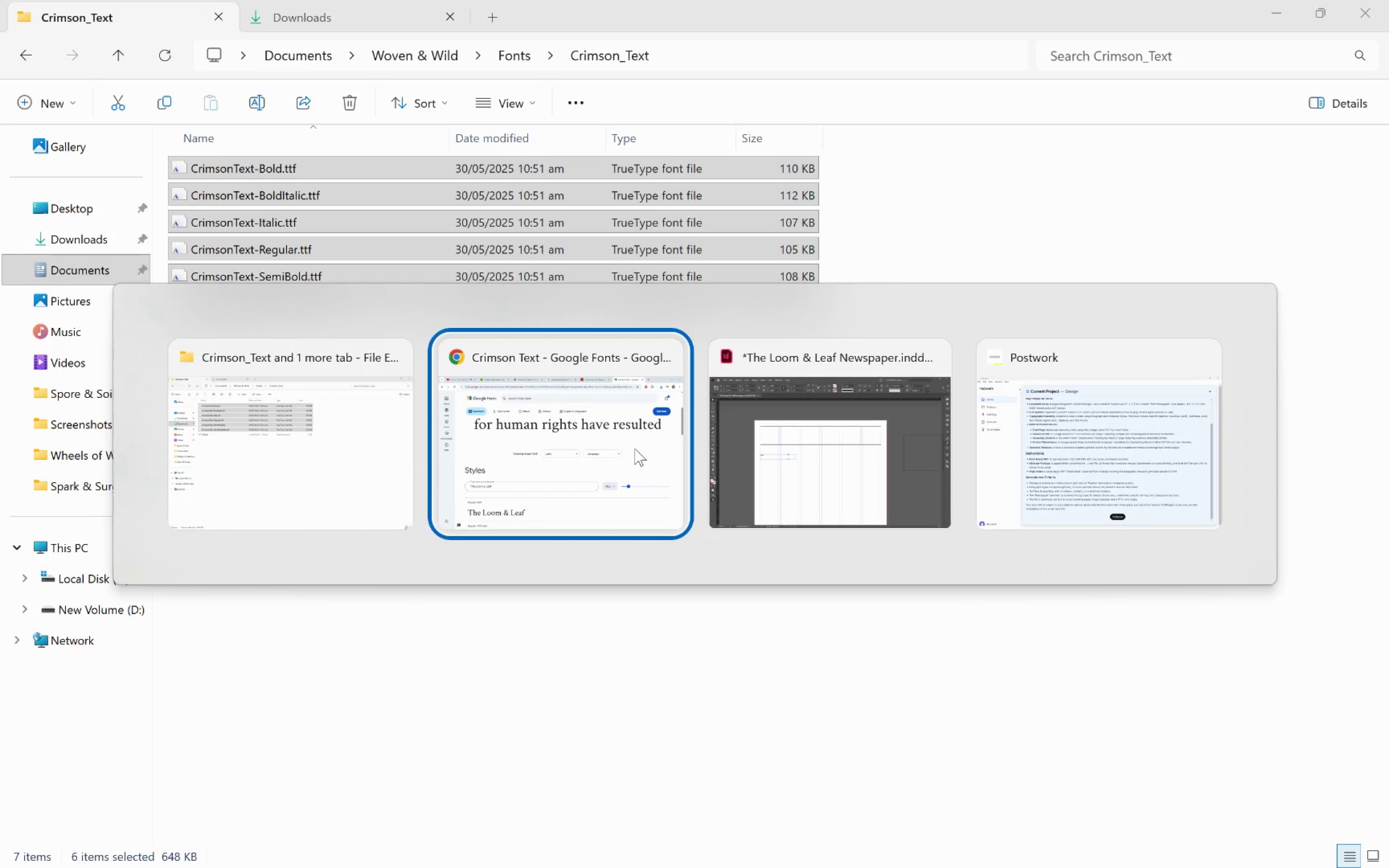 
key(Alt+Tab)
 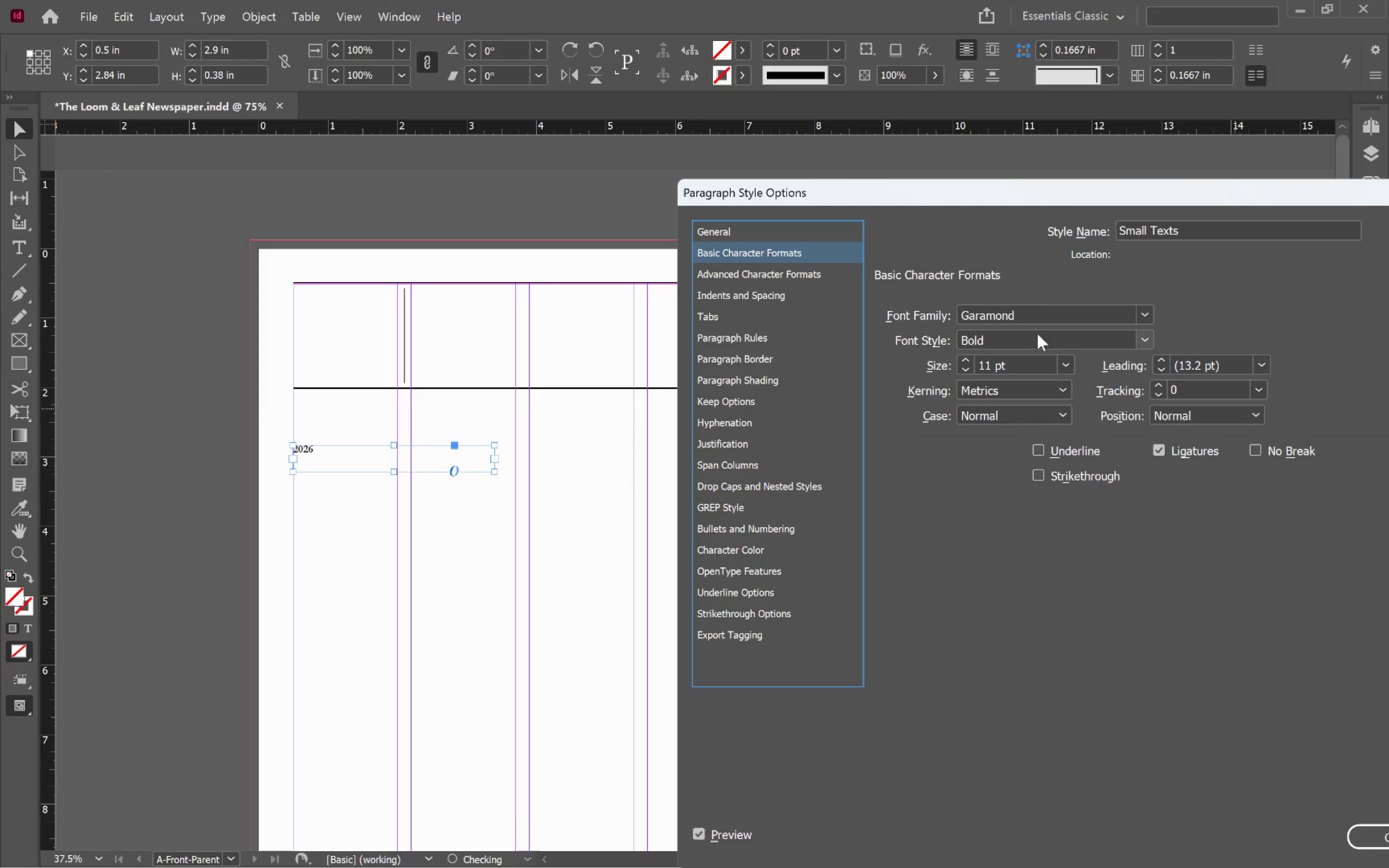 
double_click([1041, 308])
 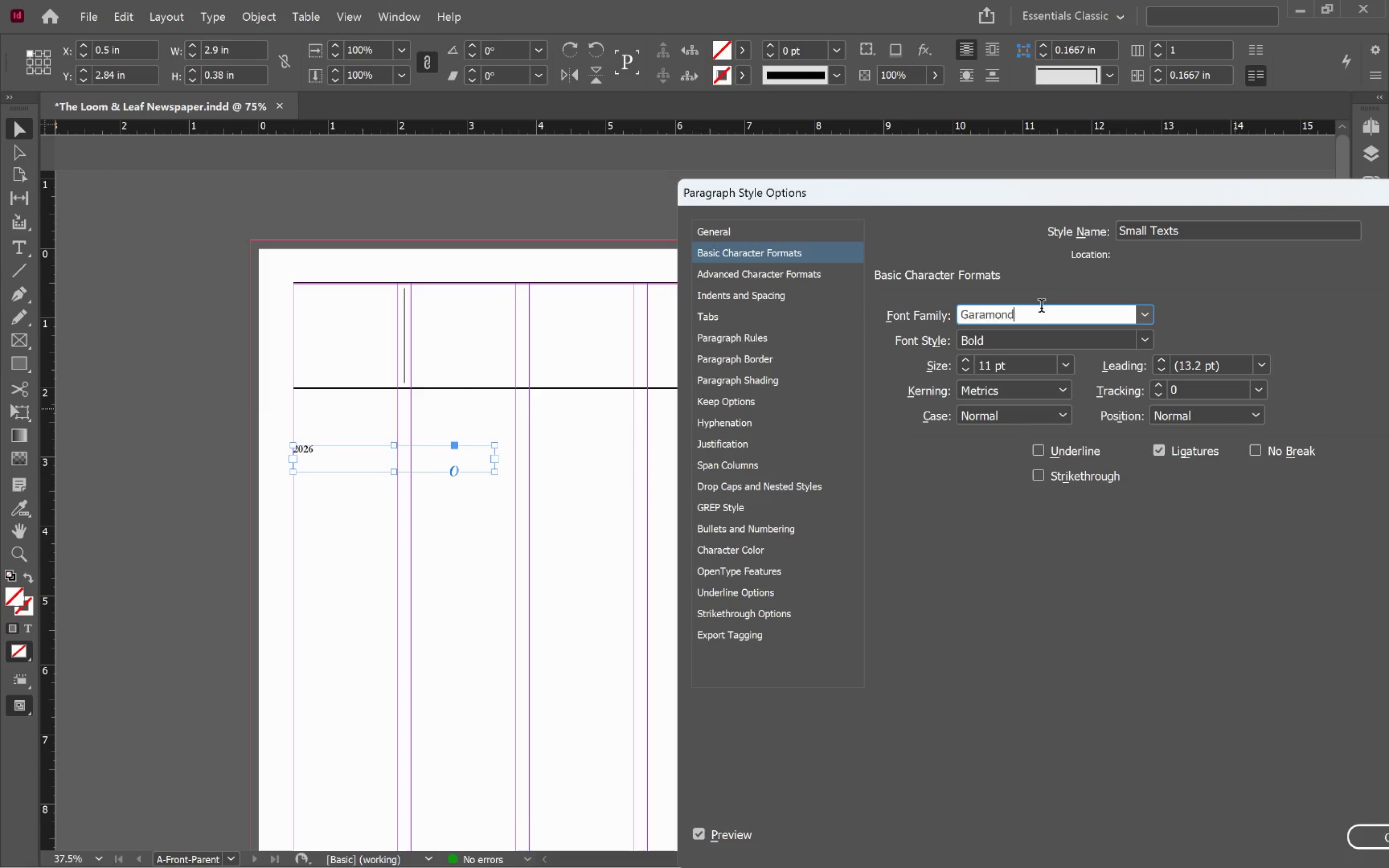 
triple_click([1041, 308])
 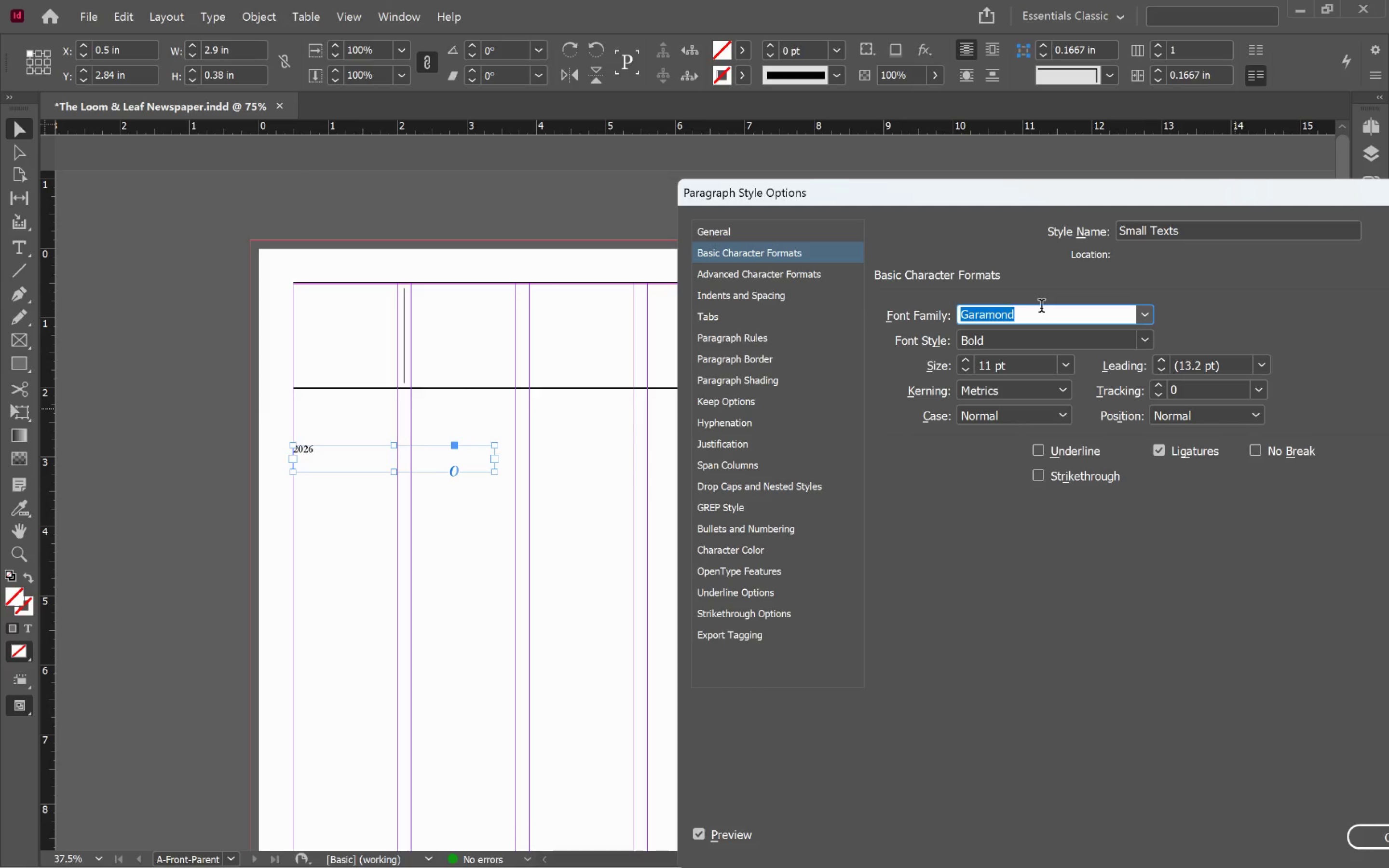 
type(cr)
key(Tab)
 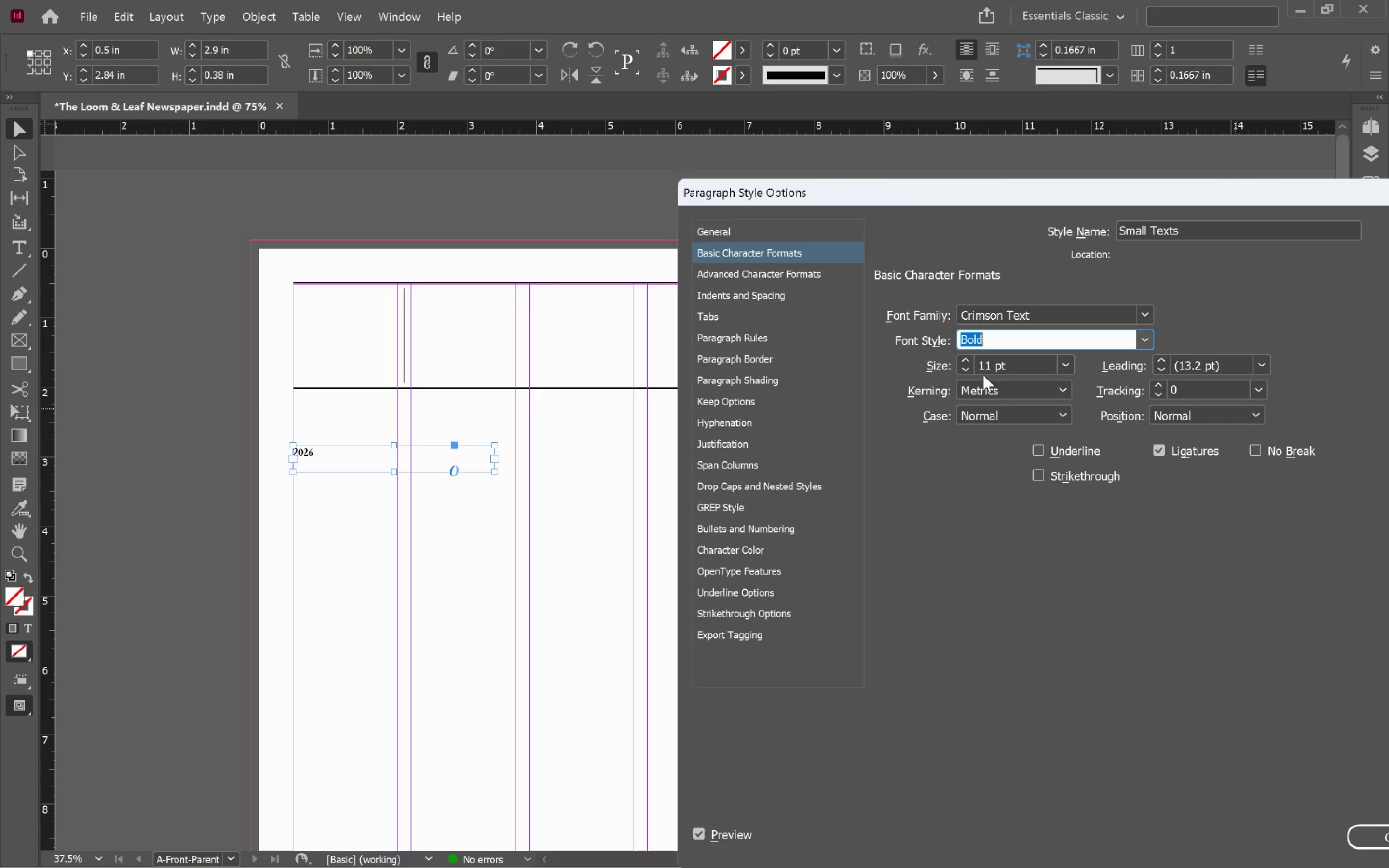 
left_click([1143, 340])
 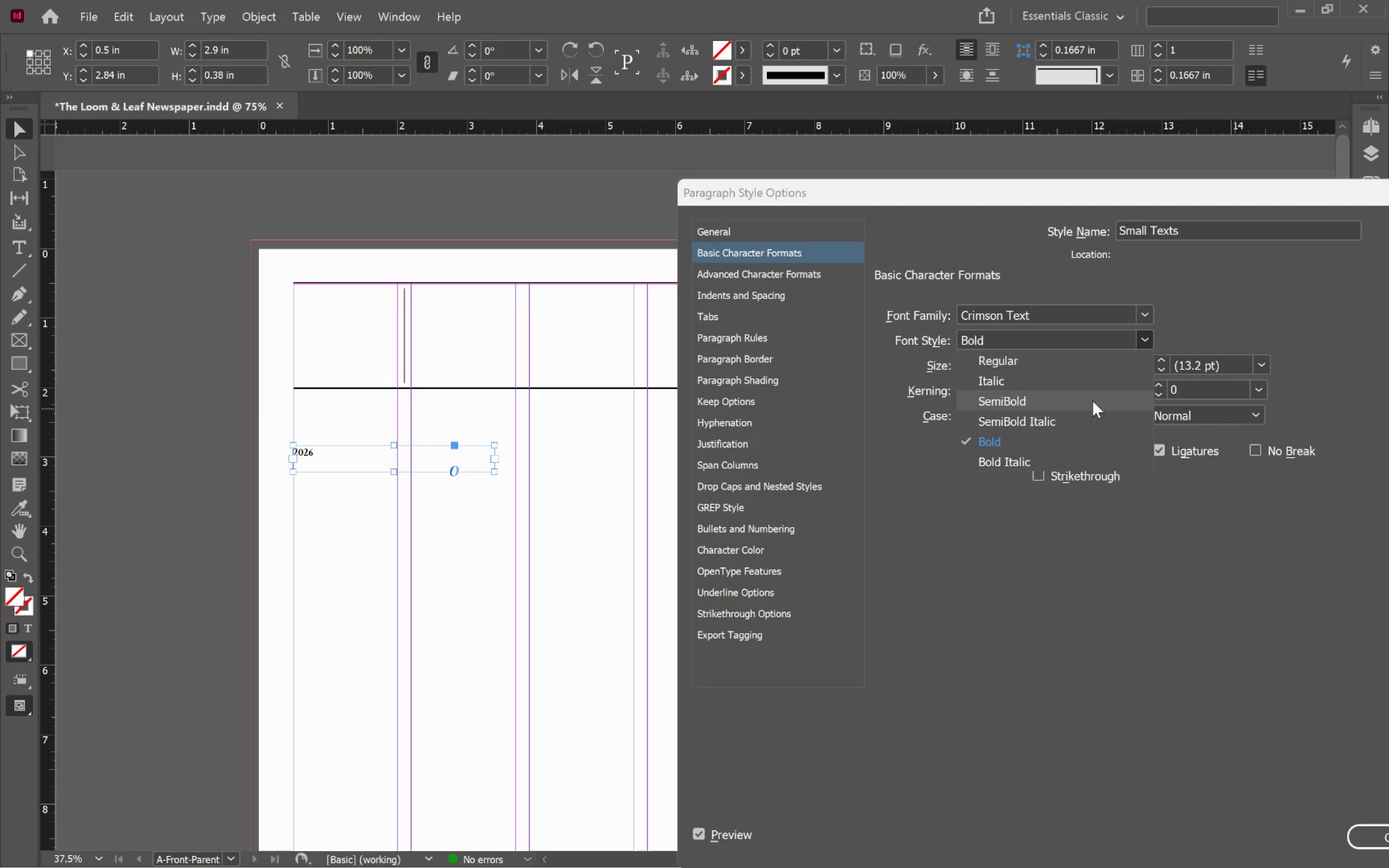 
left_click([1094, 401])
 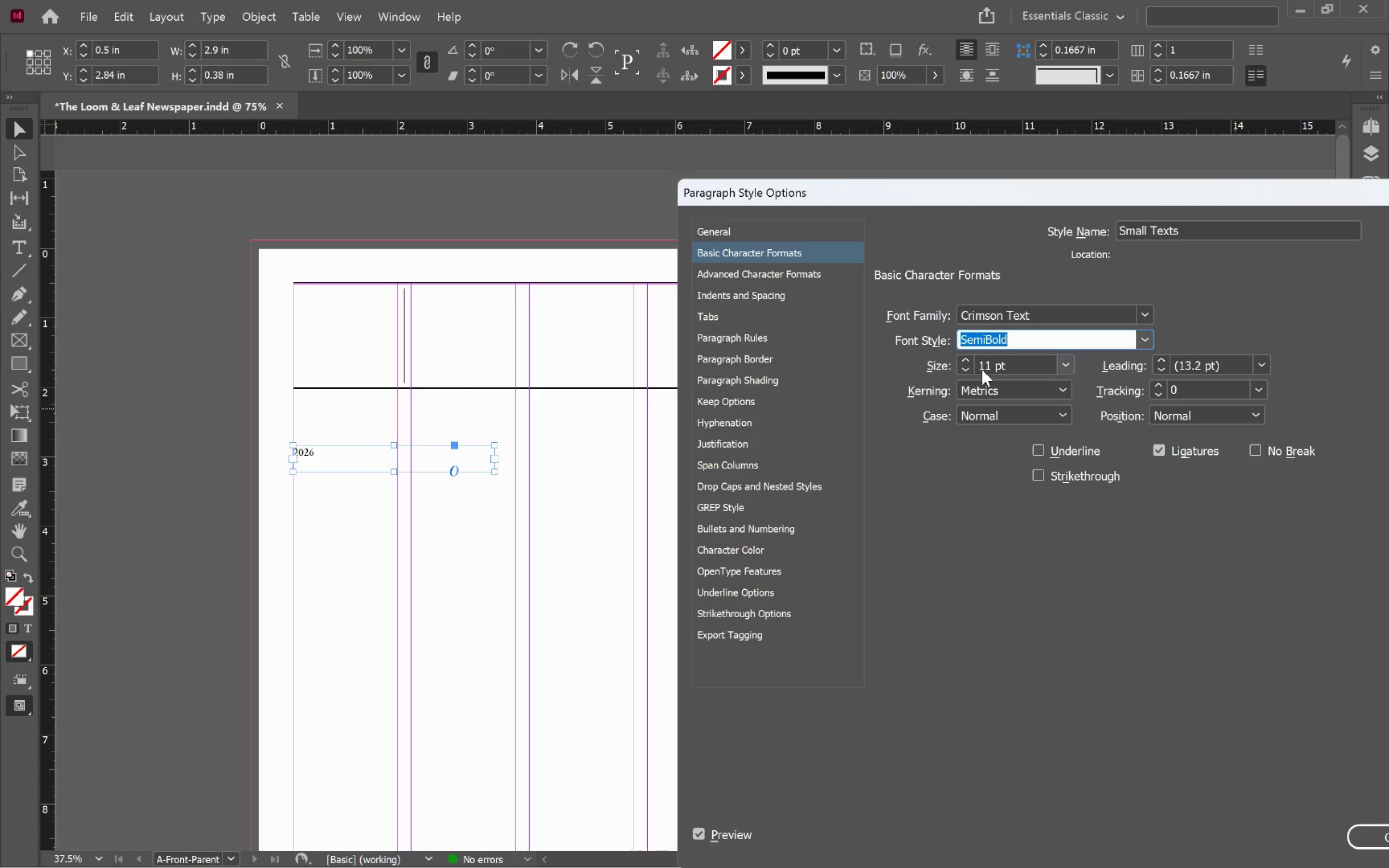 
double_click([992, 366])
 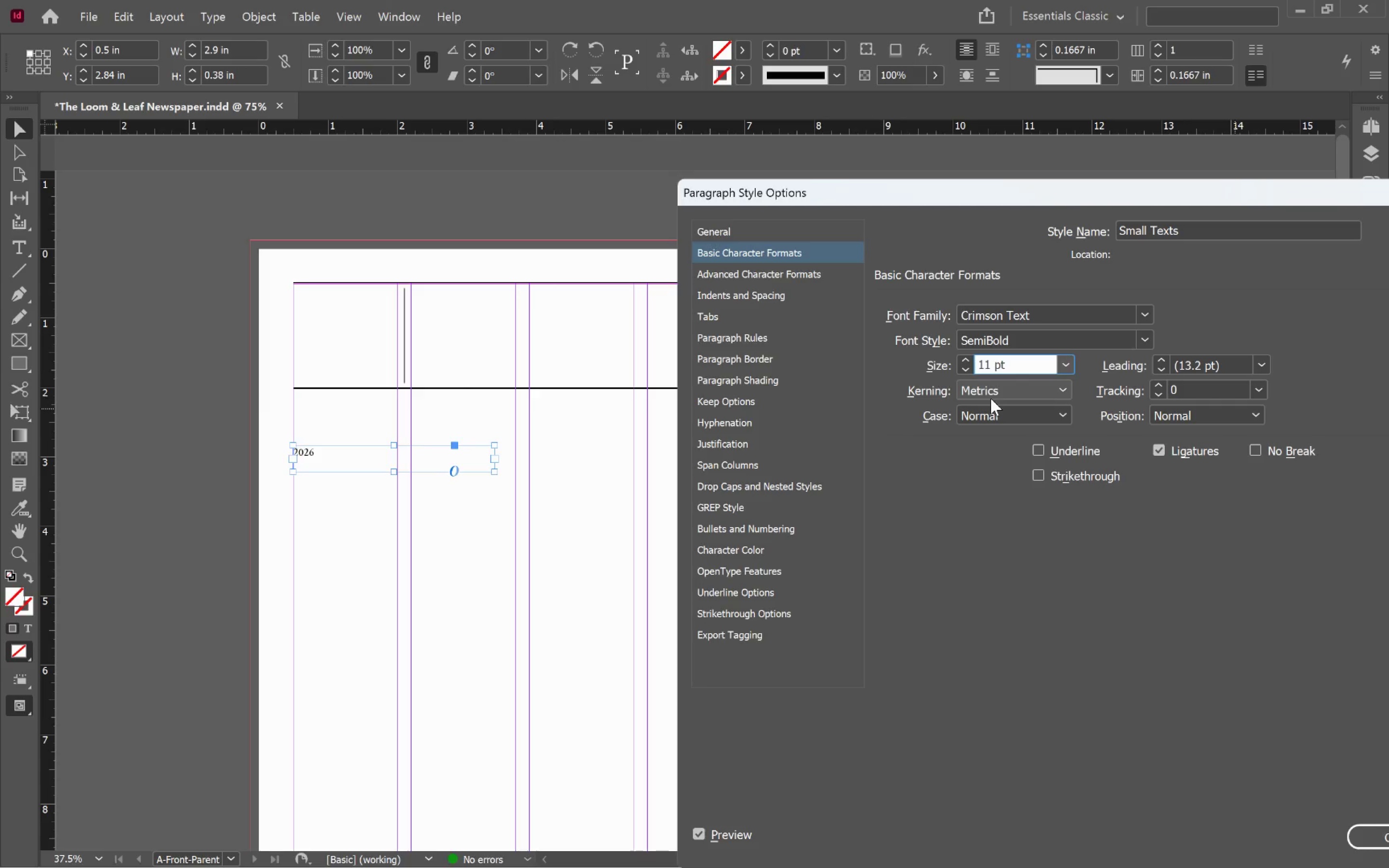 
key(Period)
 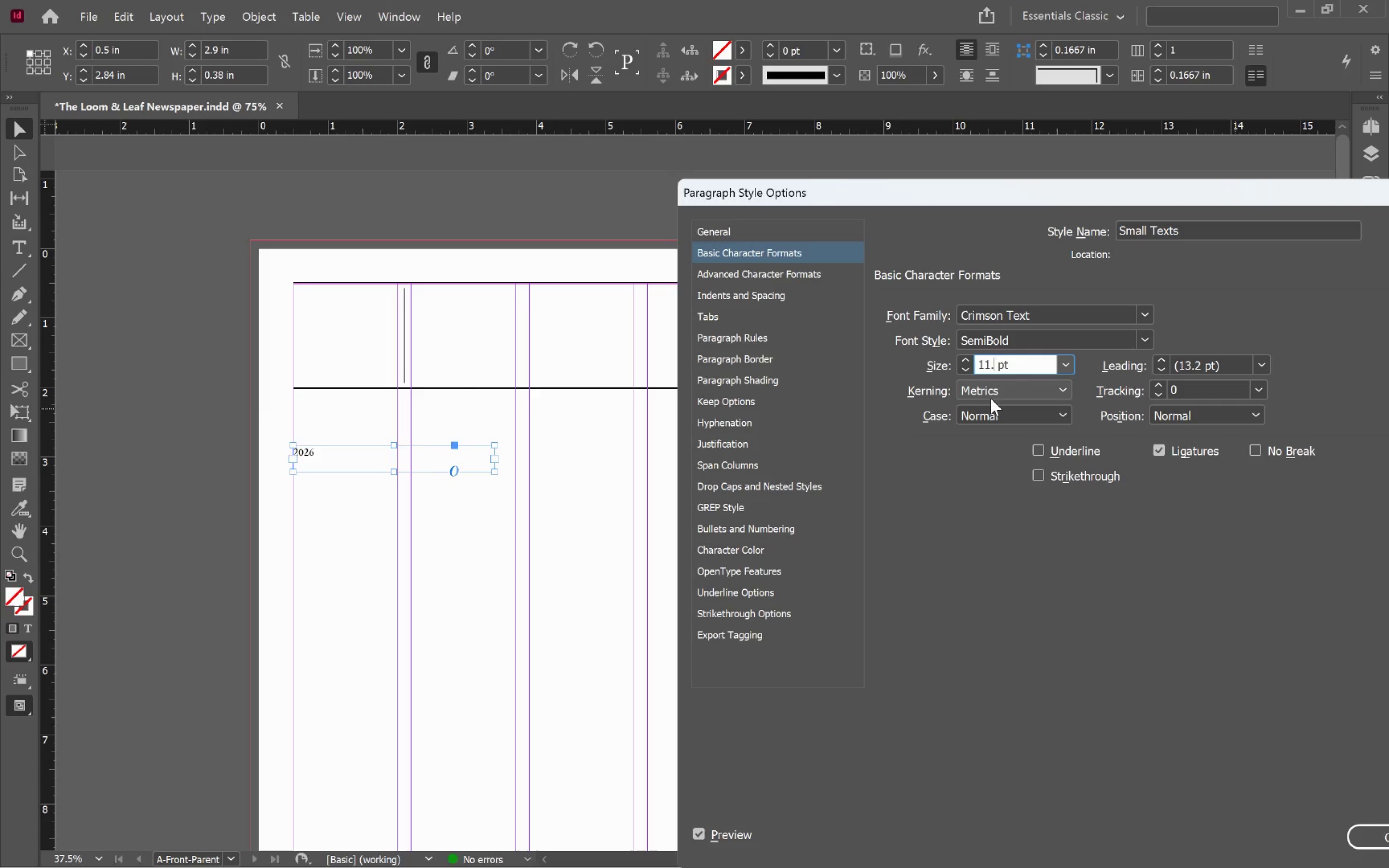 
key(5)
 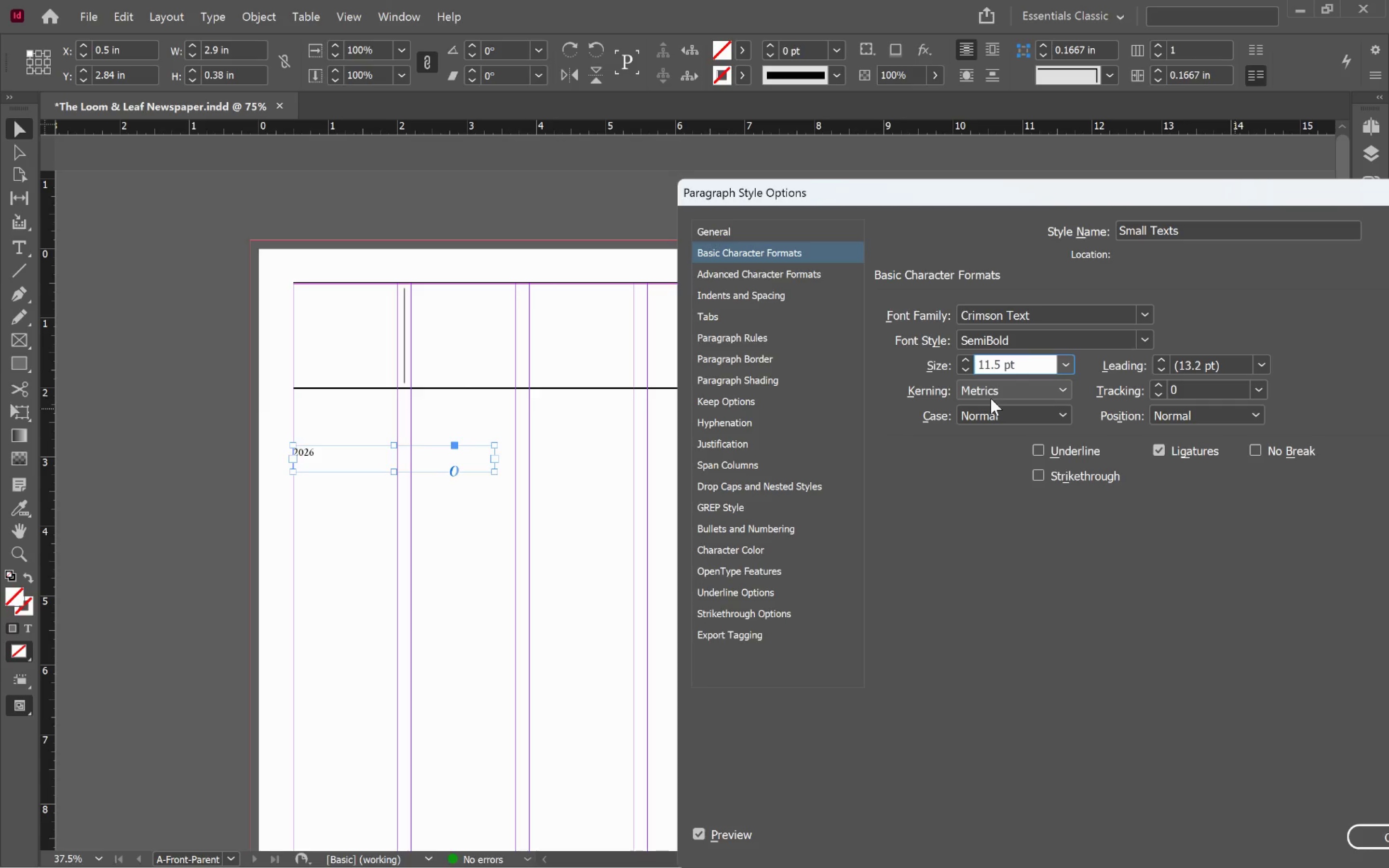 
key(Tab)
 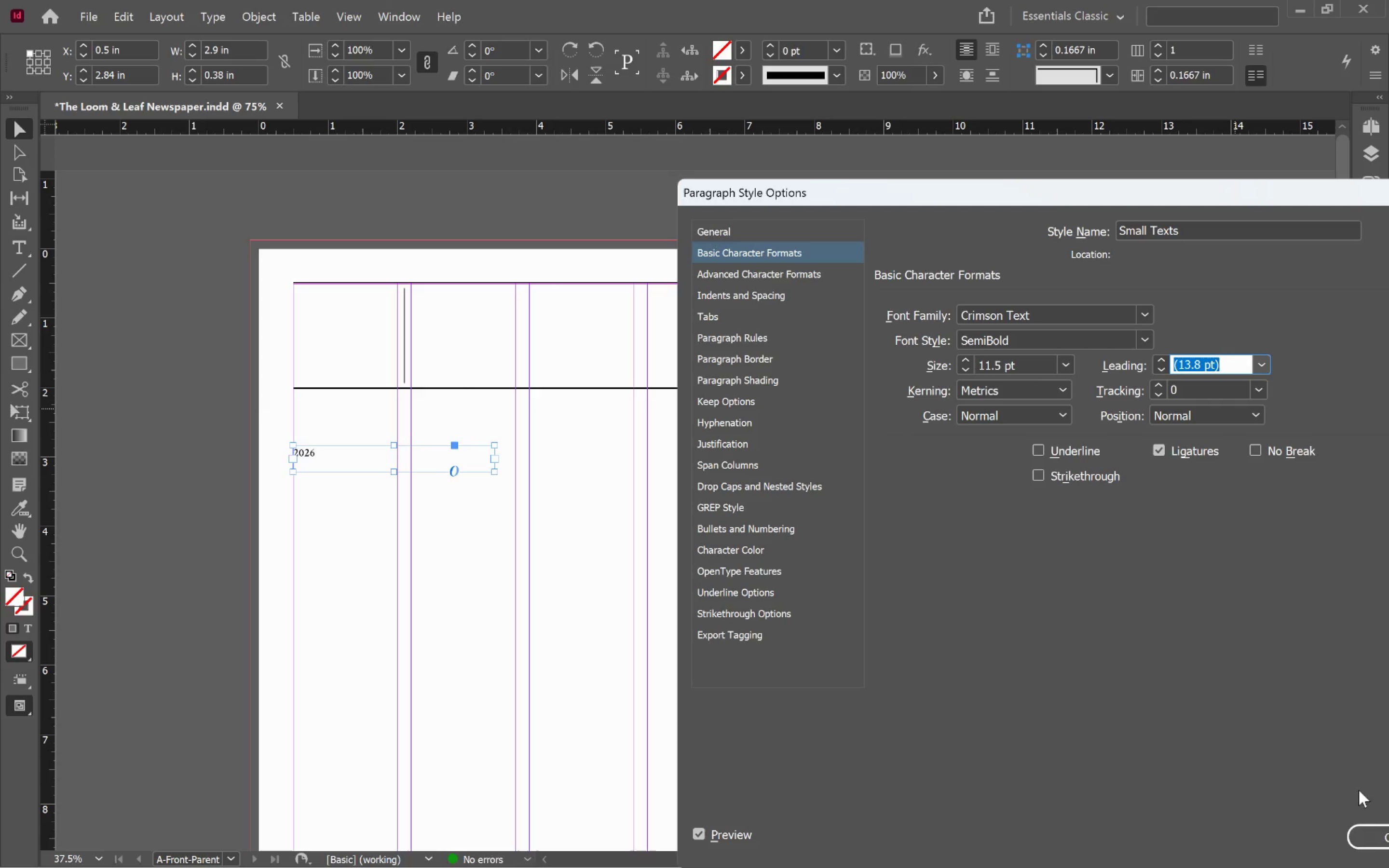 
left_click([1372, 835])
 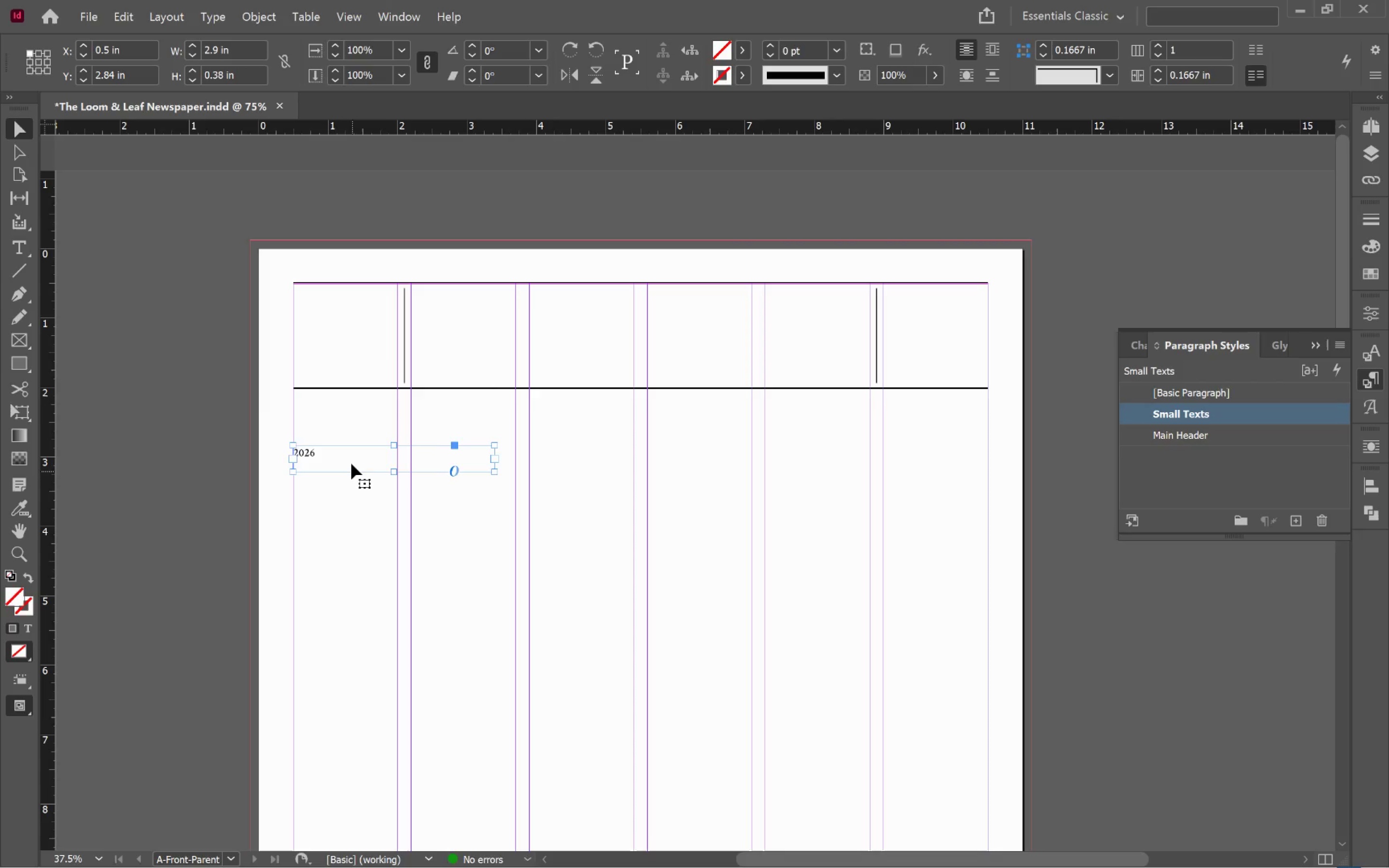 
left_click_drag(start_coordinate=[337, 460], to_coordinate=[366, 282])
 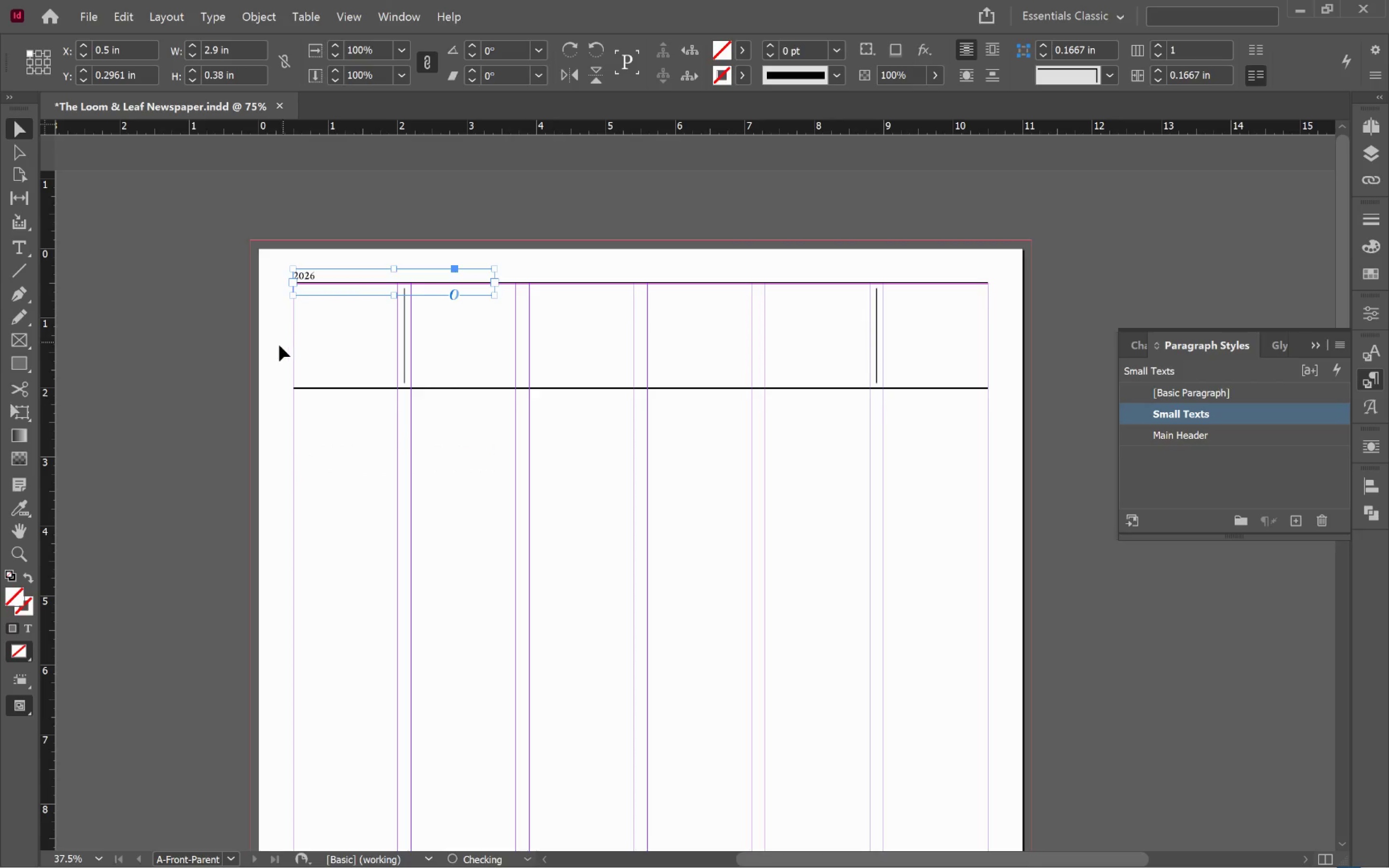 
hold_key(key=ShiftLeft, duration=2.59)
 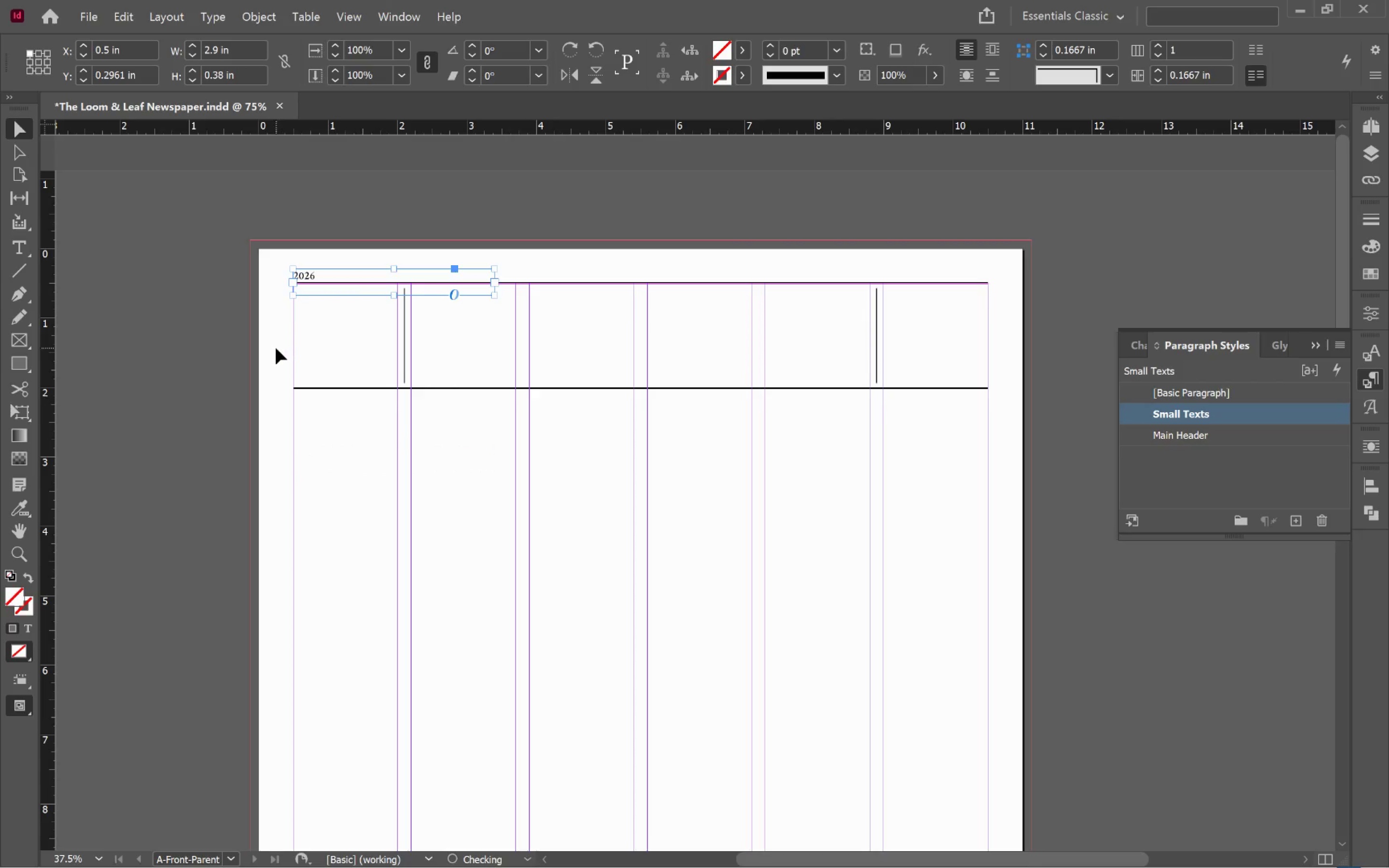 
left_click([275, 348])
 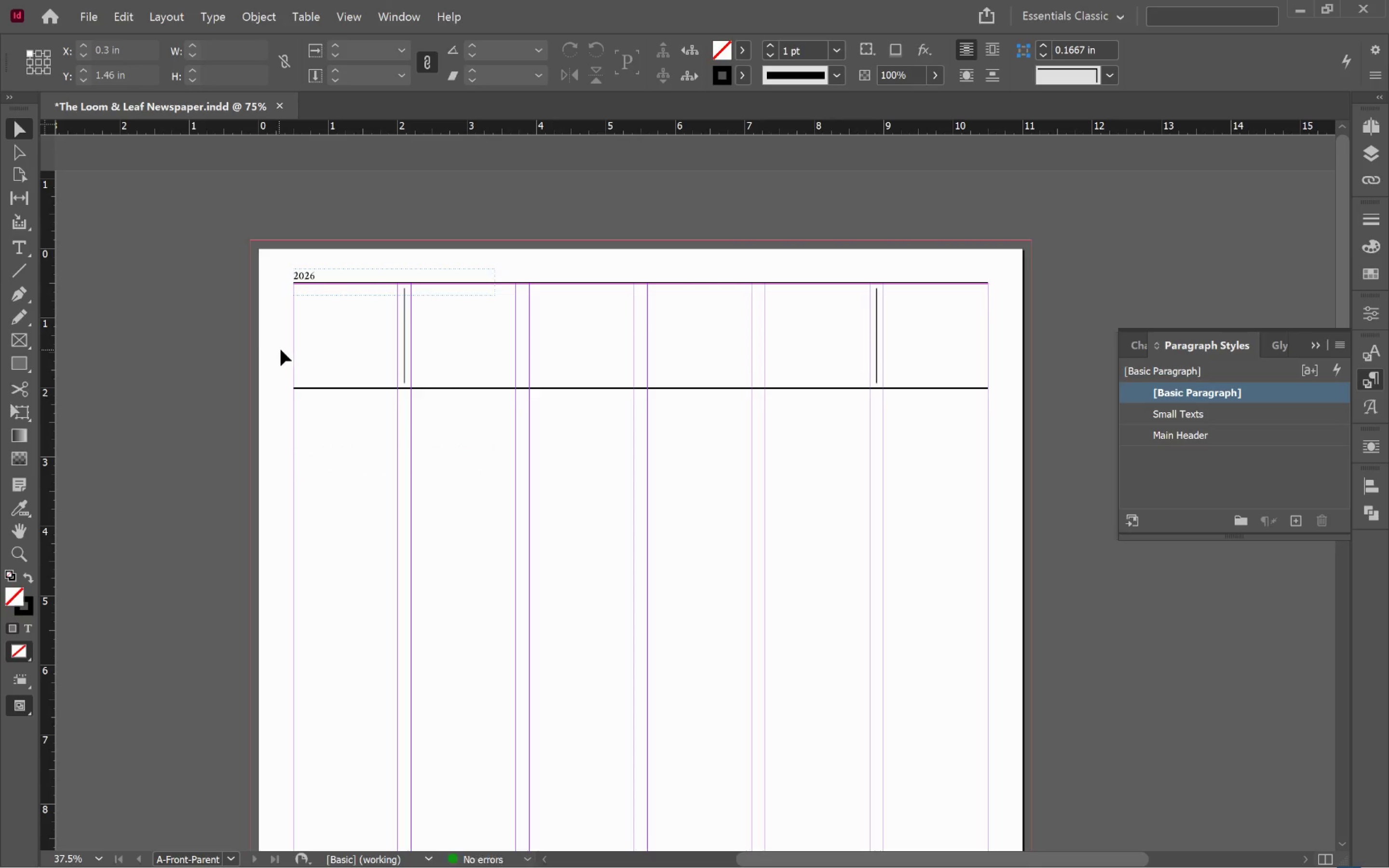 
hold_key(key=AltLeft, duration=0.55)
 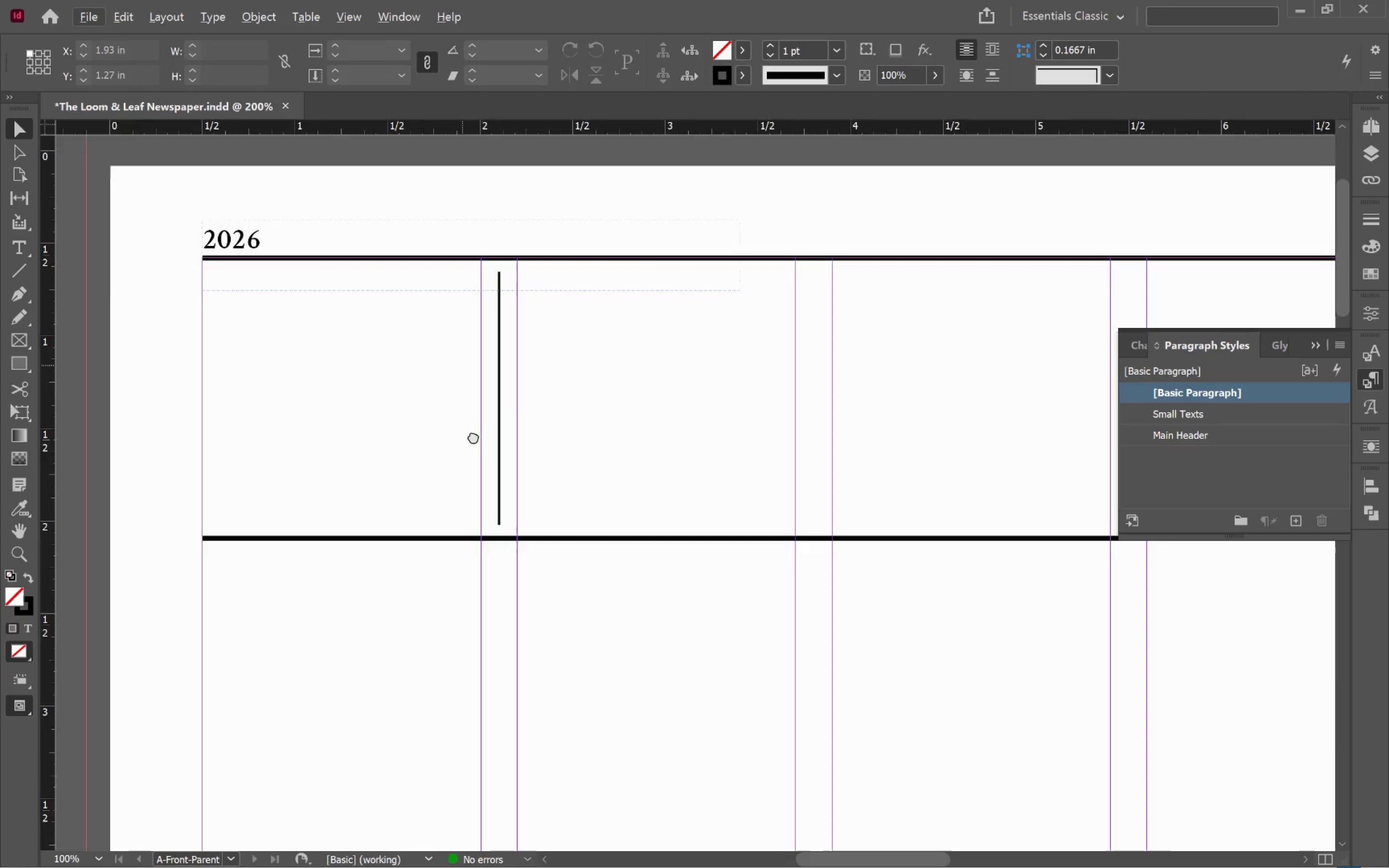 
hold_key(key=Space, duration=0.91)
 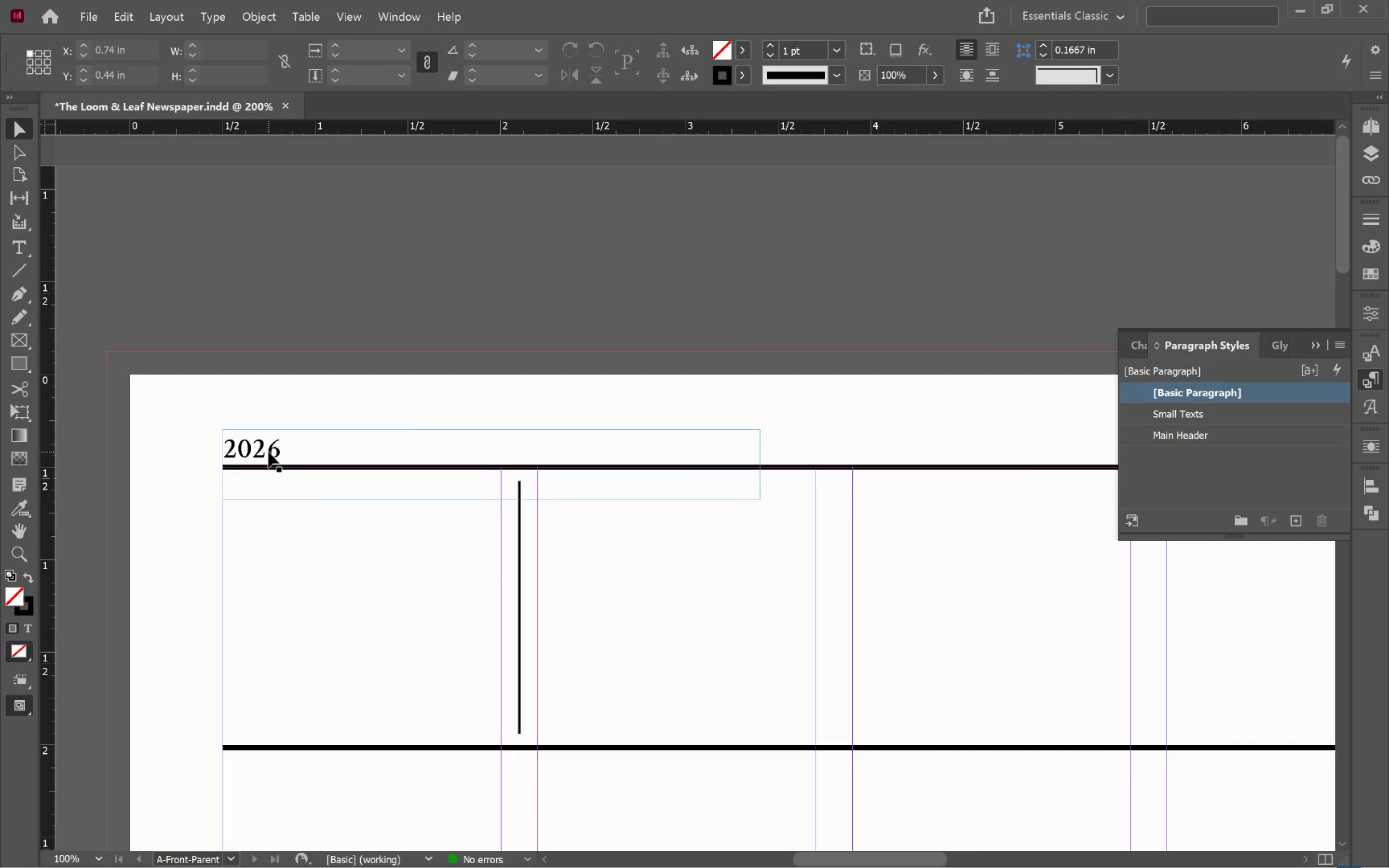 
scroll: coordinate [361, 354], scroll_direction: up, amount: 4.0
 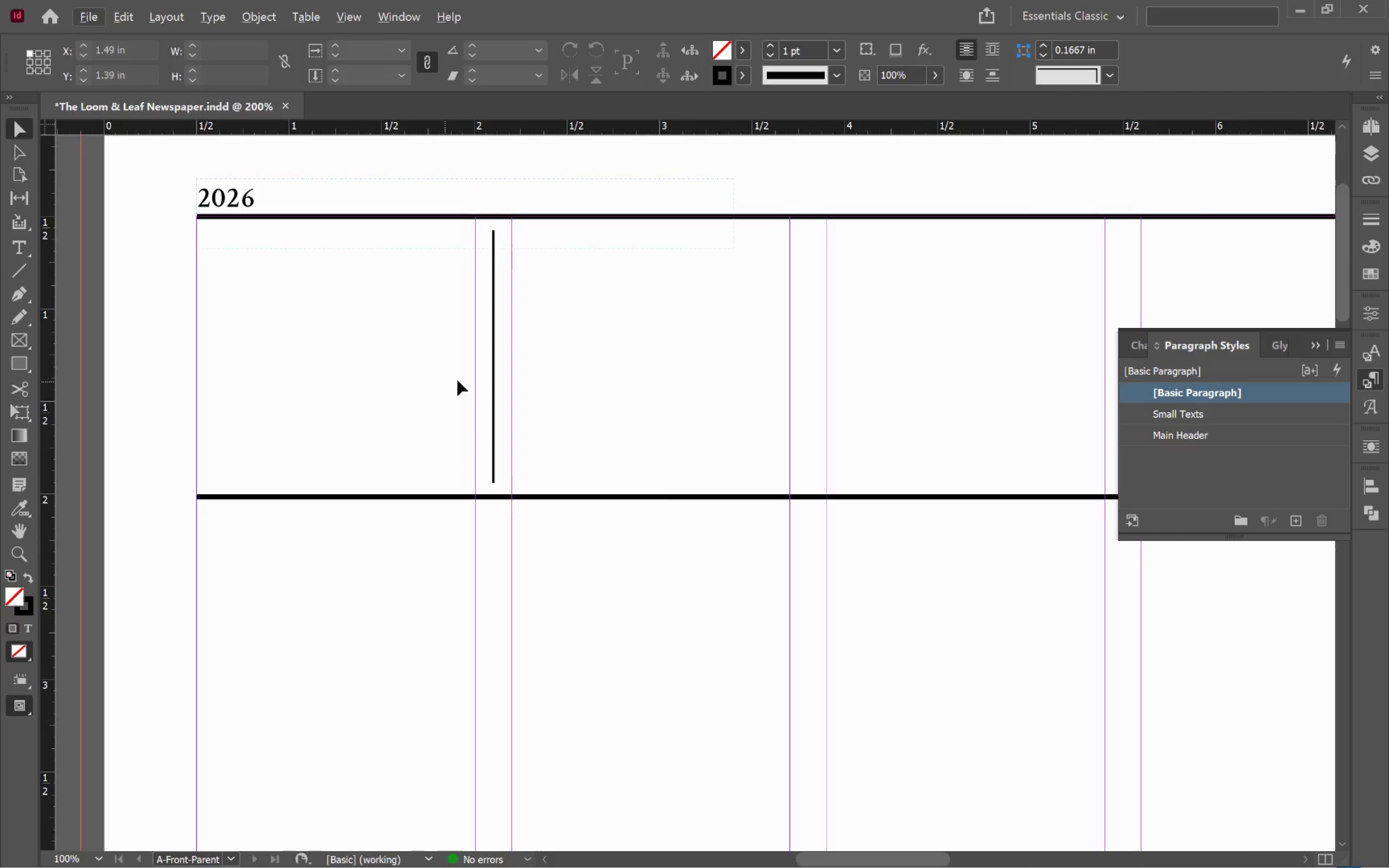 
left_click_drag(start_coordinate=[463, 366], to_coordinate=[489, 617])
 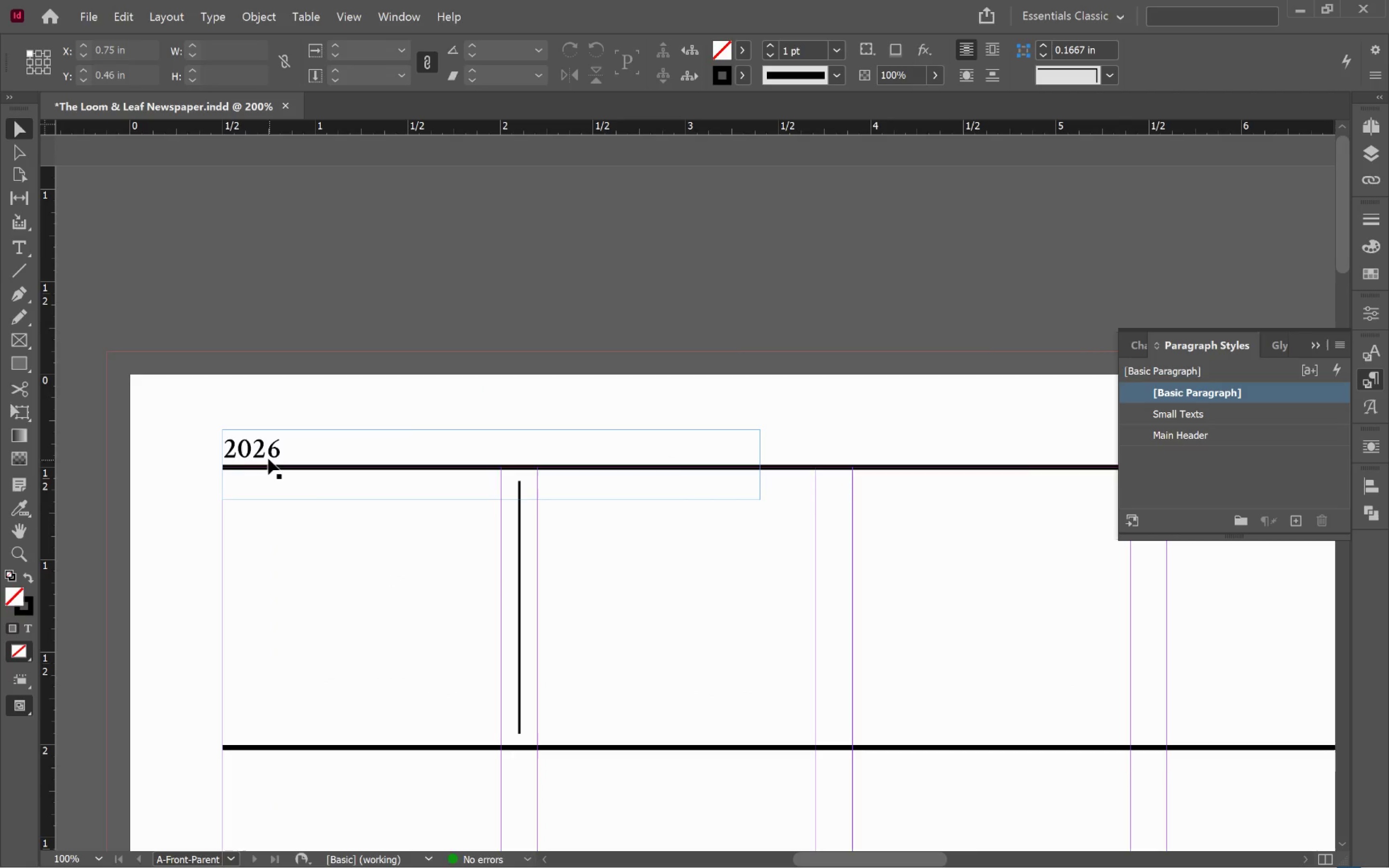 
left_click([268, 452])
 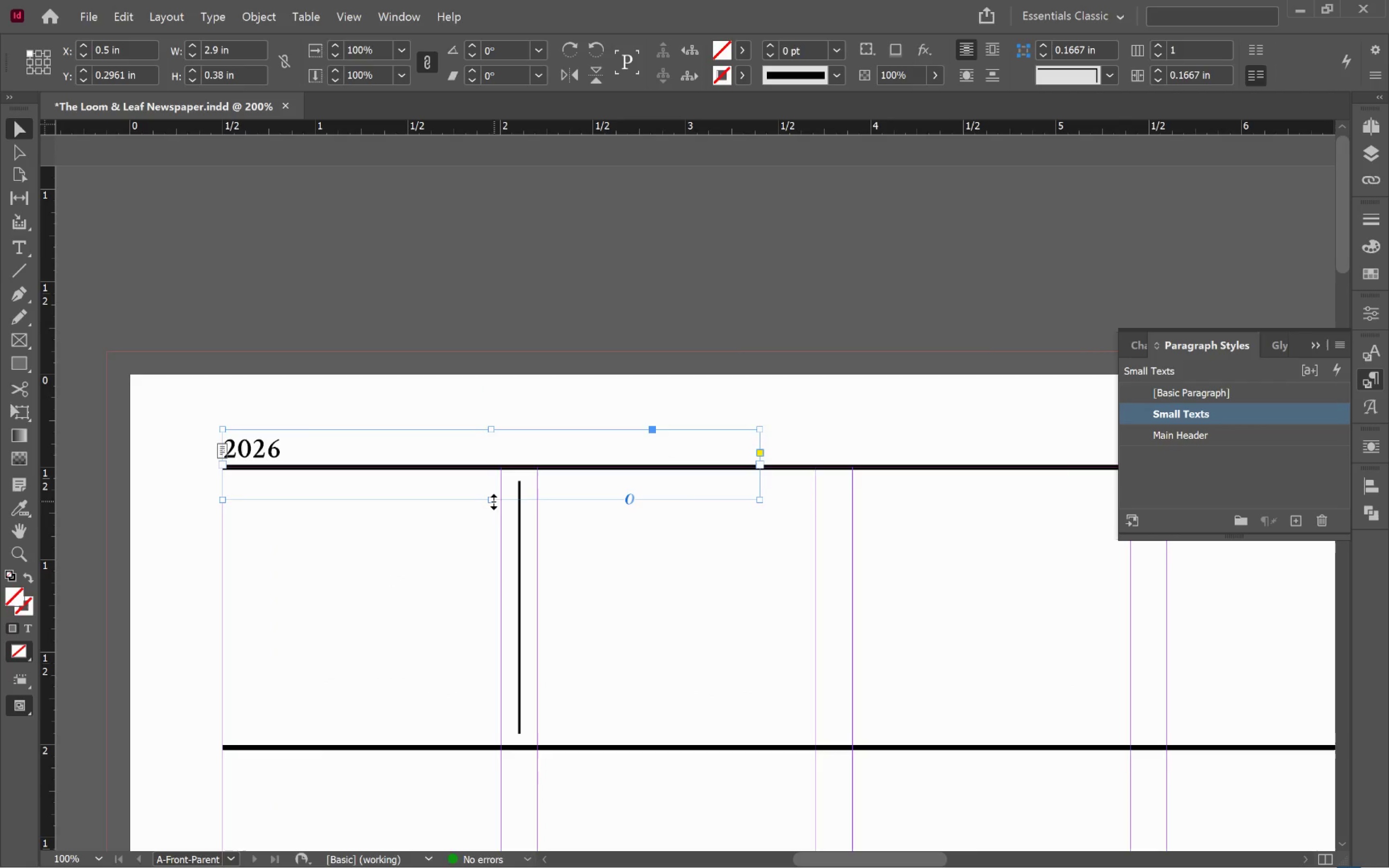 
double_click([493, 502])
 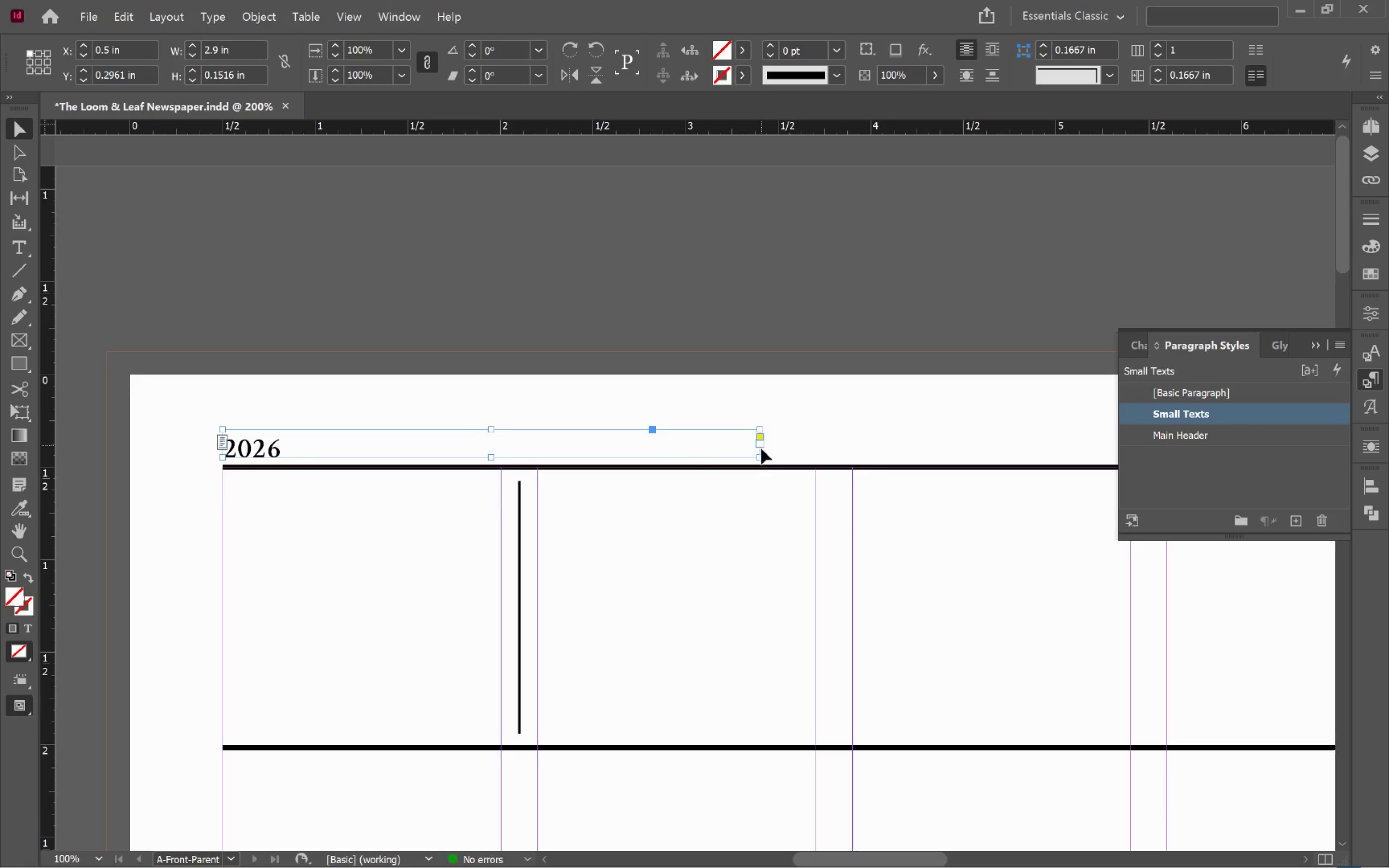 
left_click_drag(start_coordinate=[760, 453], to_coordinate=[382, 460])
 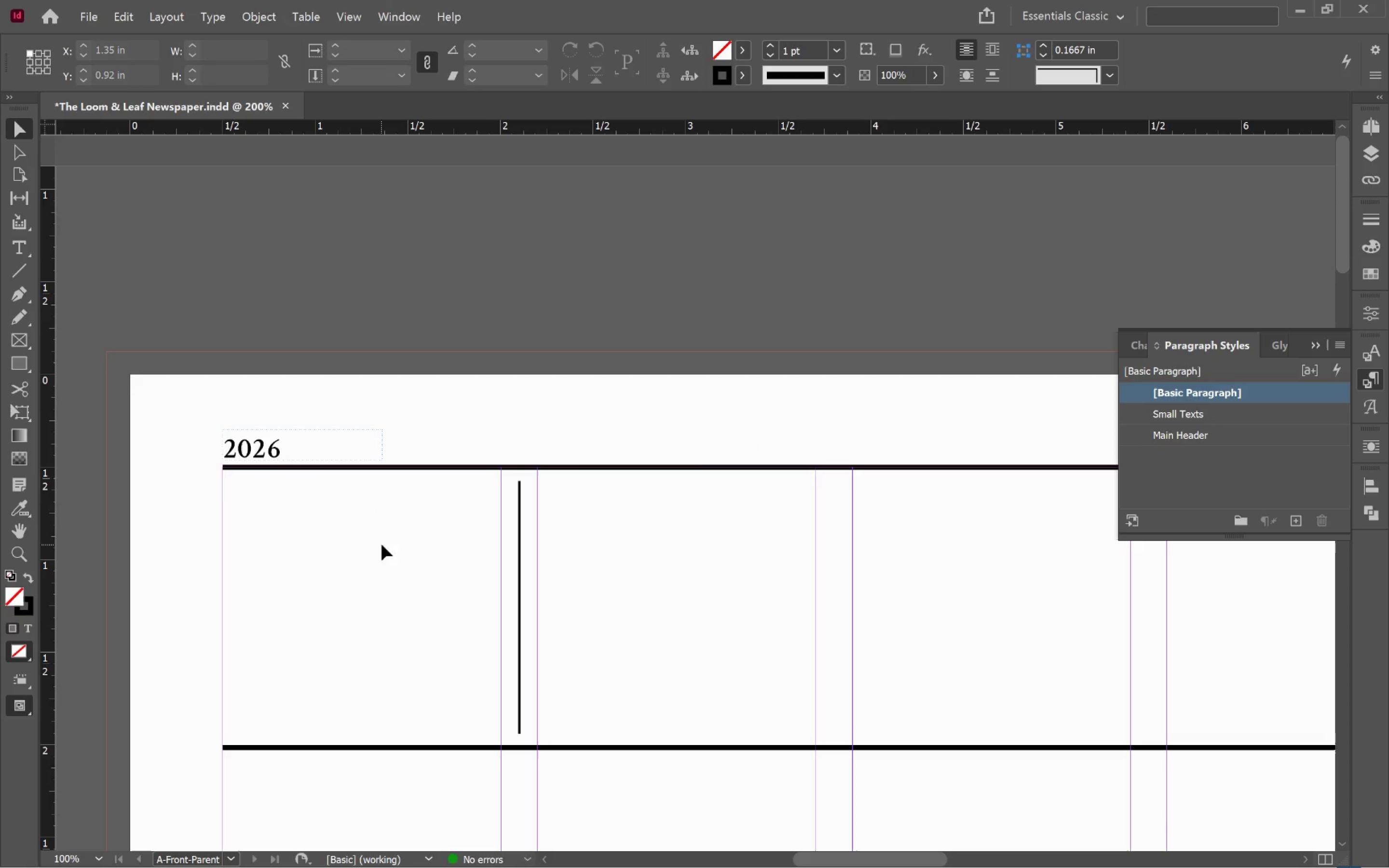 
key(Alt+Tab)
 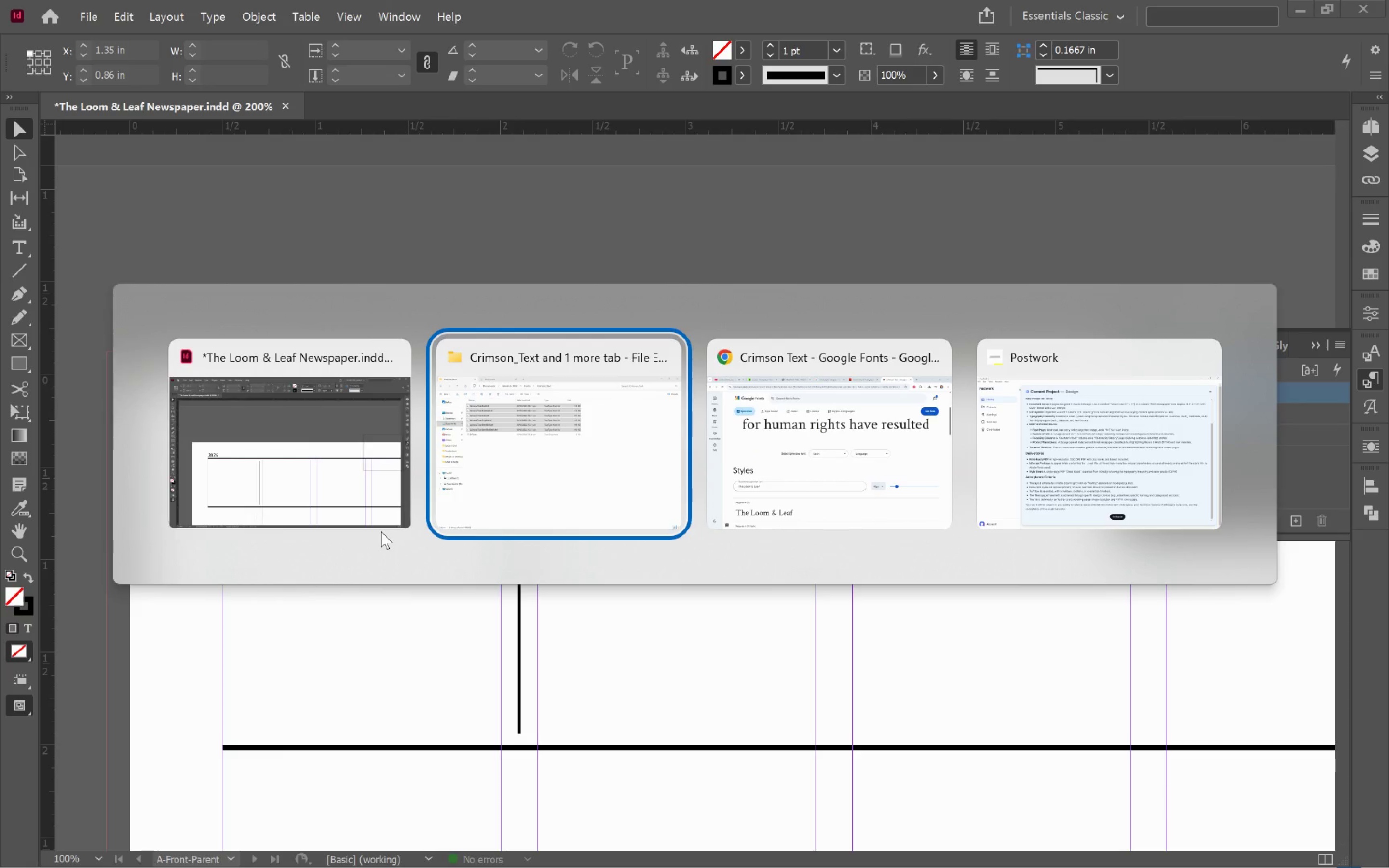 
key(Alt+Tab)
 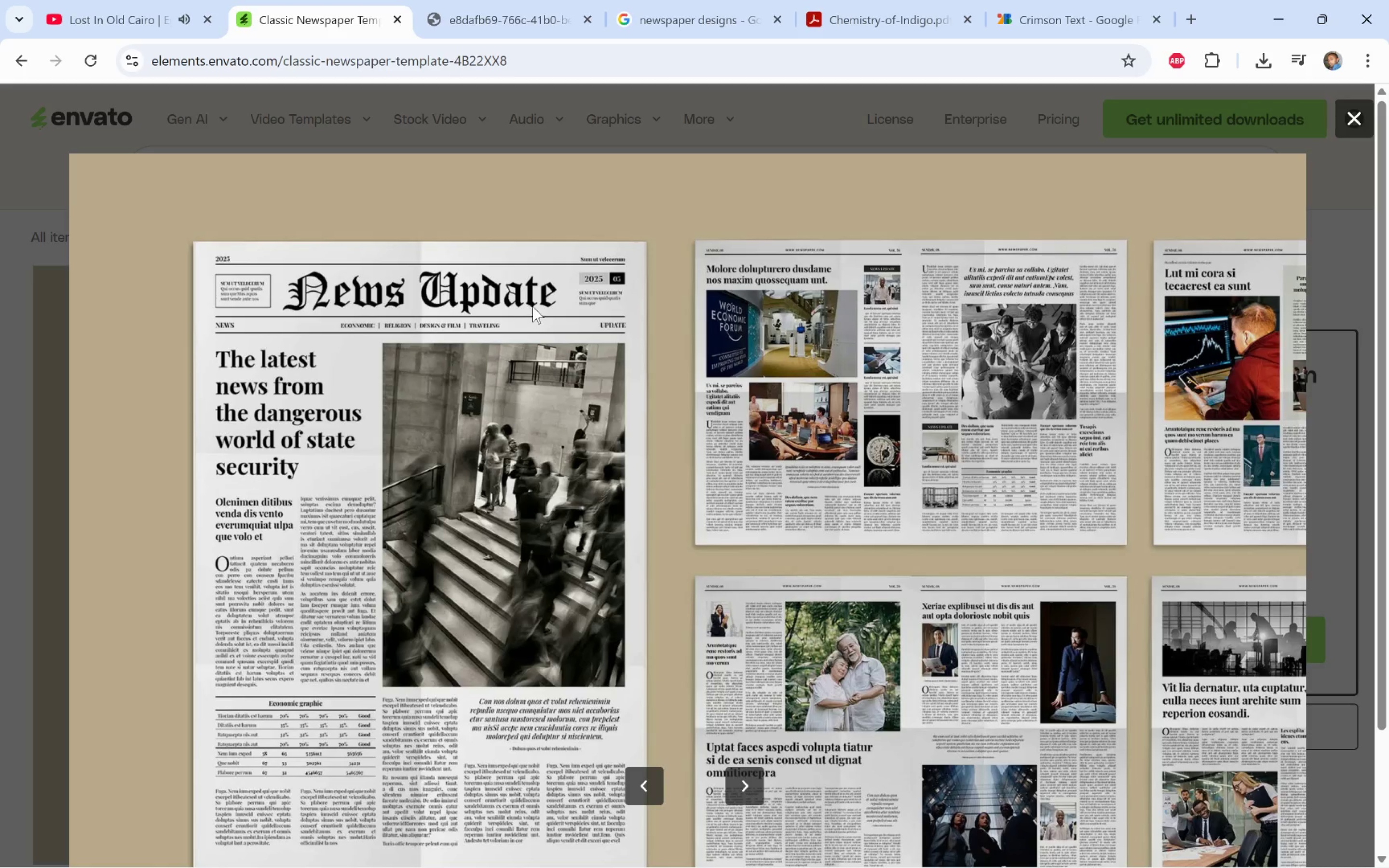 
left_click([529, 0])
 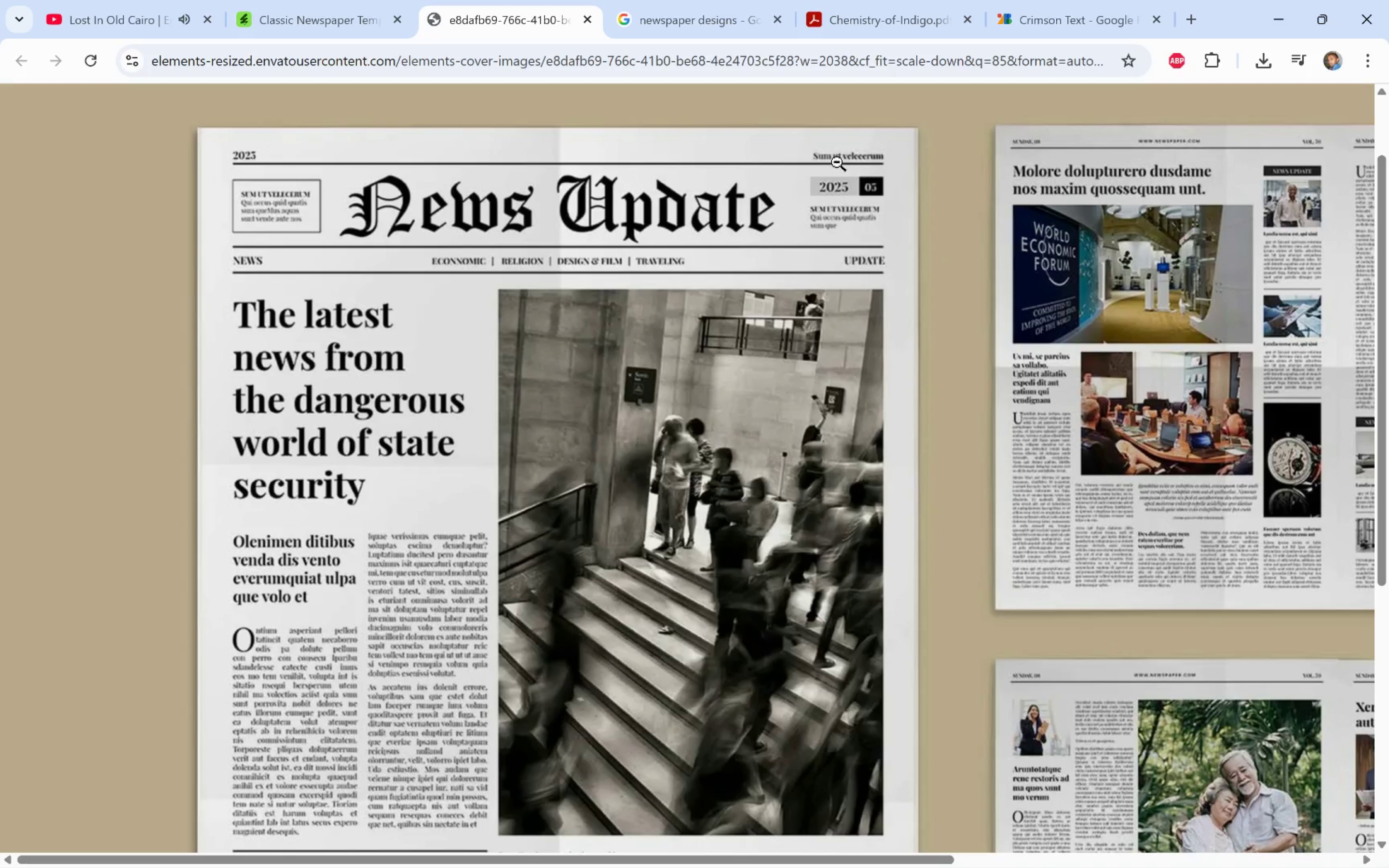 
left_click([844, 159])
 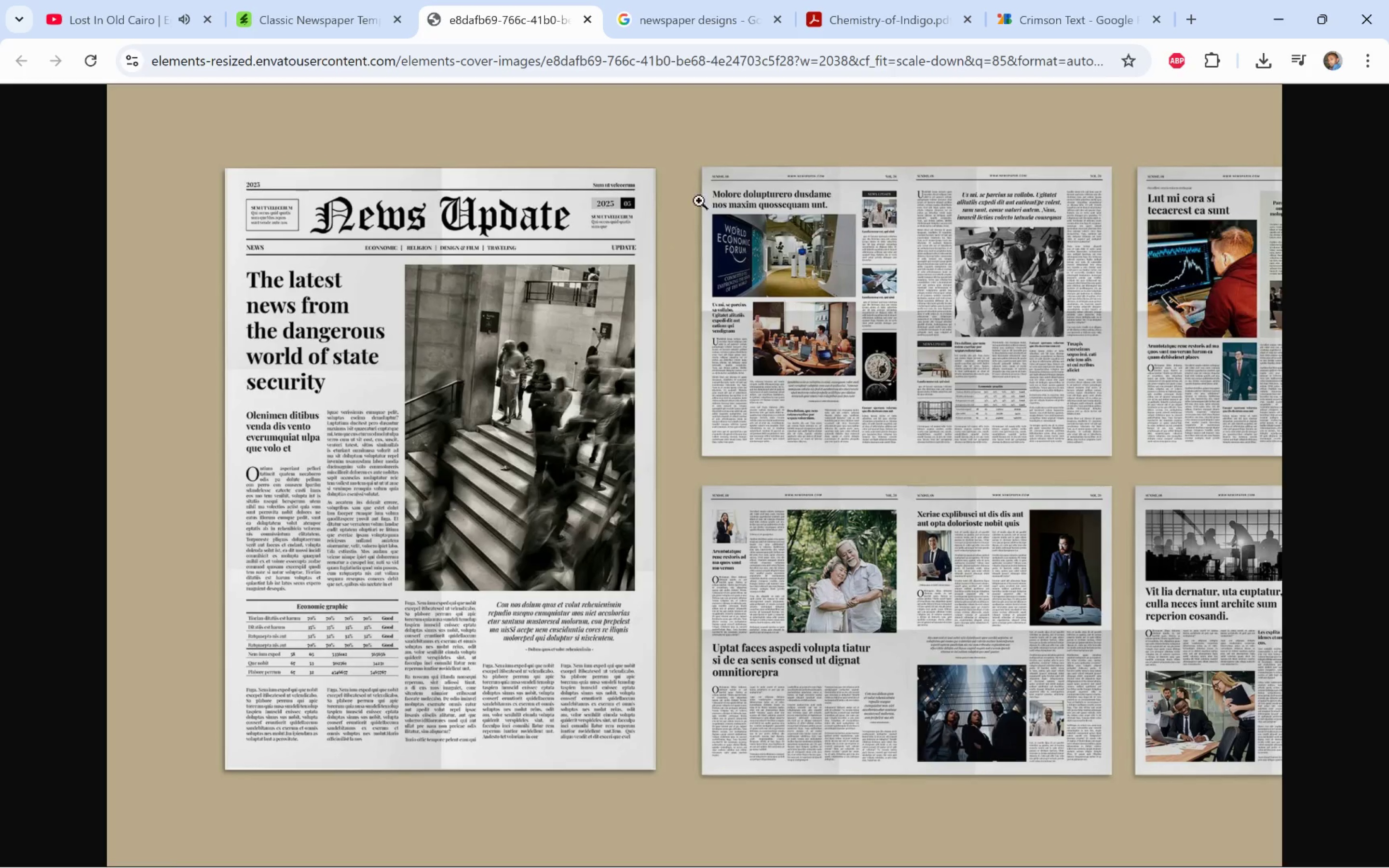 
left_click([568, 202])
 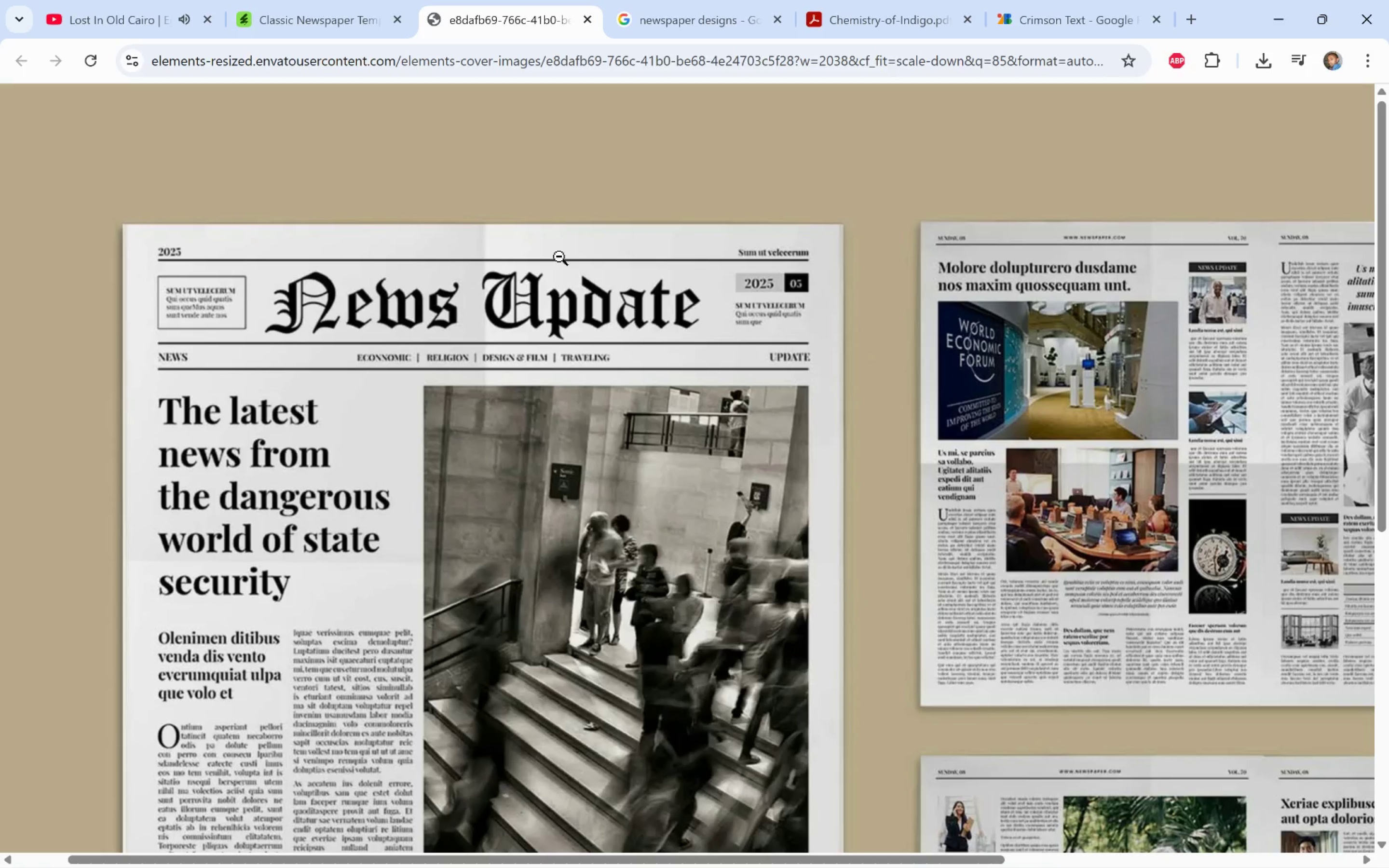 
wait(7.59)
 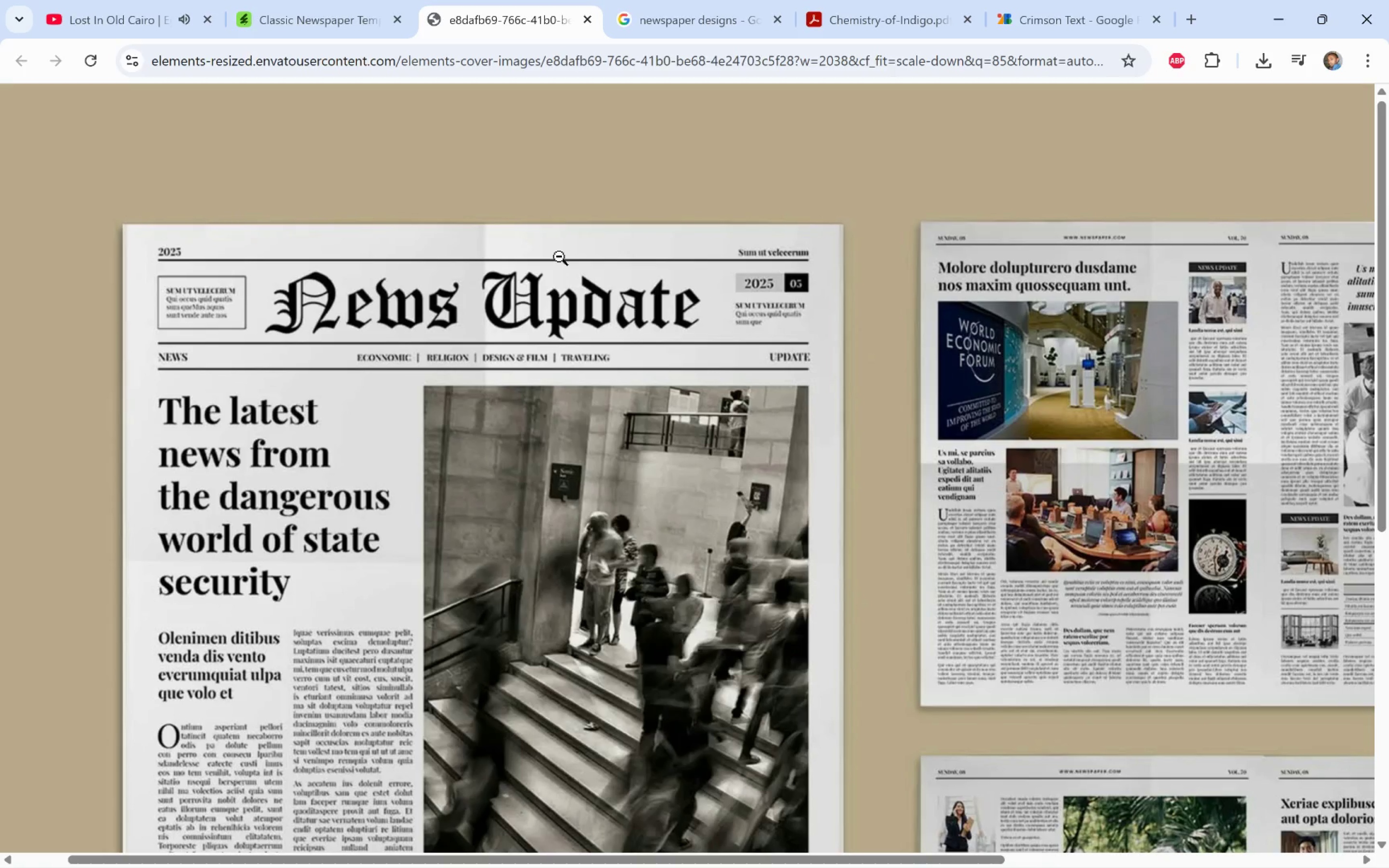 
key(Alt+Tab)
 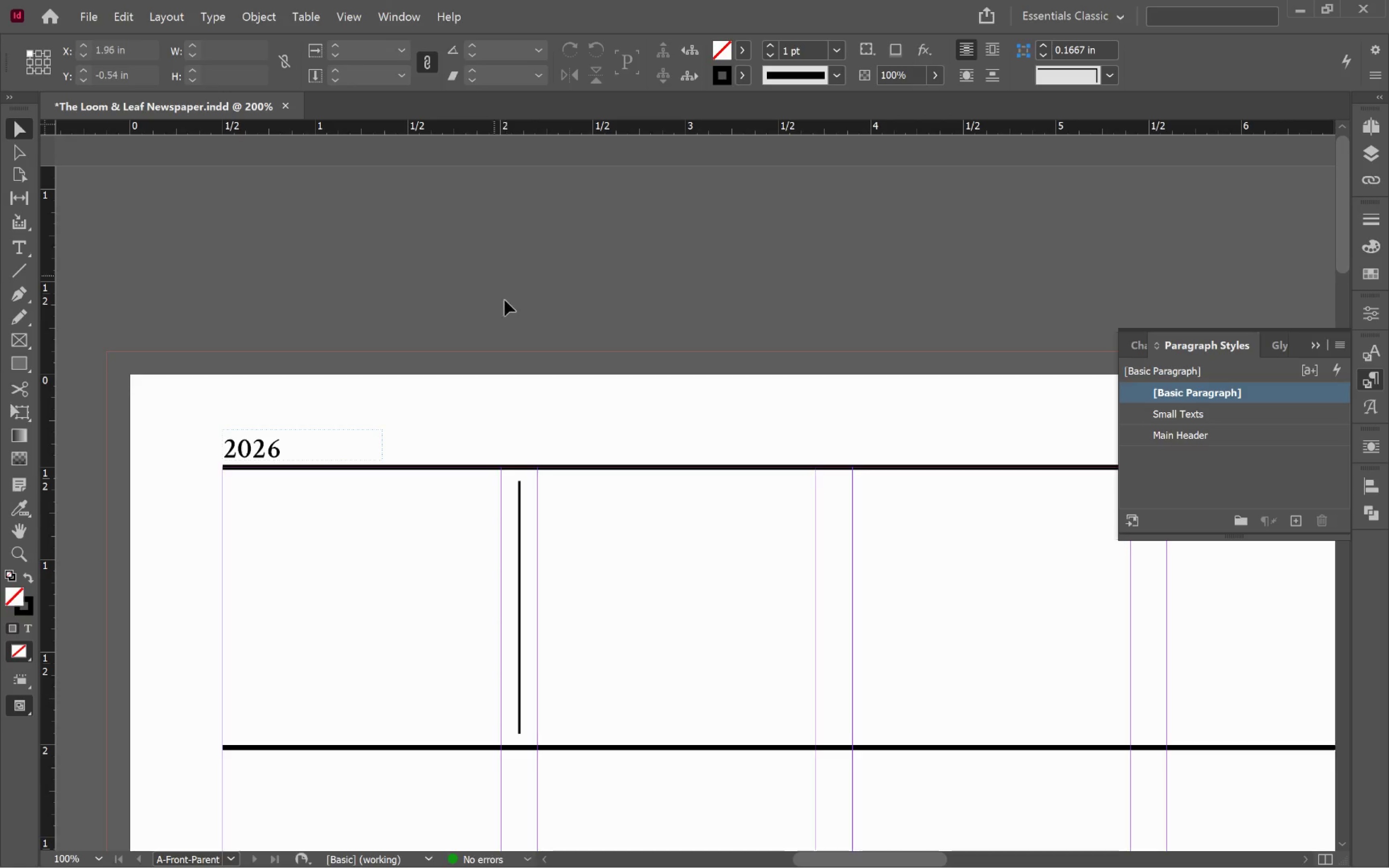 
left_click([688, 421])
 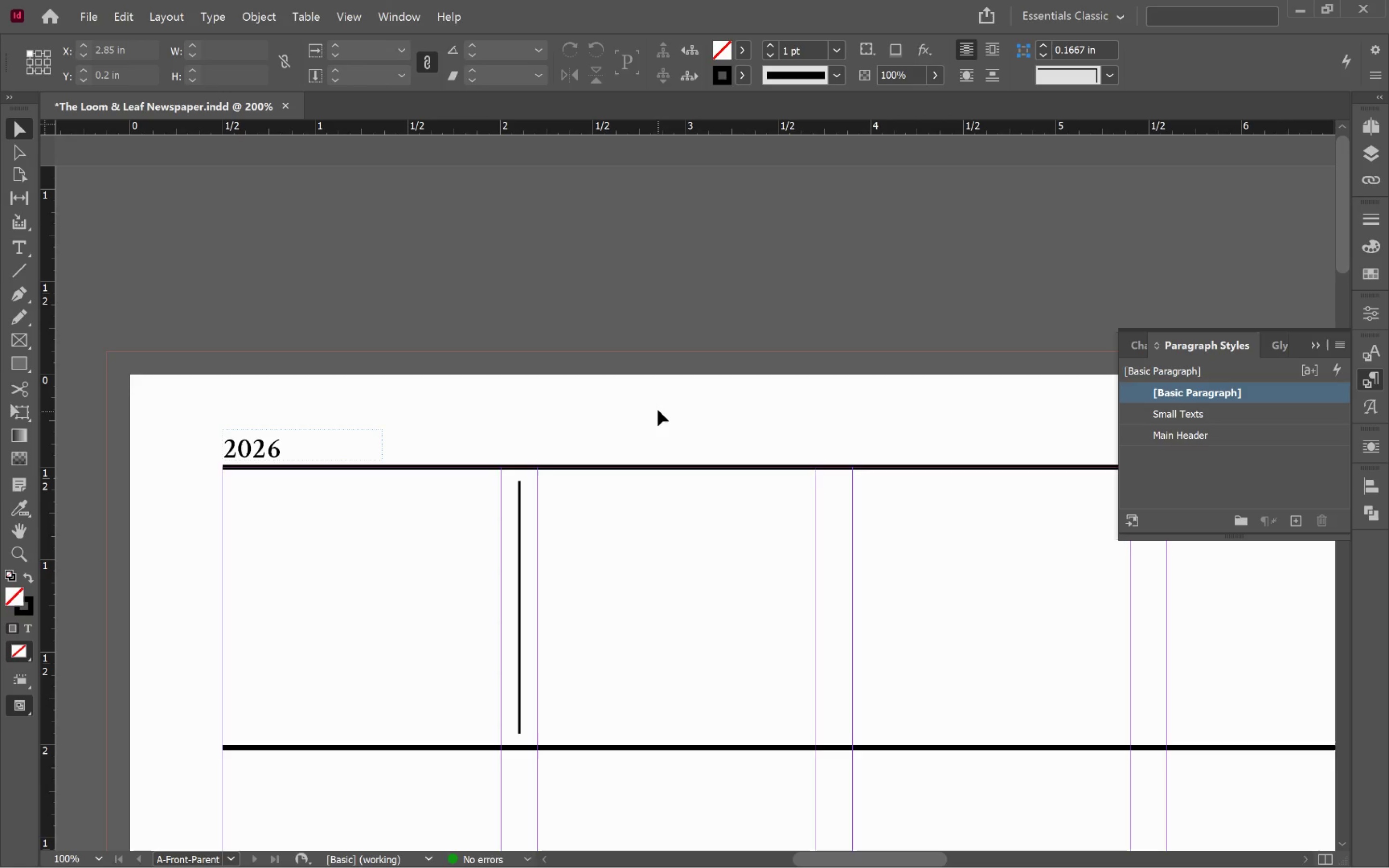 
hold_key(key=AltLeft, duration=0.72)
scroll: coordinate [658, 404], scroll_direction: down, amount: 2.0
 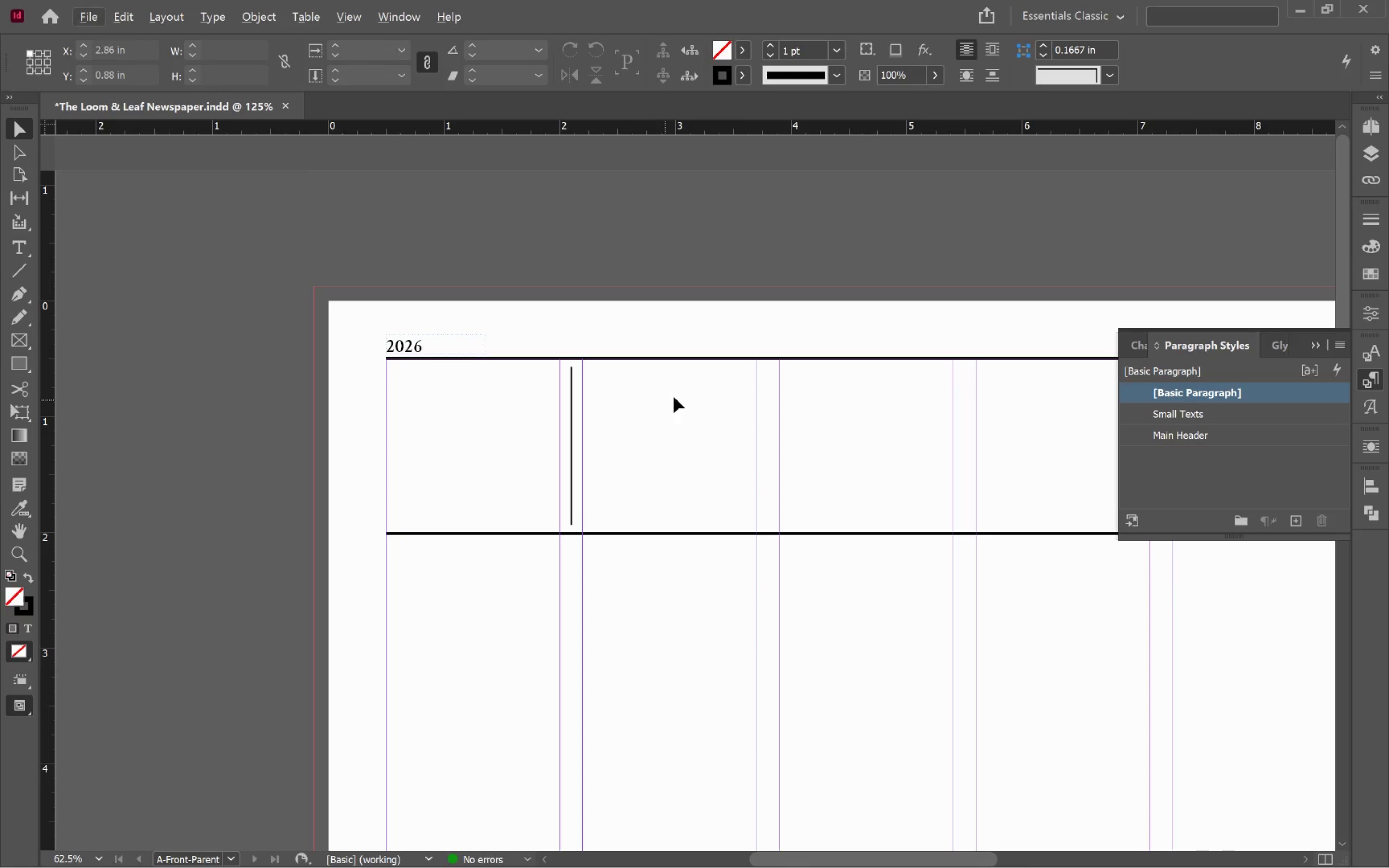 
key(Alt+AltLeft)
 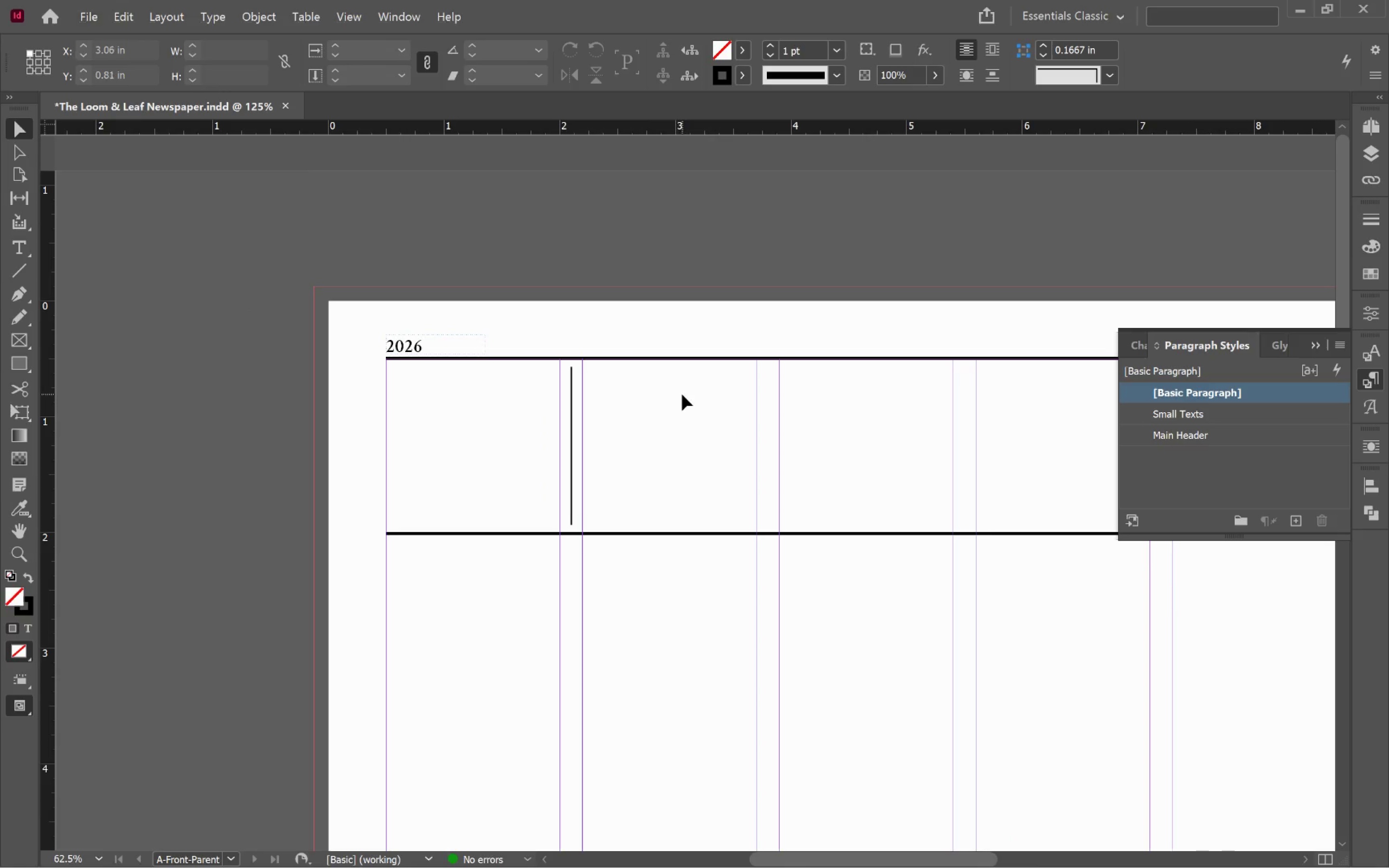 
key(Alt+Tab)
 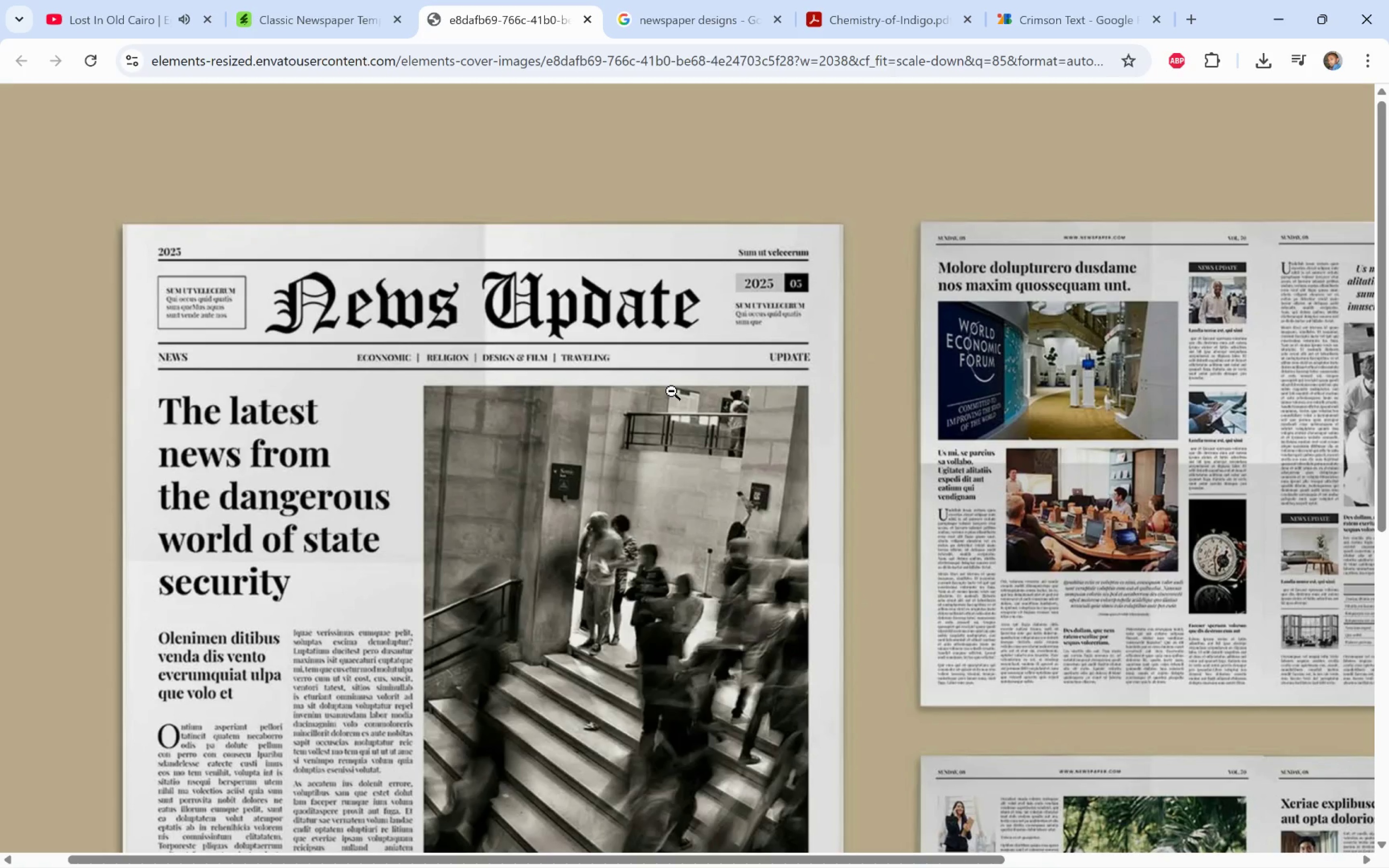 
key(Alt+AltLeft)
 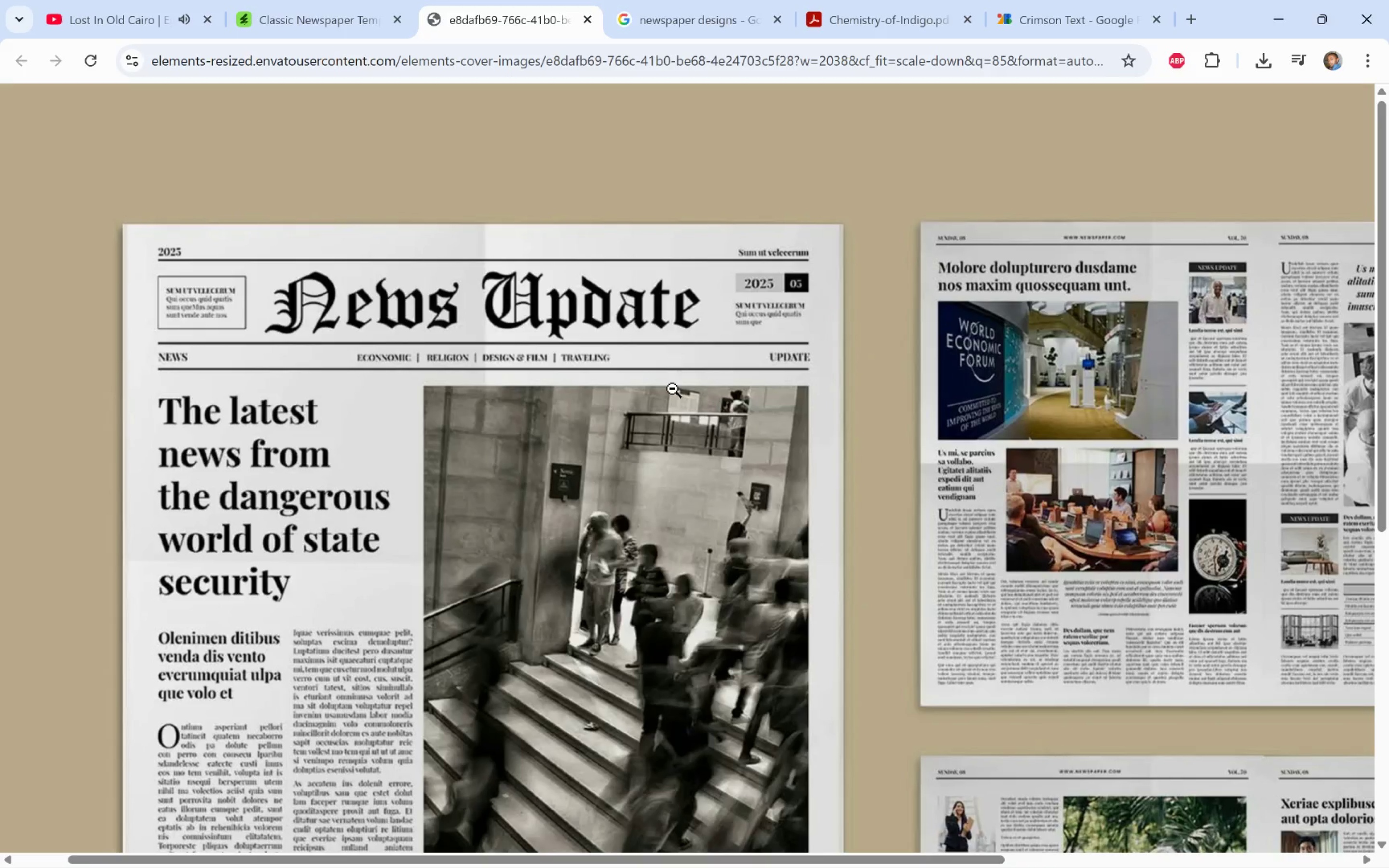 
key(Alt+Tab)
 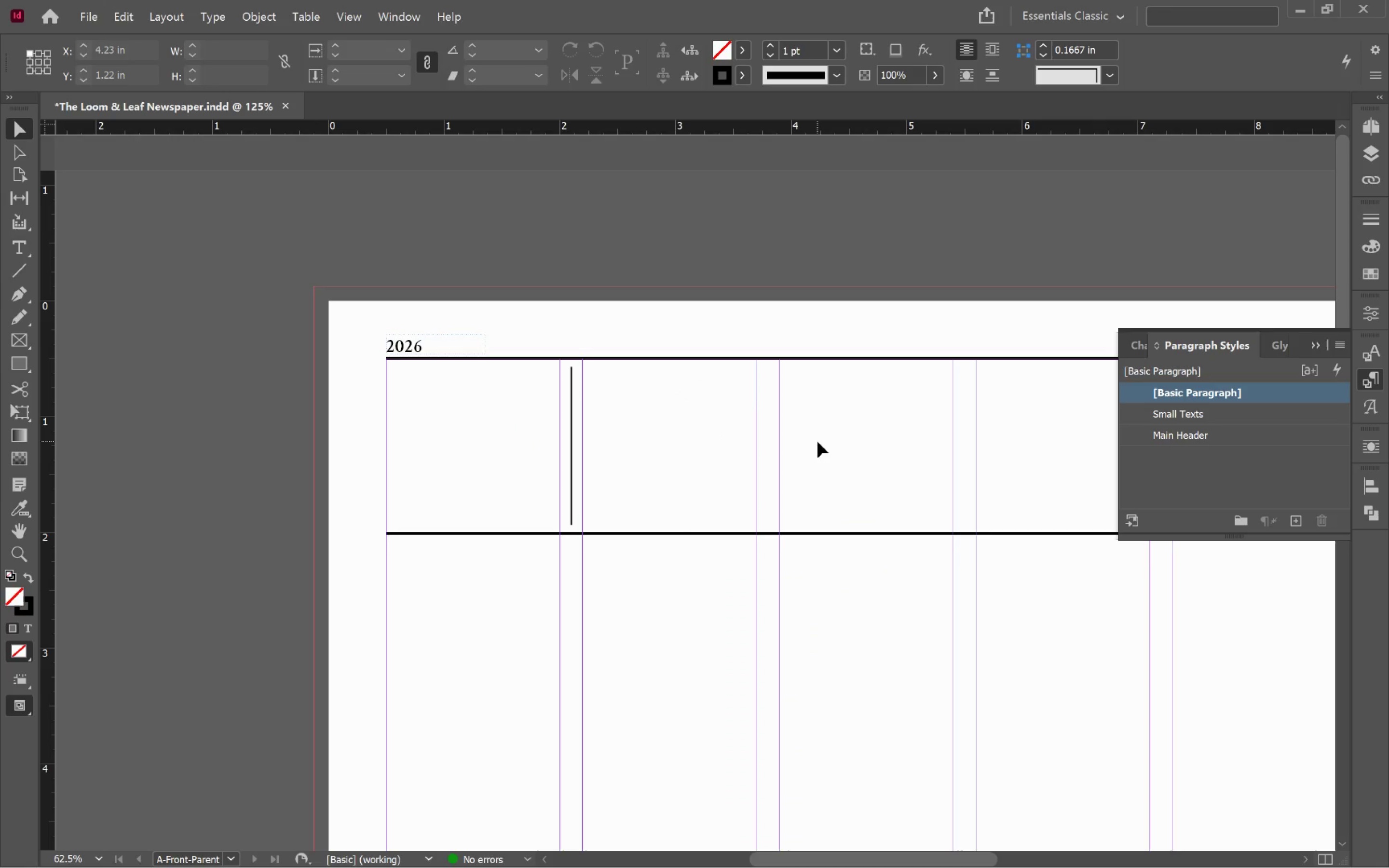 
hold_key(key=Space, duration=1.52)
 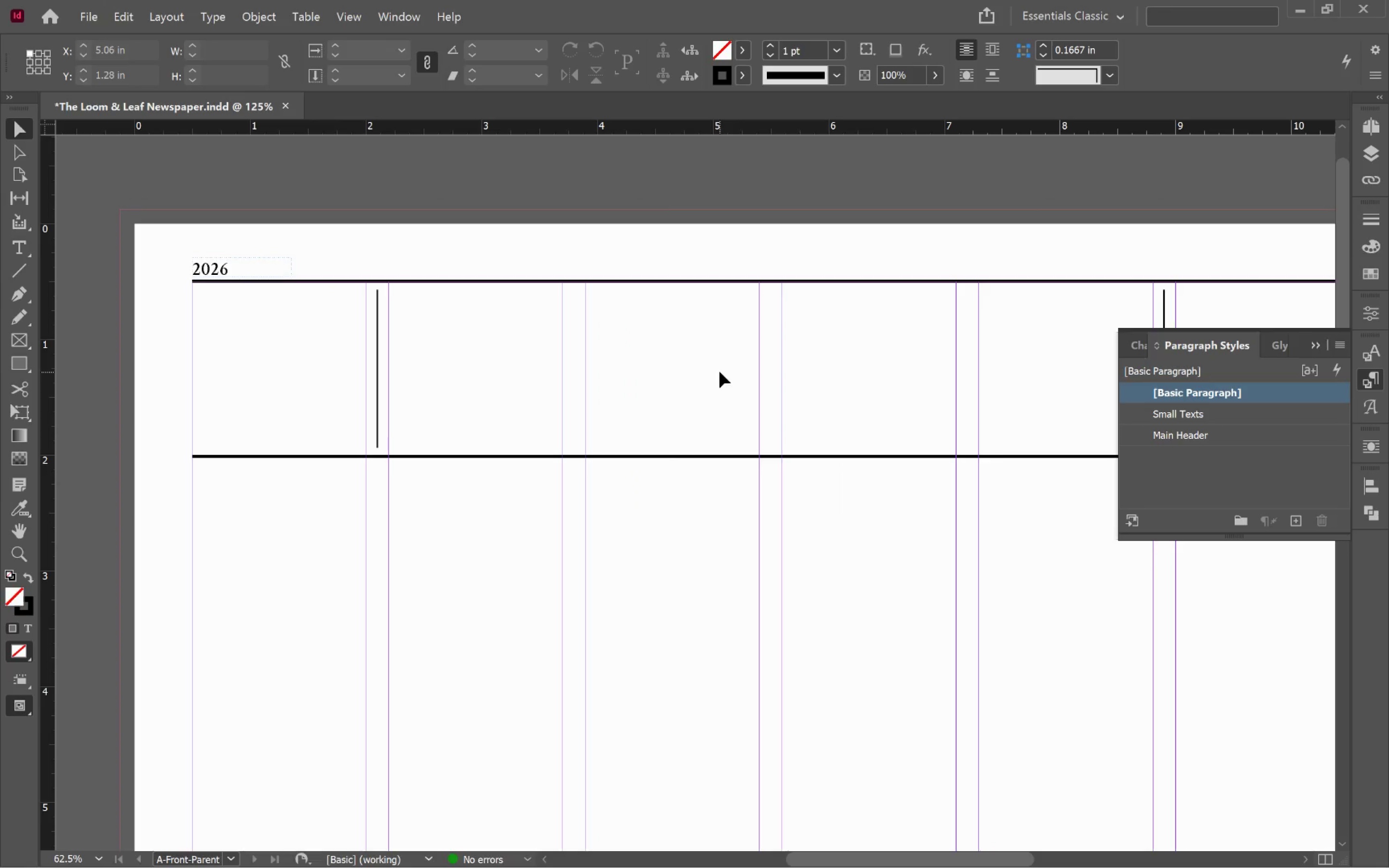 
left_click_drag(start_coordinate=[923, 450], to_coordinate=[729, 373])
 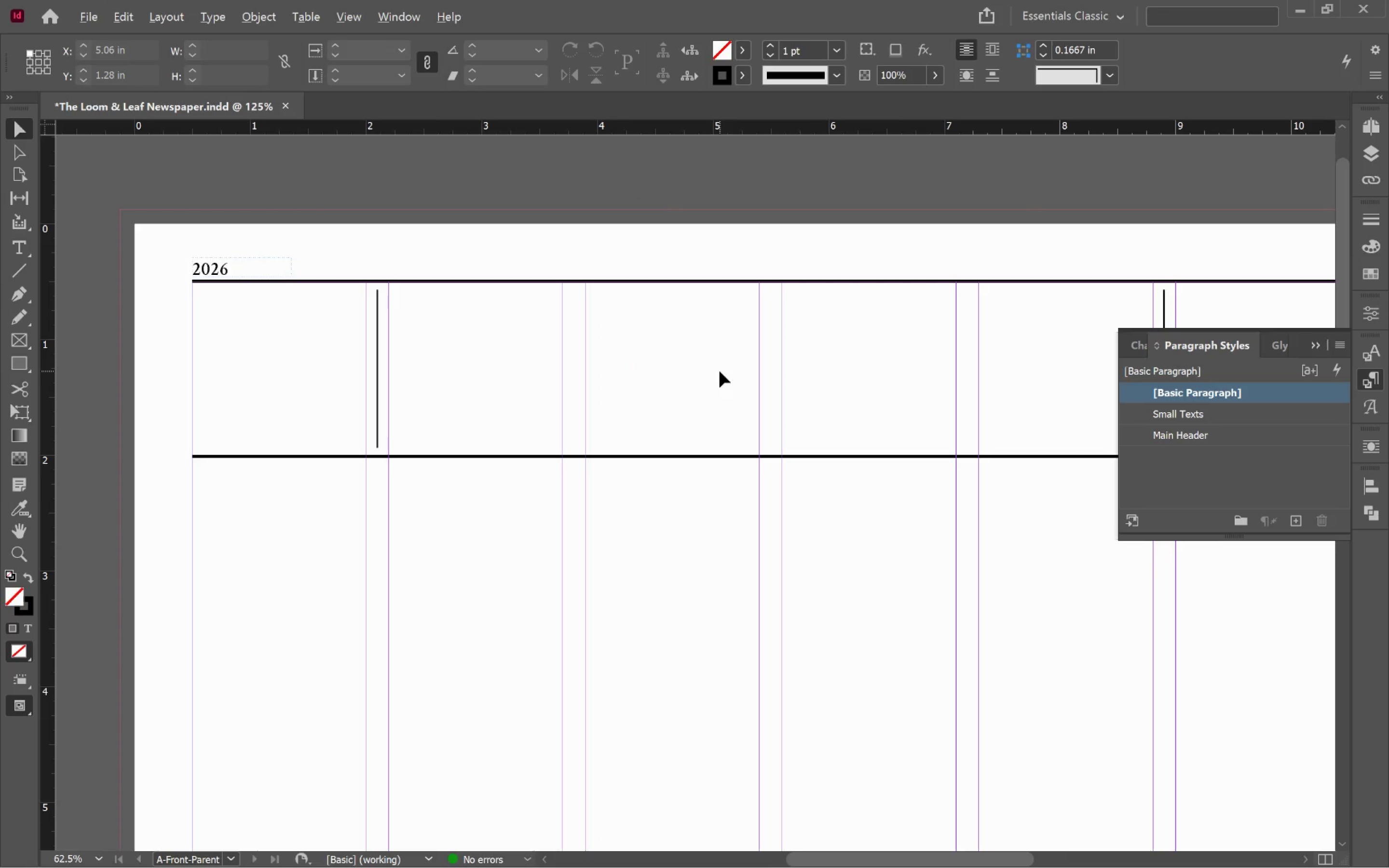 
key(Space)
 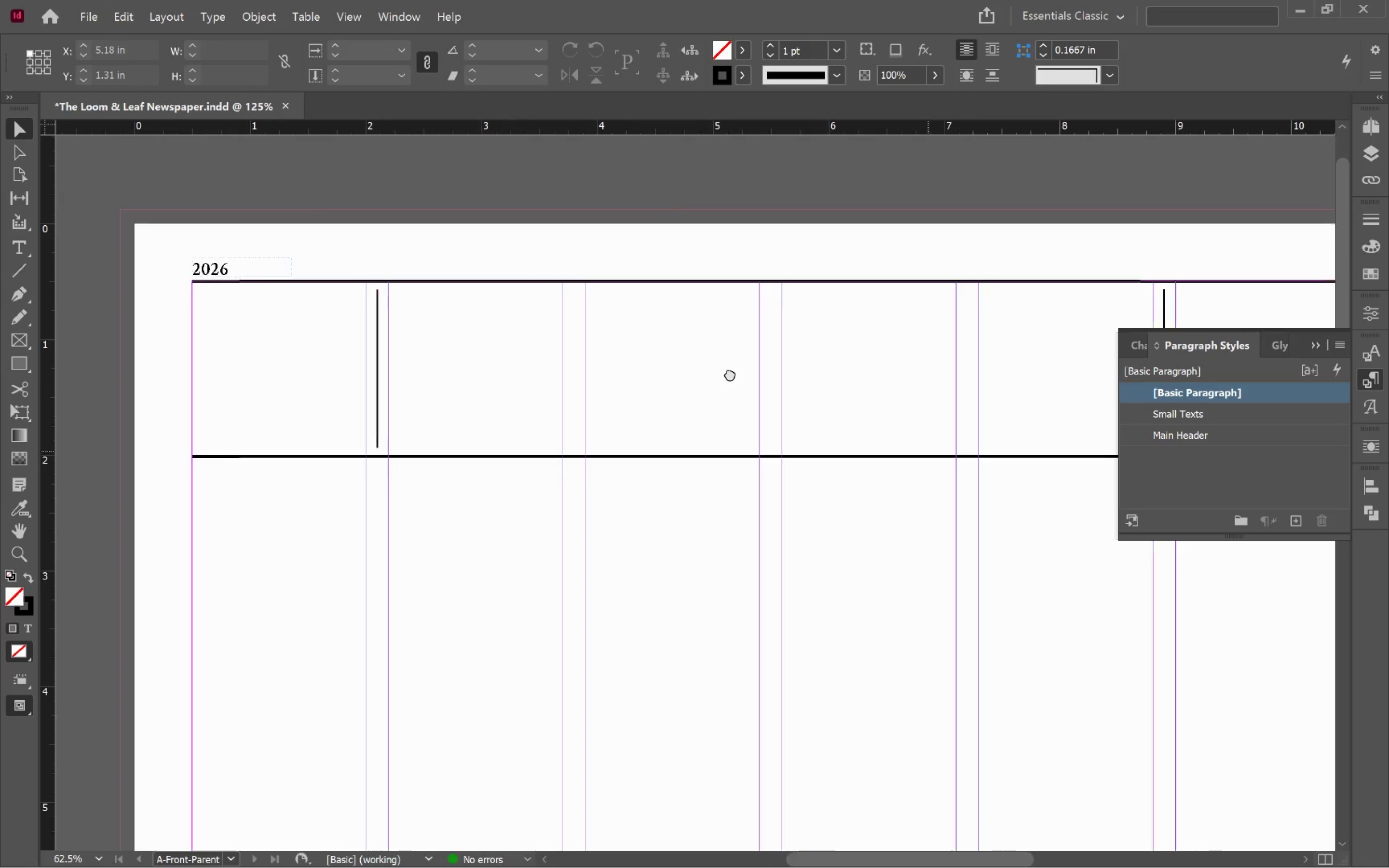 
key(Space)
 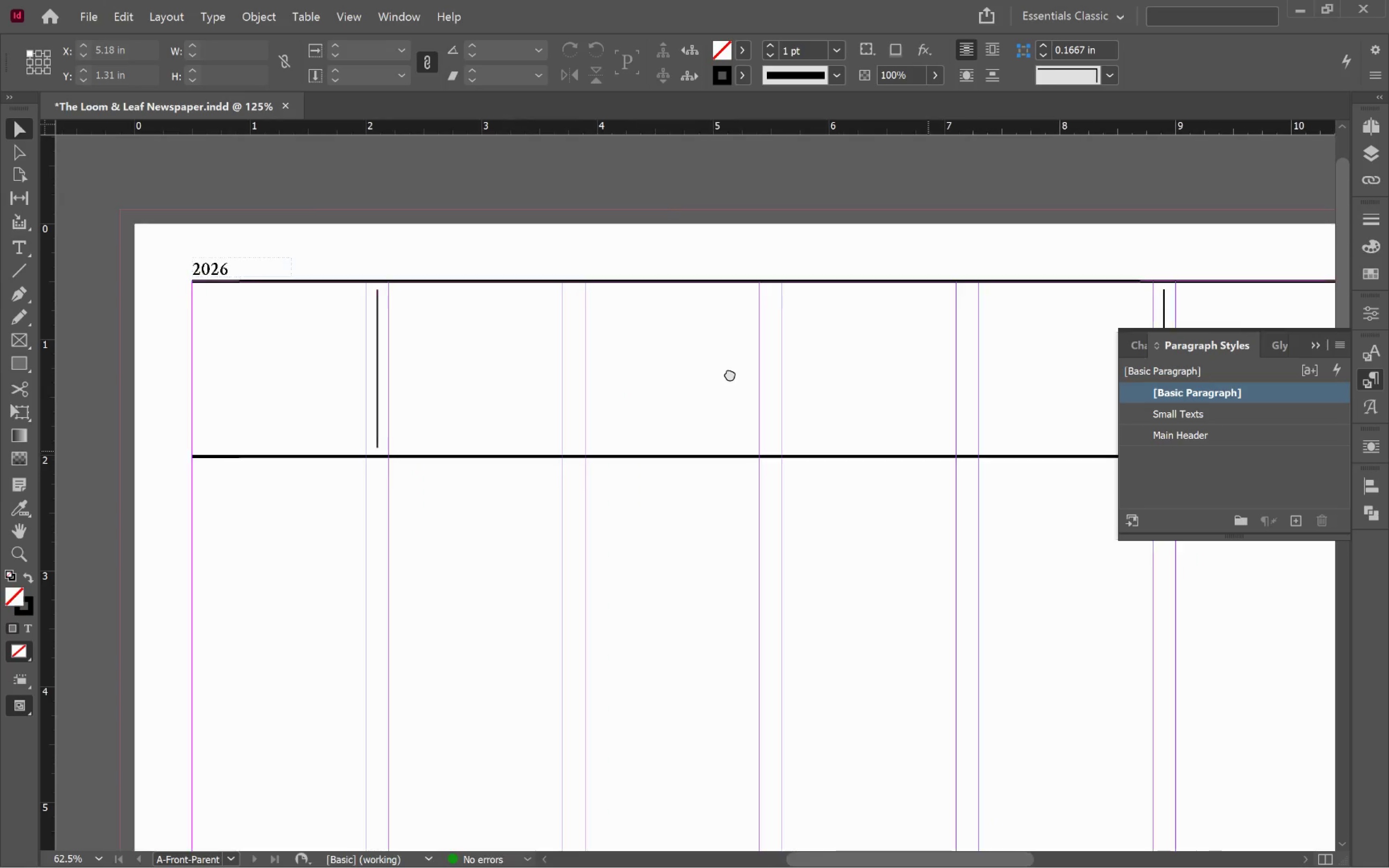 
key(Space)
 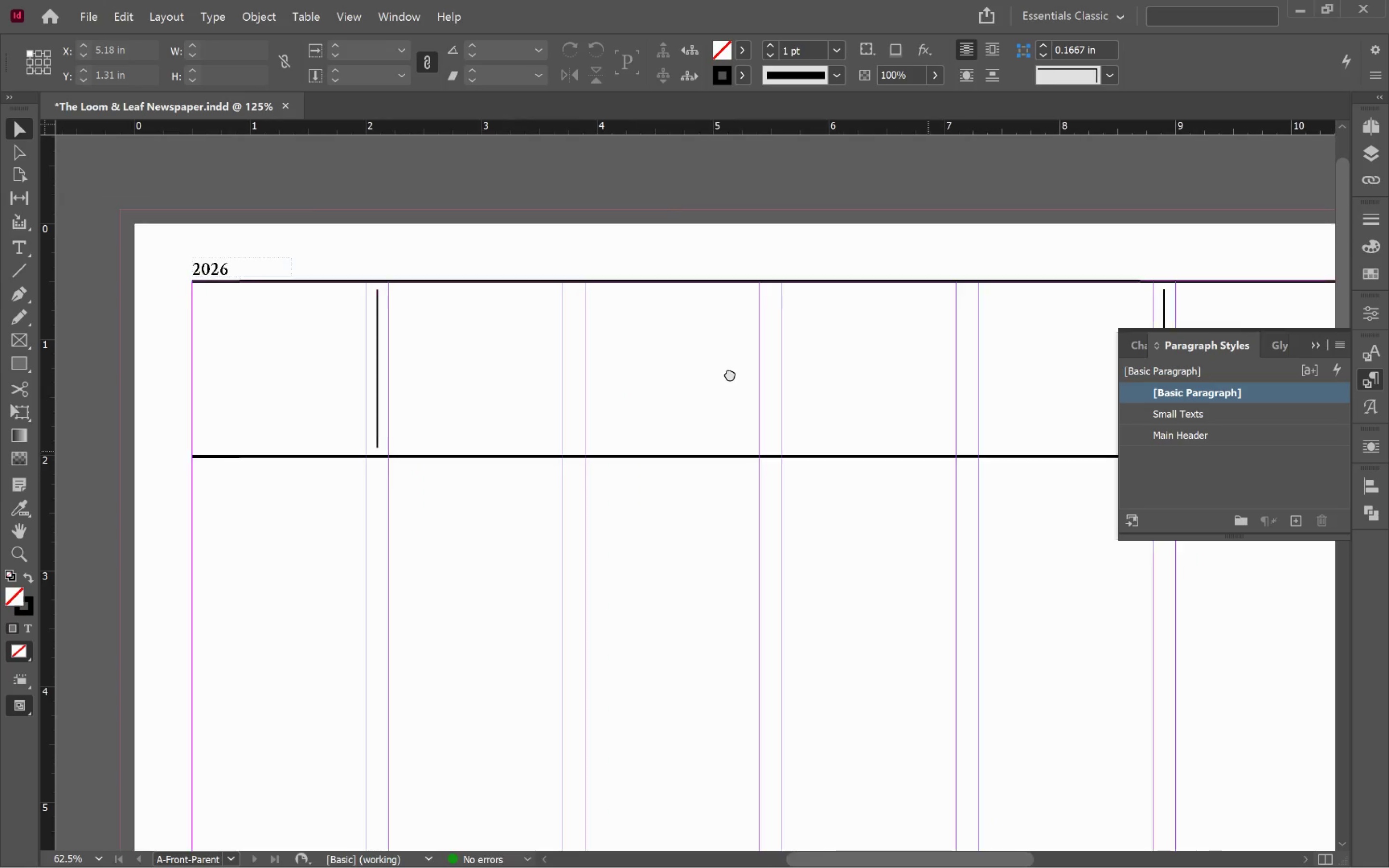 
key(Space)
 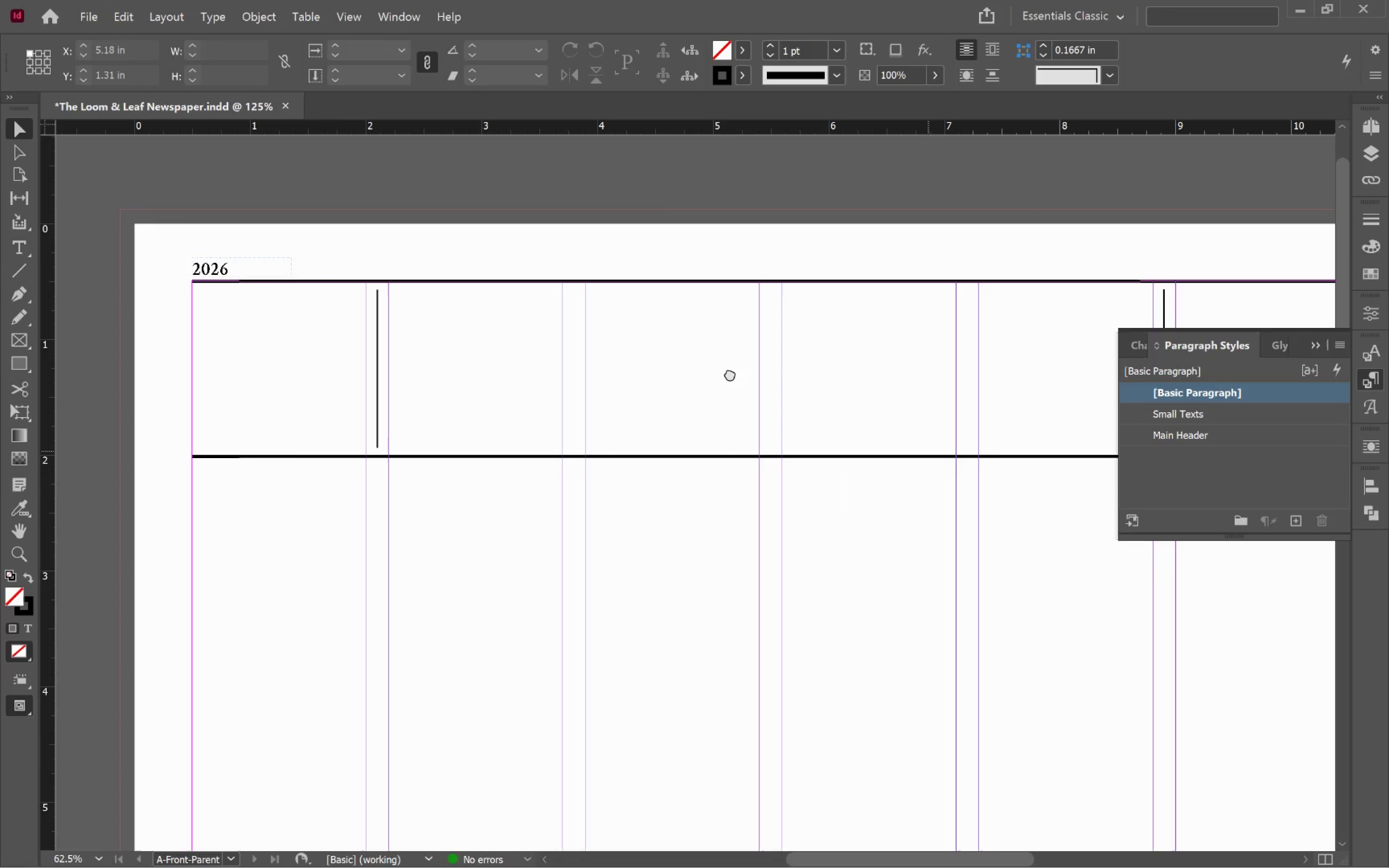 
key(Space)
 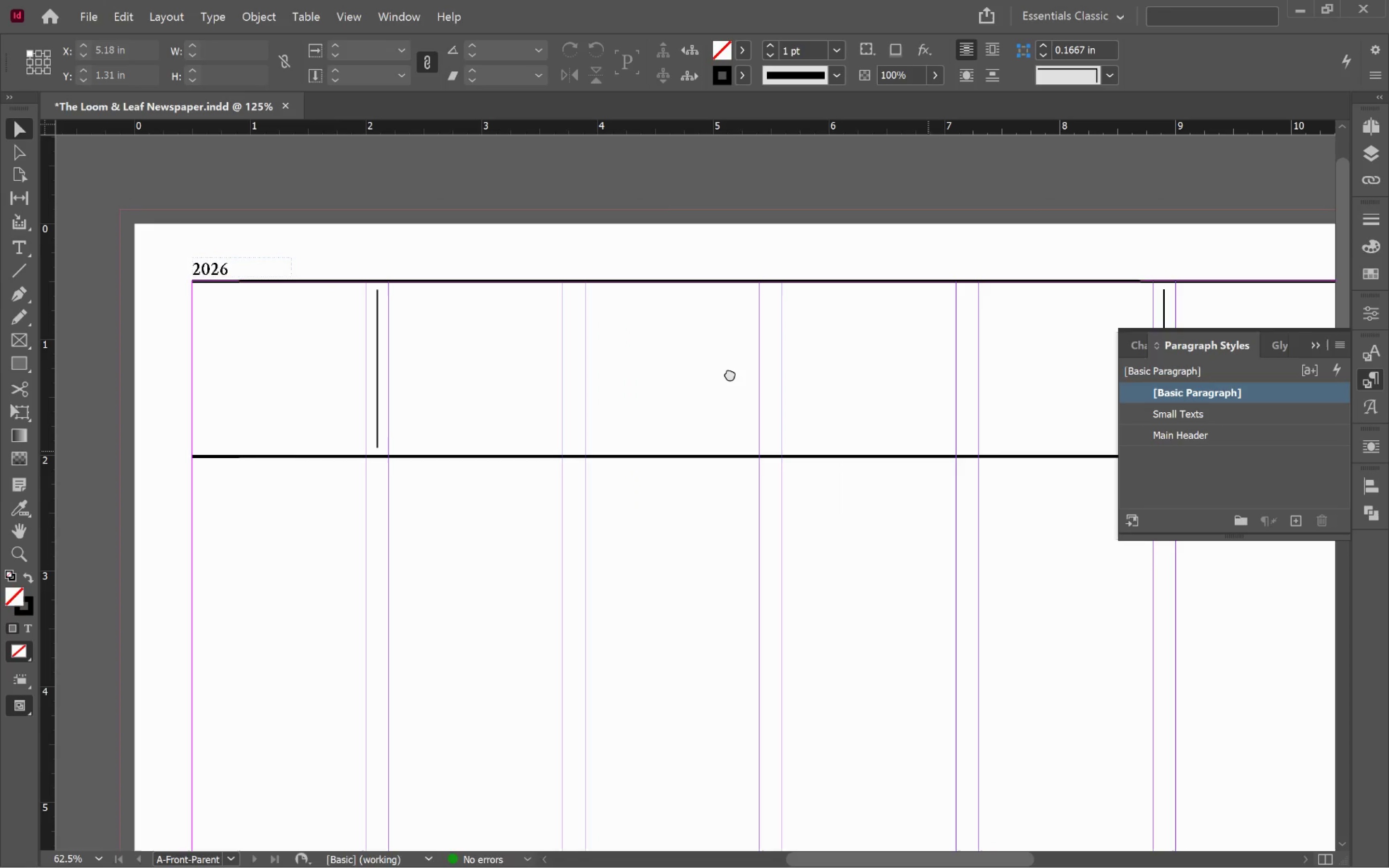 
key(Space)
 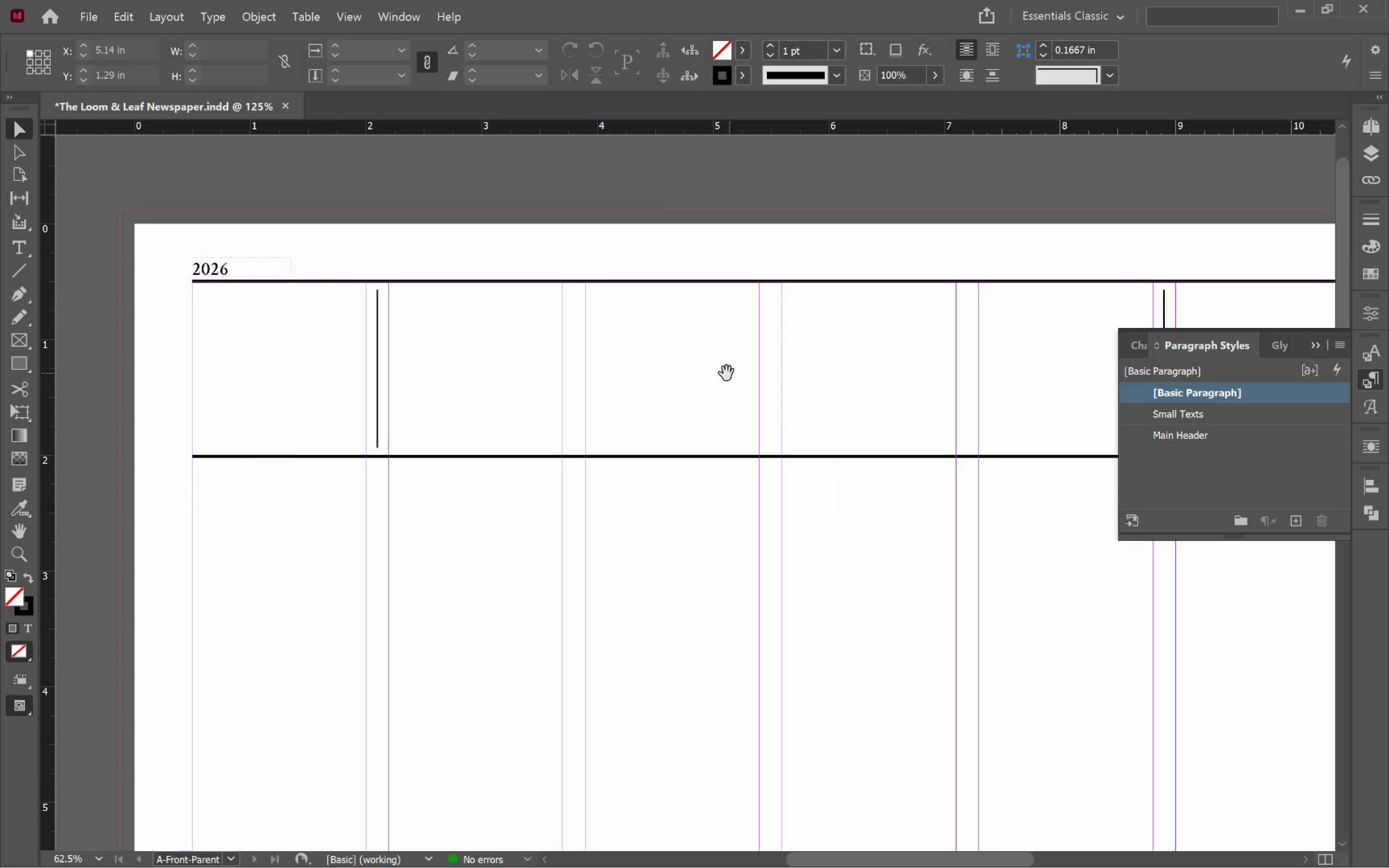 
key(Space)
 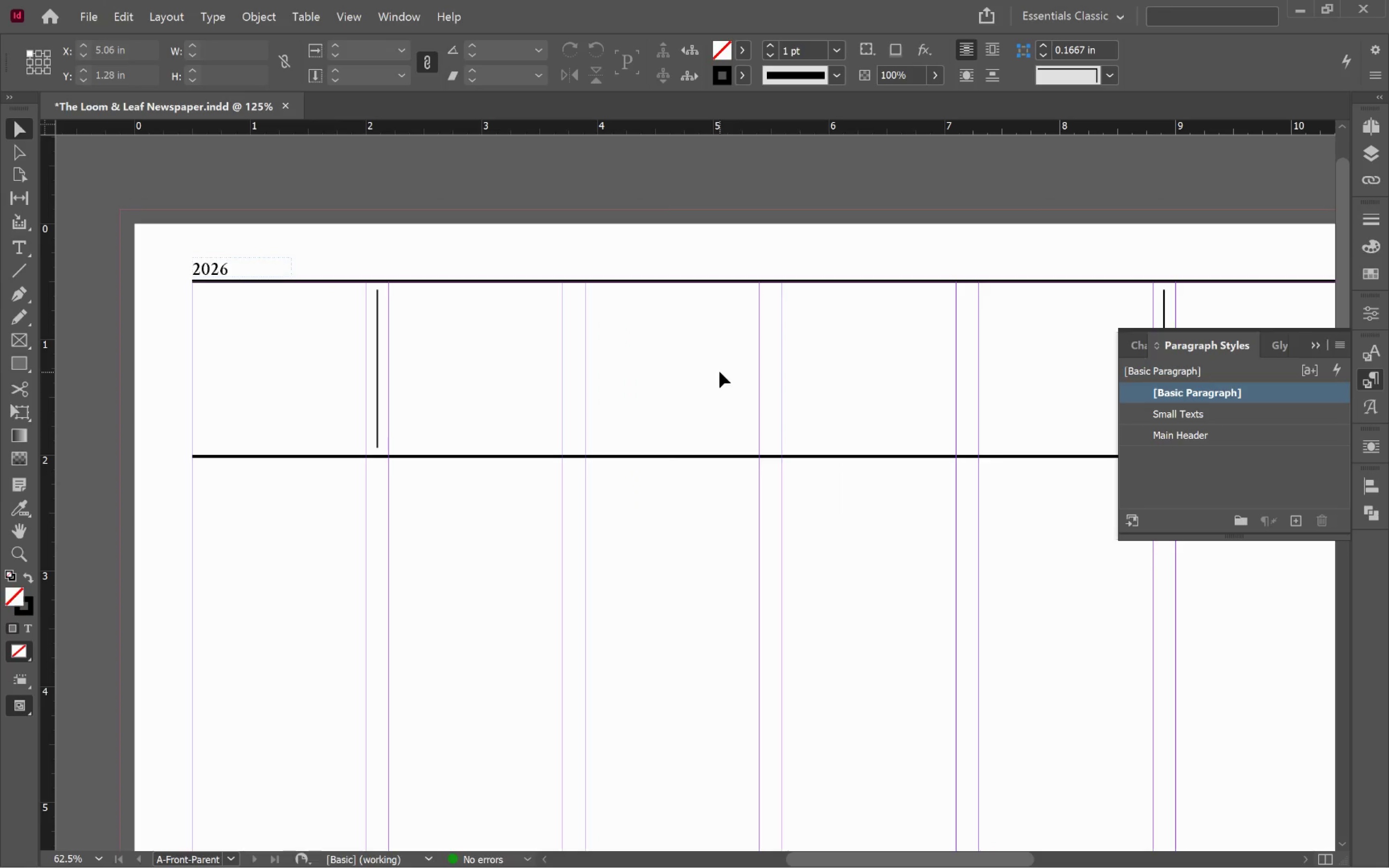 
hold_key(key=AltLeft, duration=0.42)
 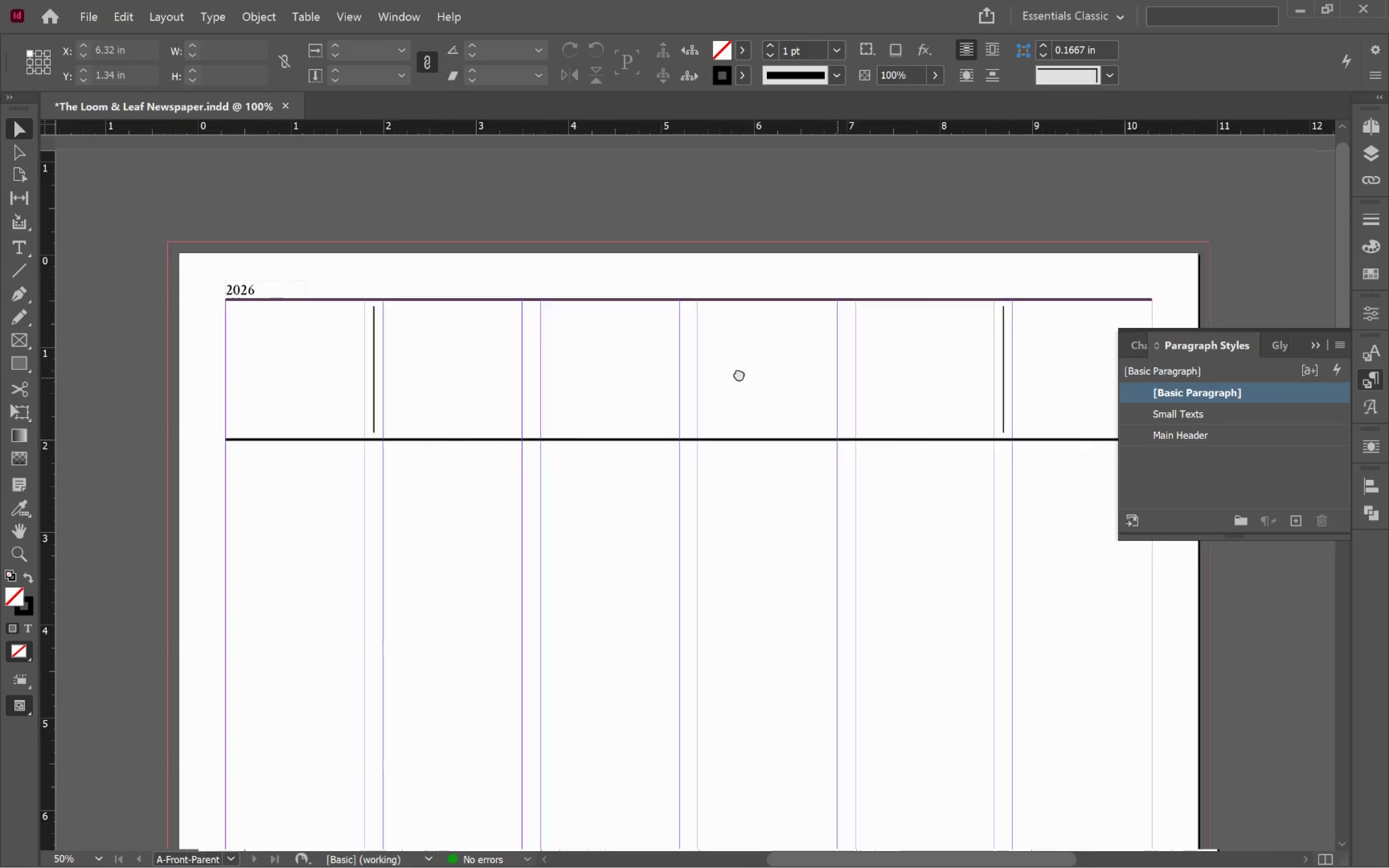 
hold_key(key=Space, duration=0.83)
 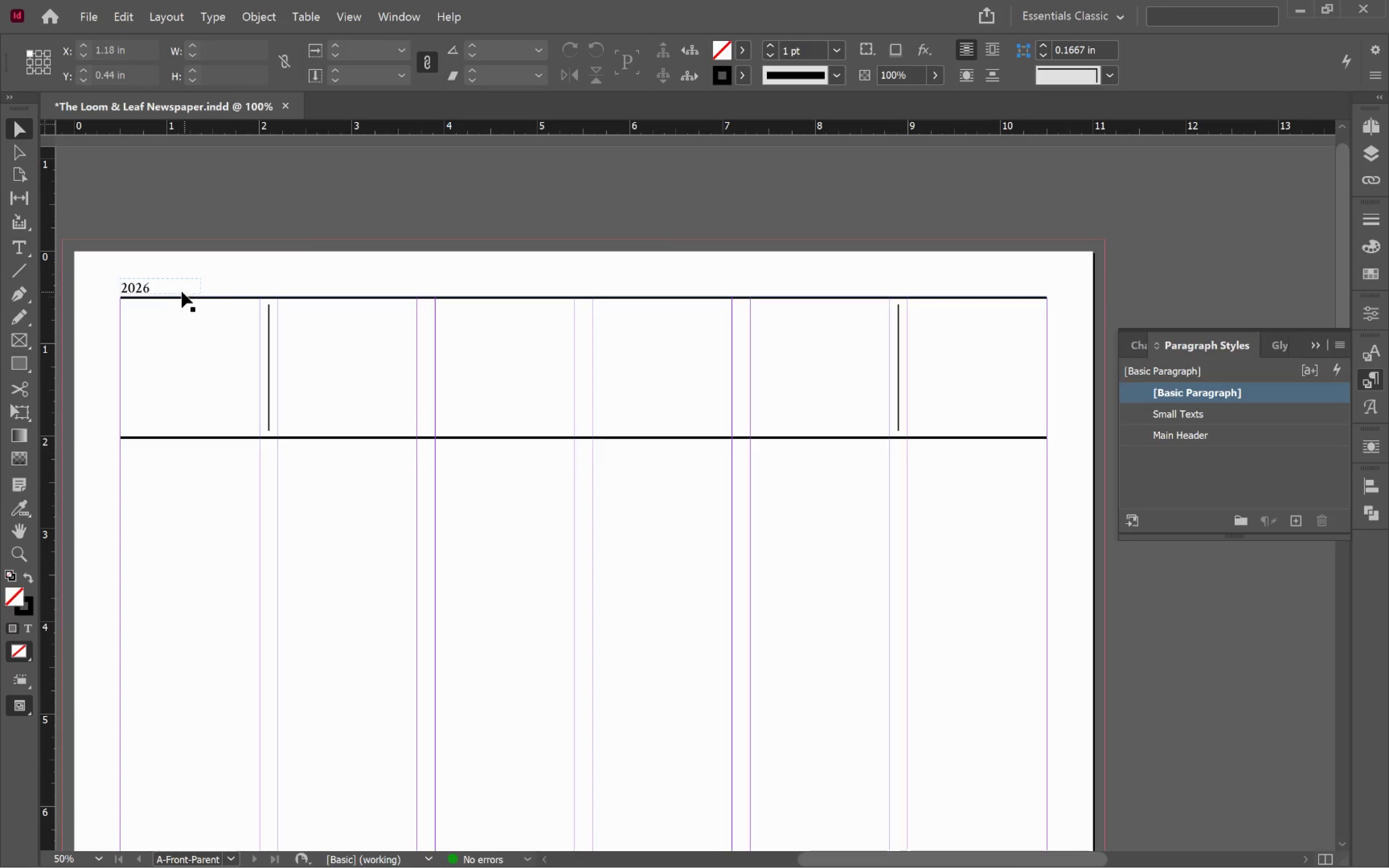 
scroll: coordinate [720, 371], scroll_direction: down, amount: 1.0
 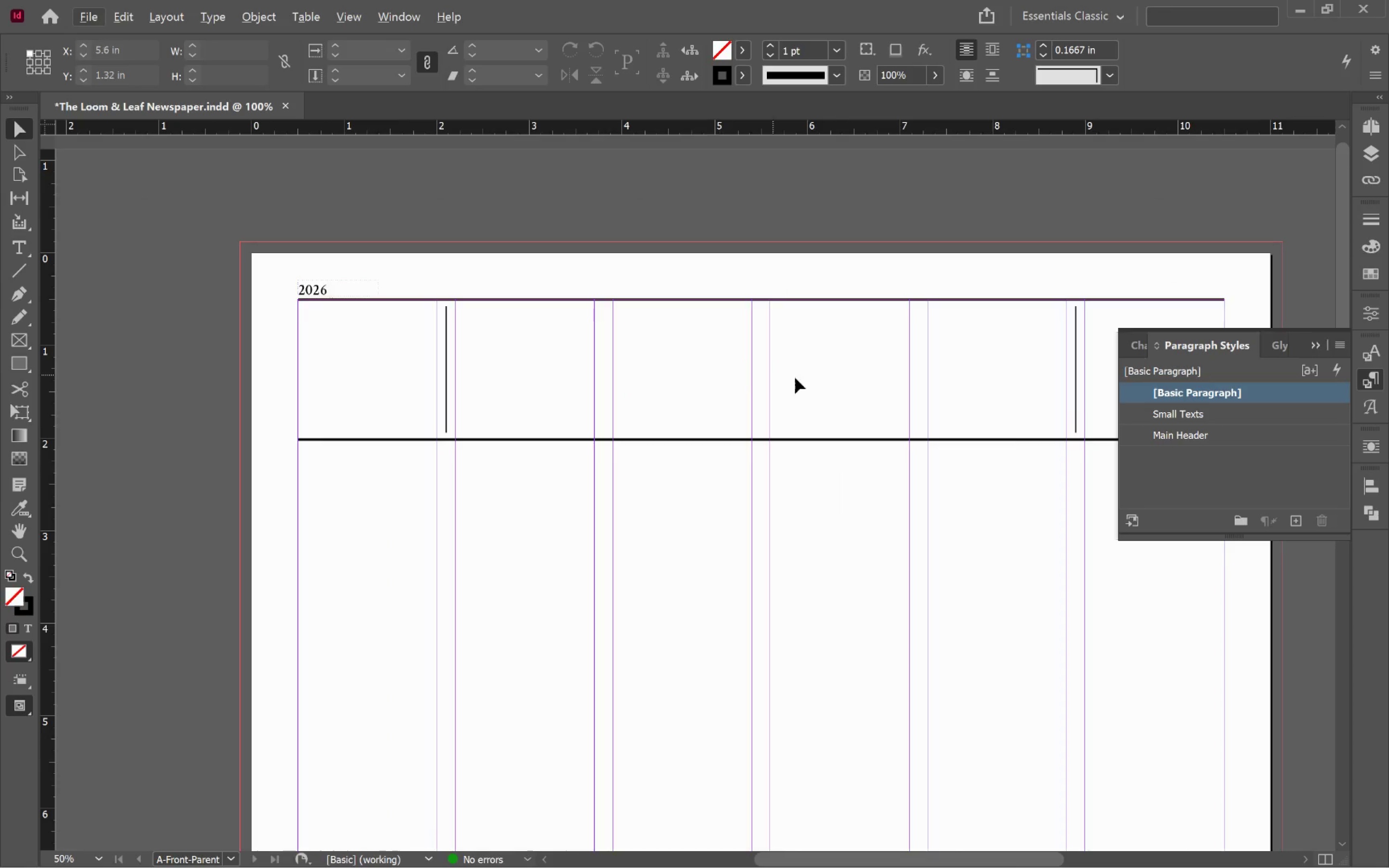 
left_click_drag(start_coordinate=[837, 378], to_coordinate=[659, 375])
 